 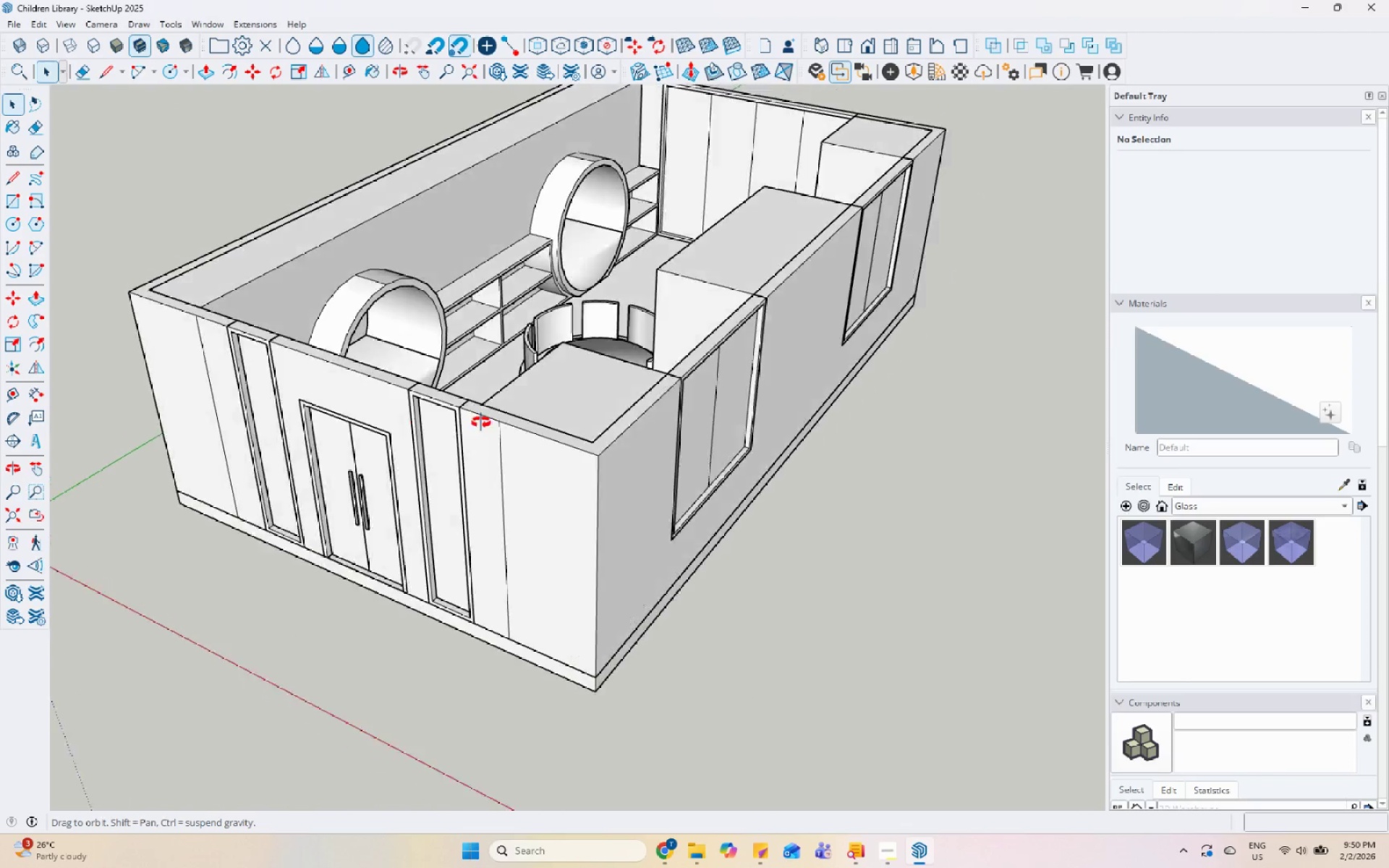 
scroll: coordinate [337, 281], scroll_direction: up, amount: 5.0
 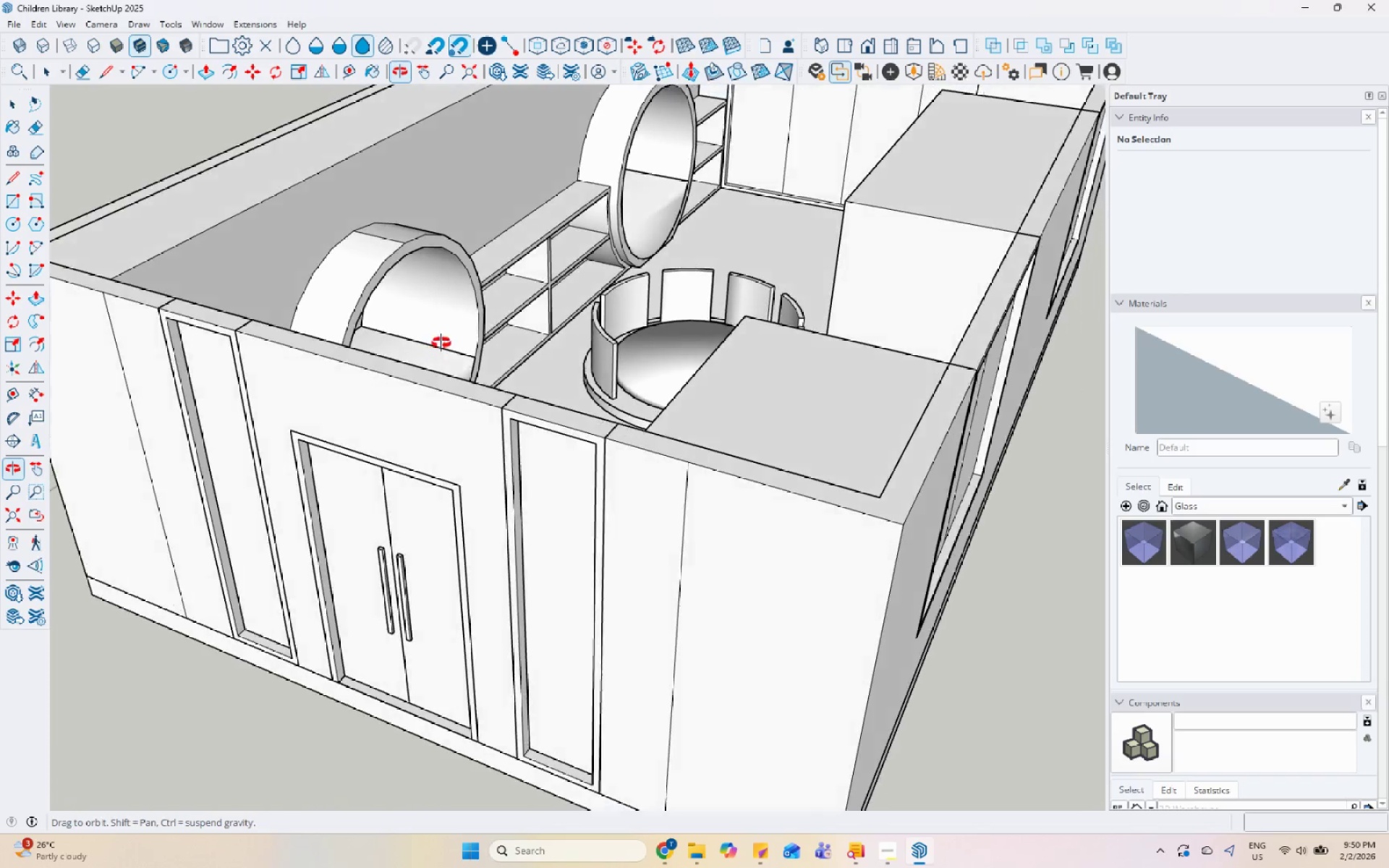 
scroll: coordinate [407, 585], scroll_direction: down, amount: 4.0
 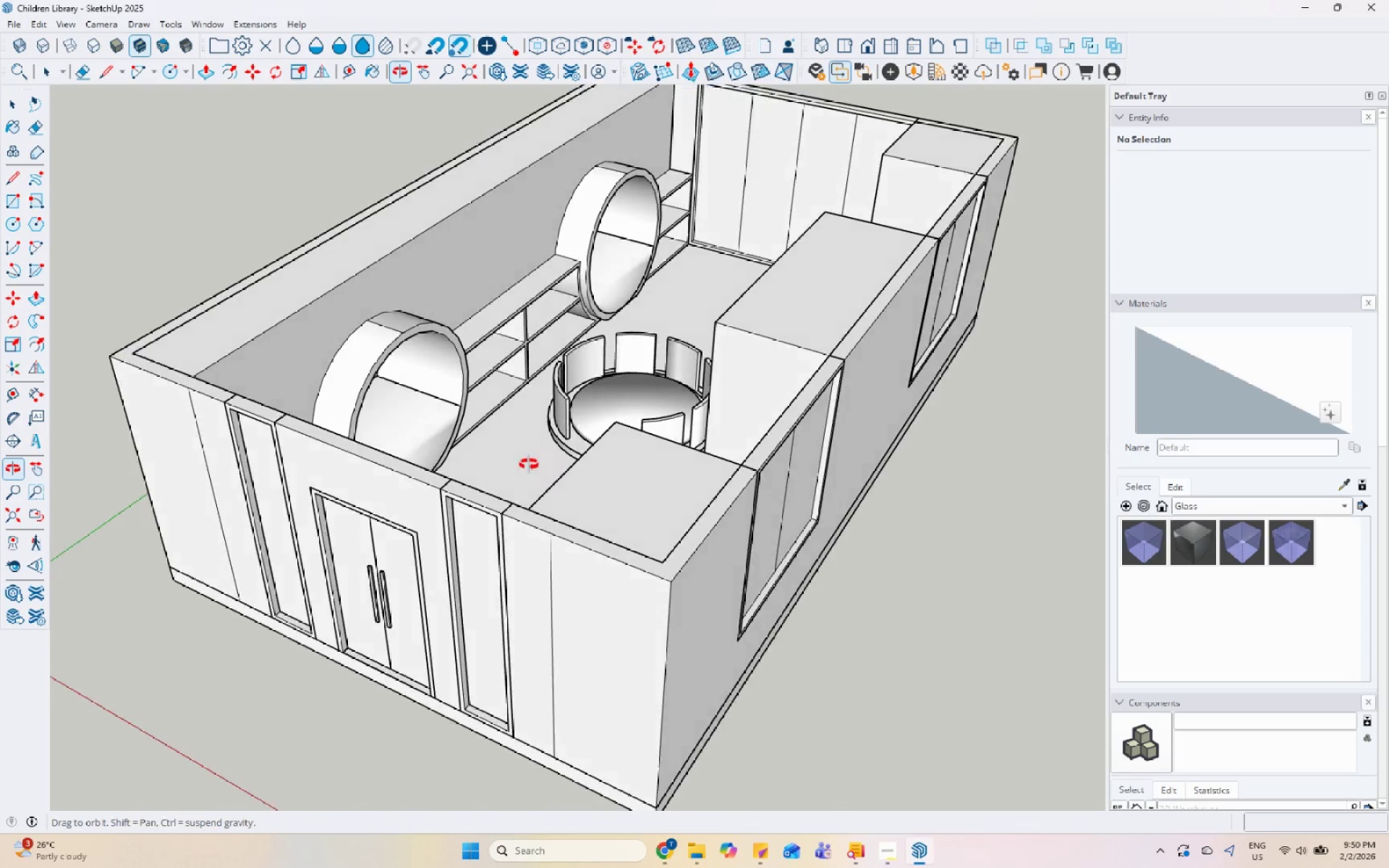 
scroll: coordinate [545, 347], scroll_direction: up, amount: 6.0
 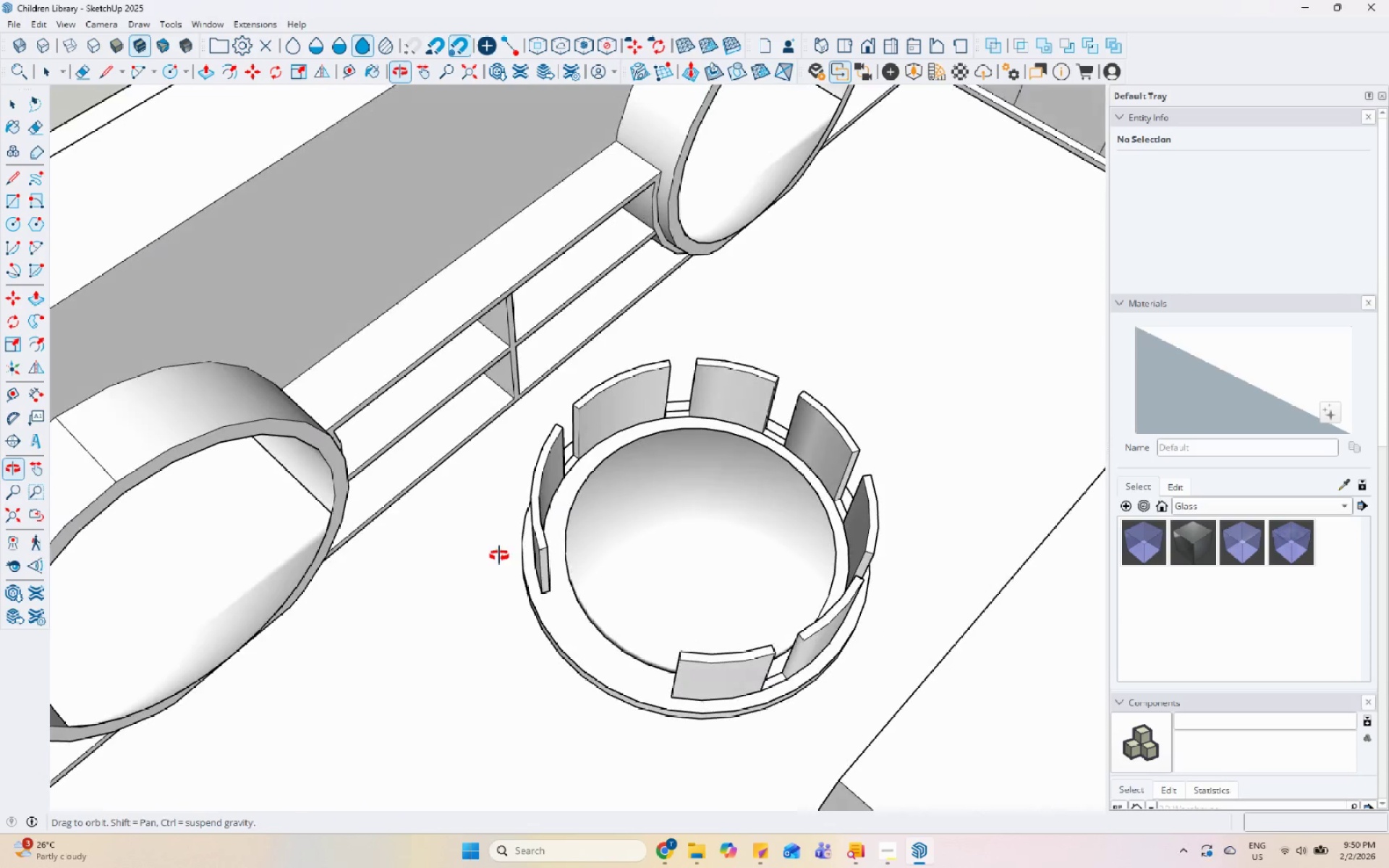 
scroll: coordinate [513, 425], scroll_direction: down, amount: 7.0
 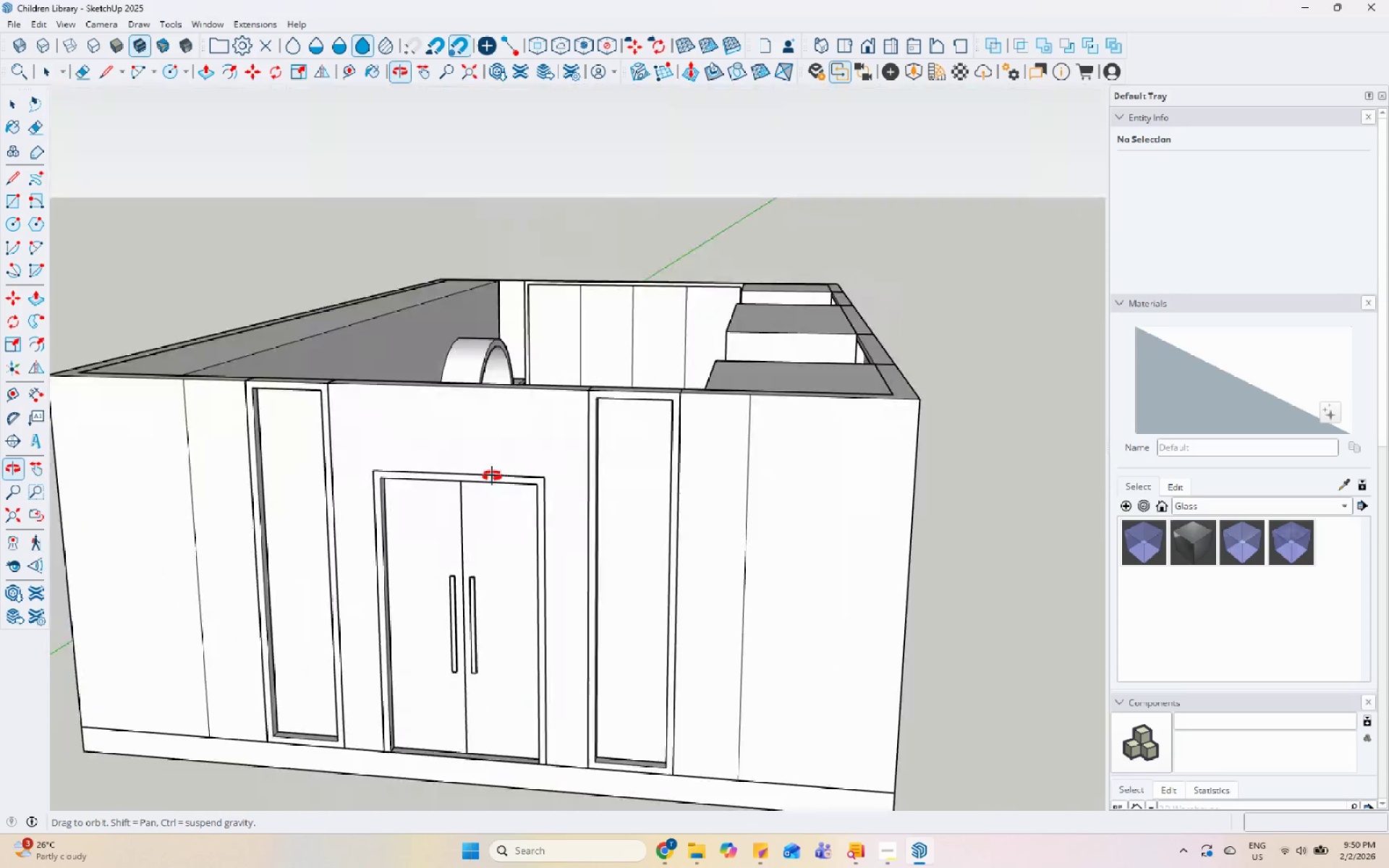 
left_click([373, 286])
 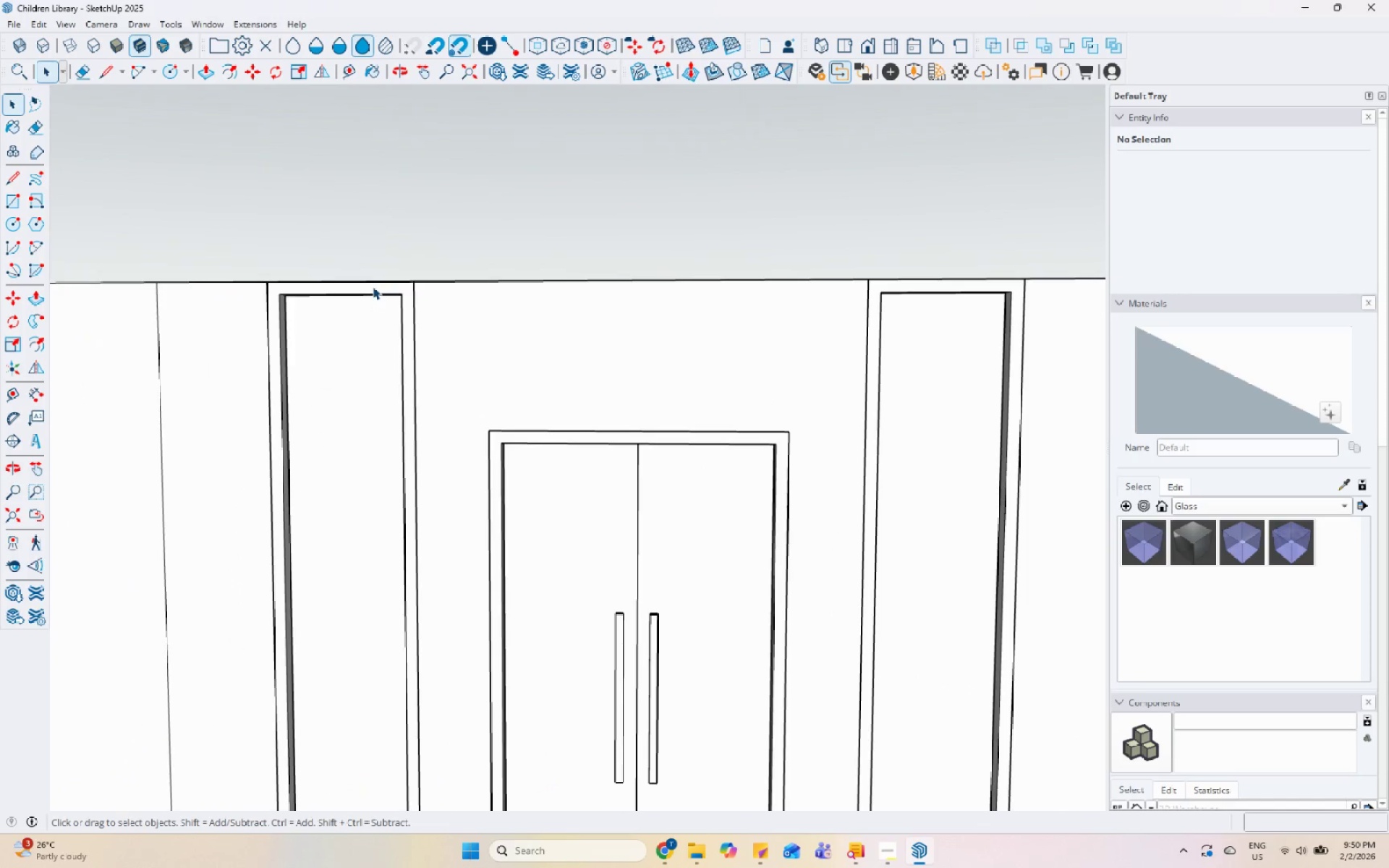 
scroll: coordinate [368, 310], scroll_direction: up, amount: 5.0
 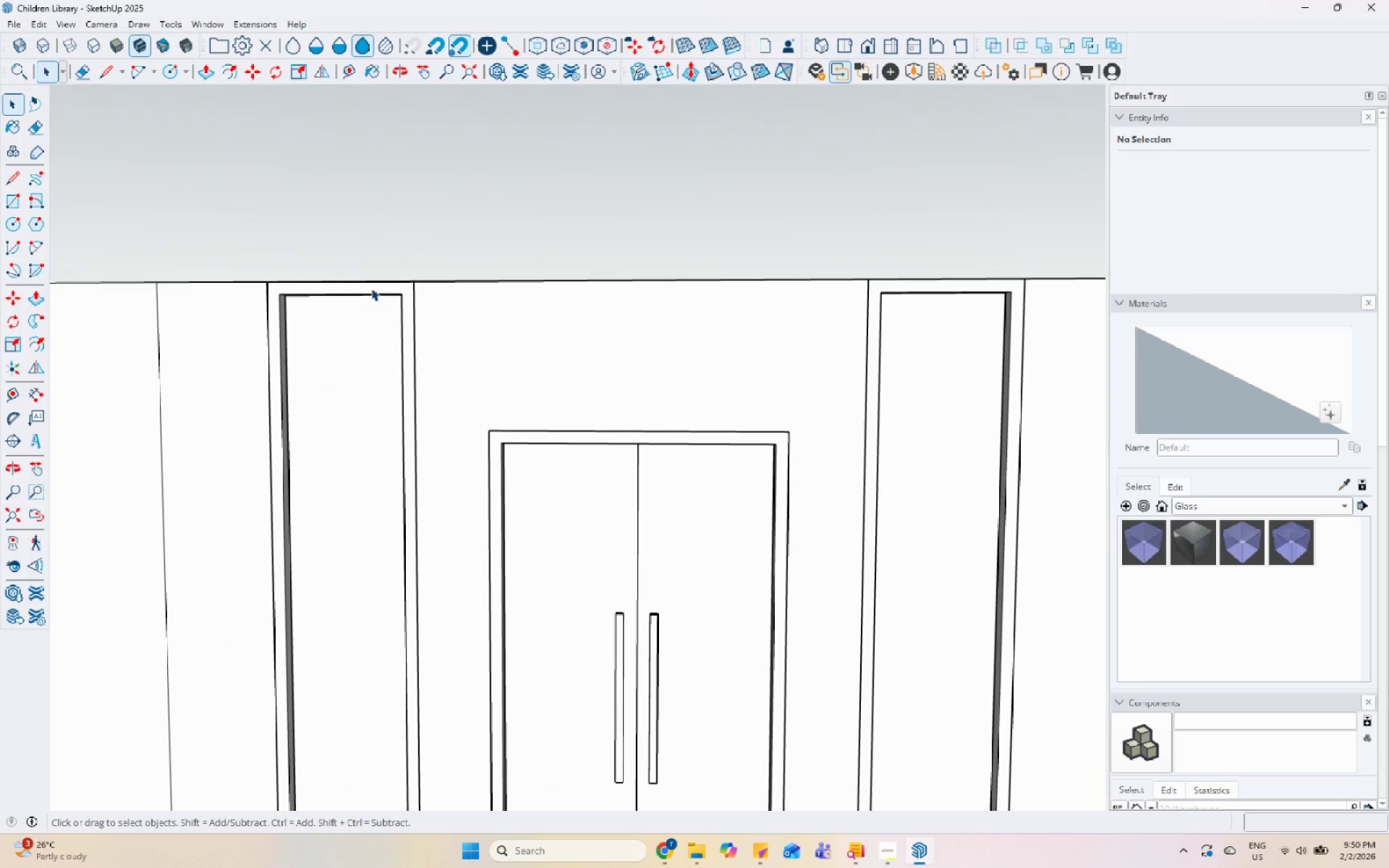 
double_click([373, 286])
 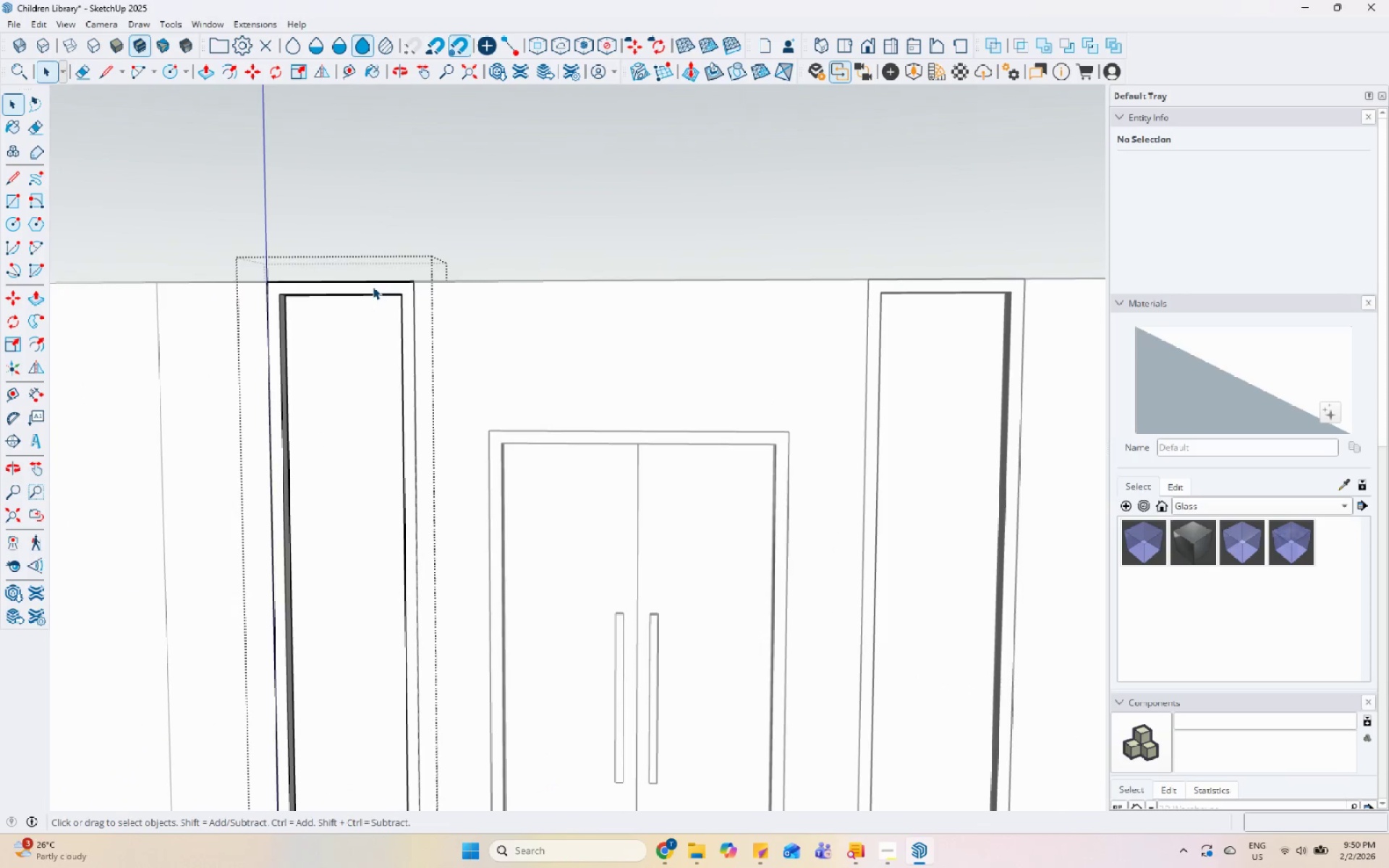 
triple_click([373, 286])
 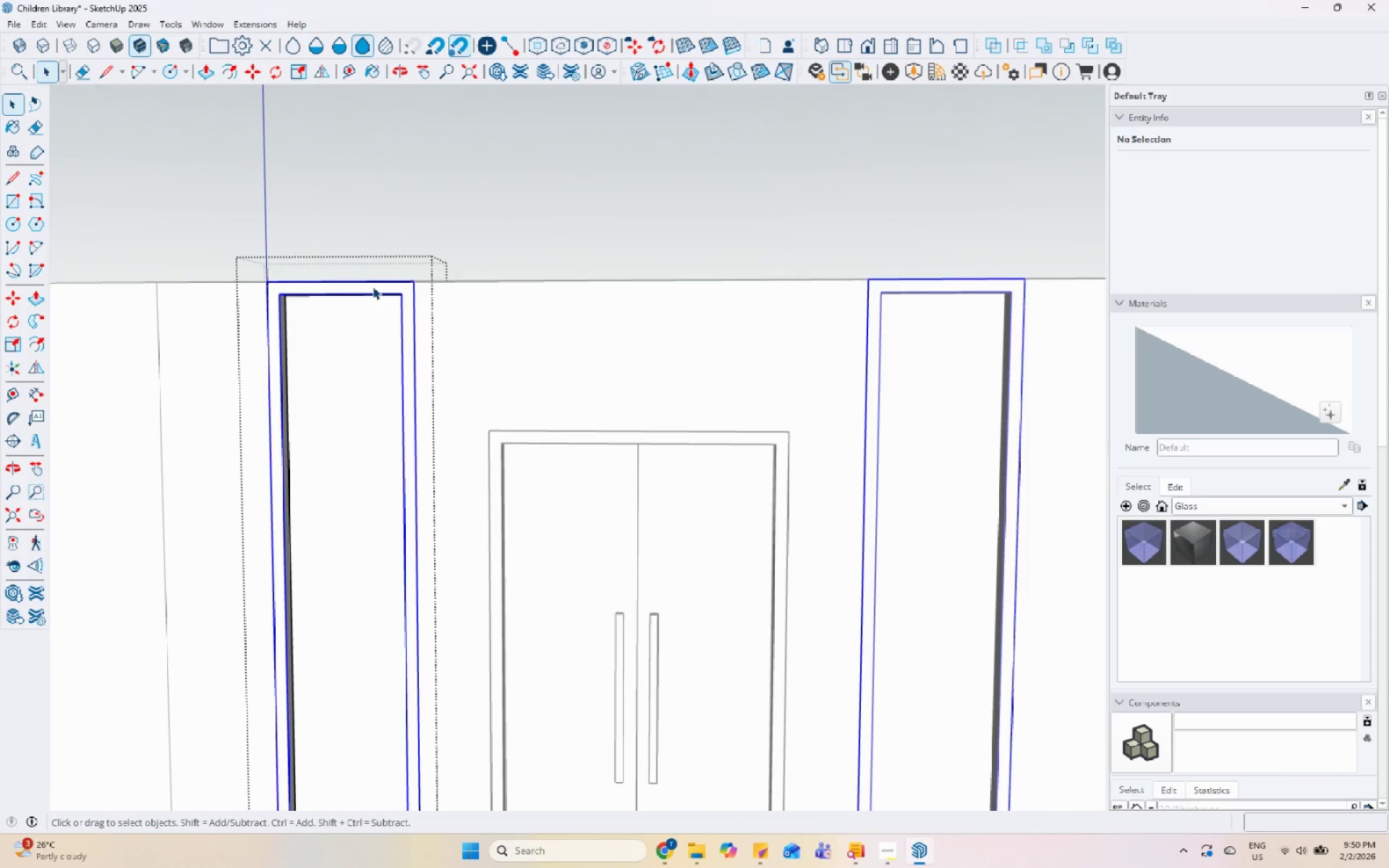 
key(Escape)
 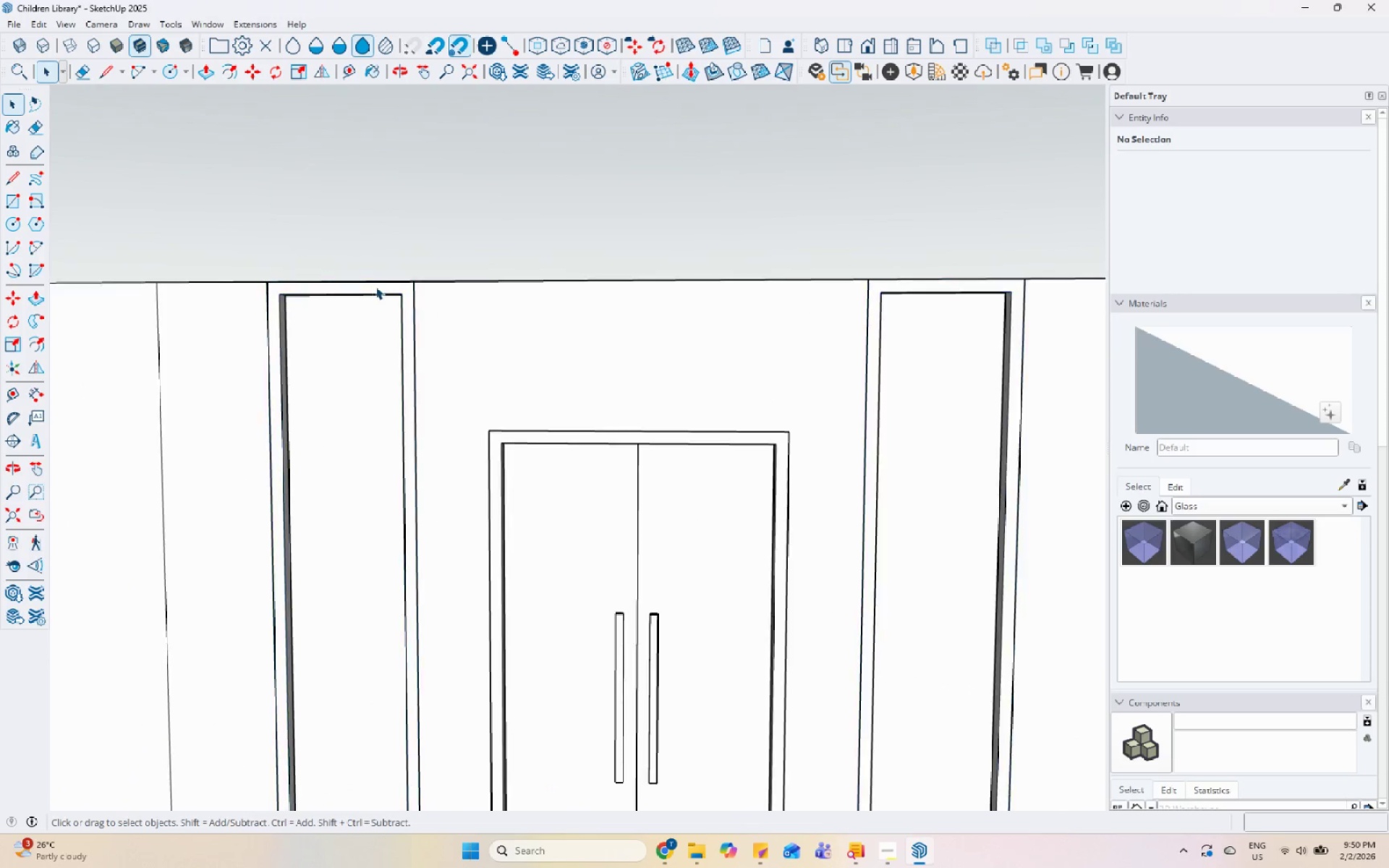 
scroll: coordinate [1290, 514], scroll_direction: down, amount: 11.0
 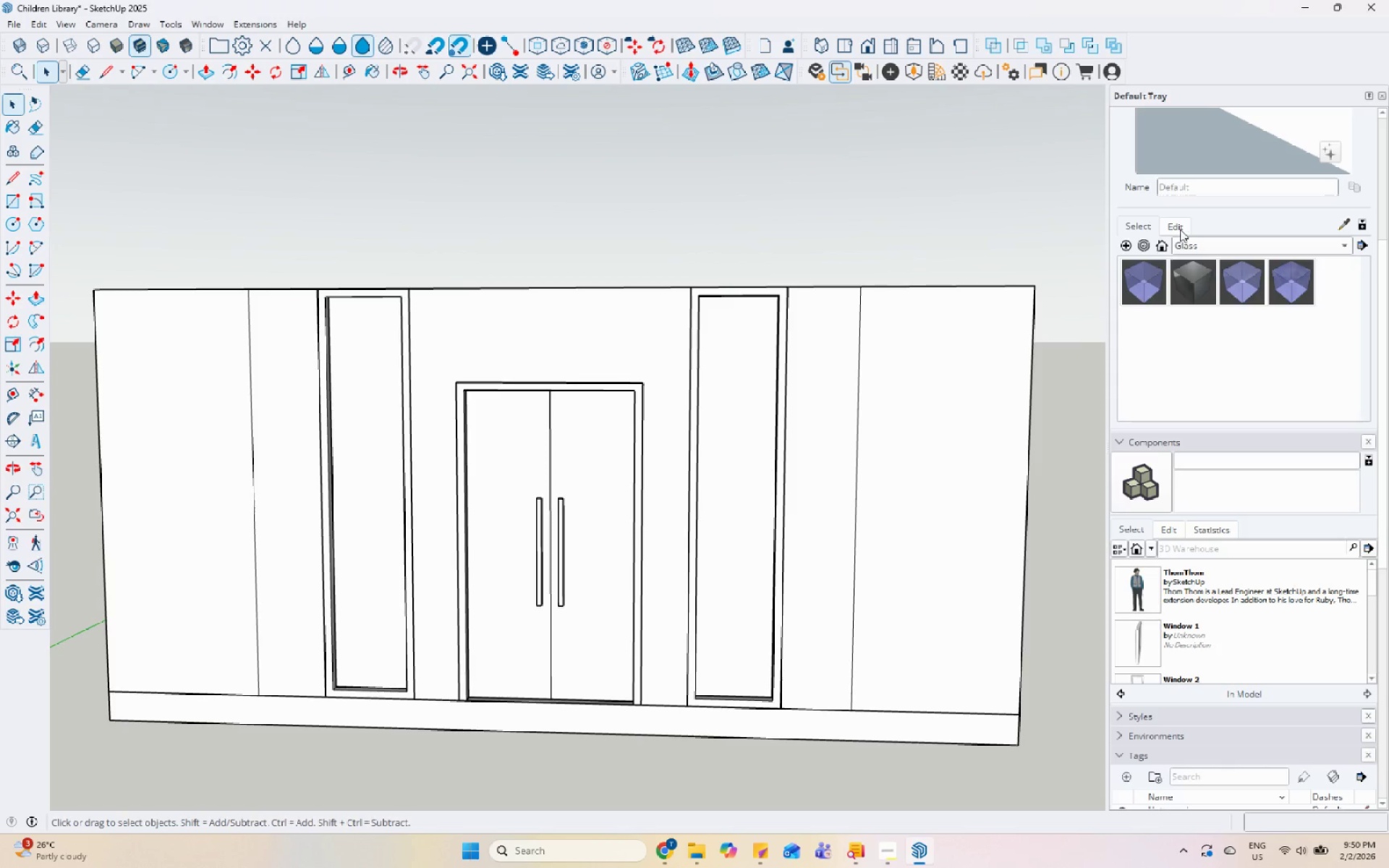 
left_click([1181, 226])
 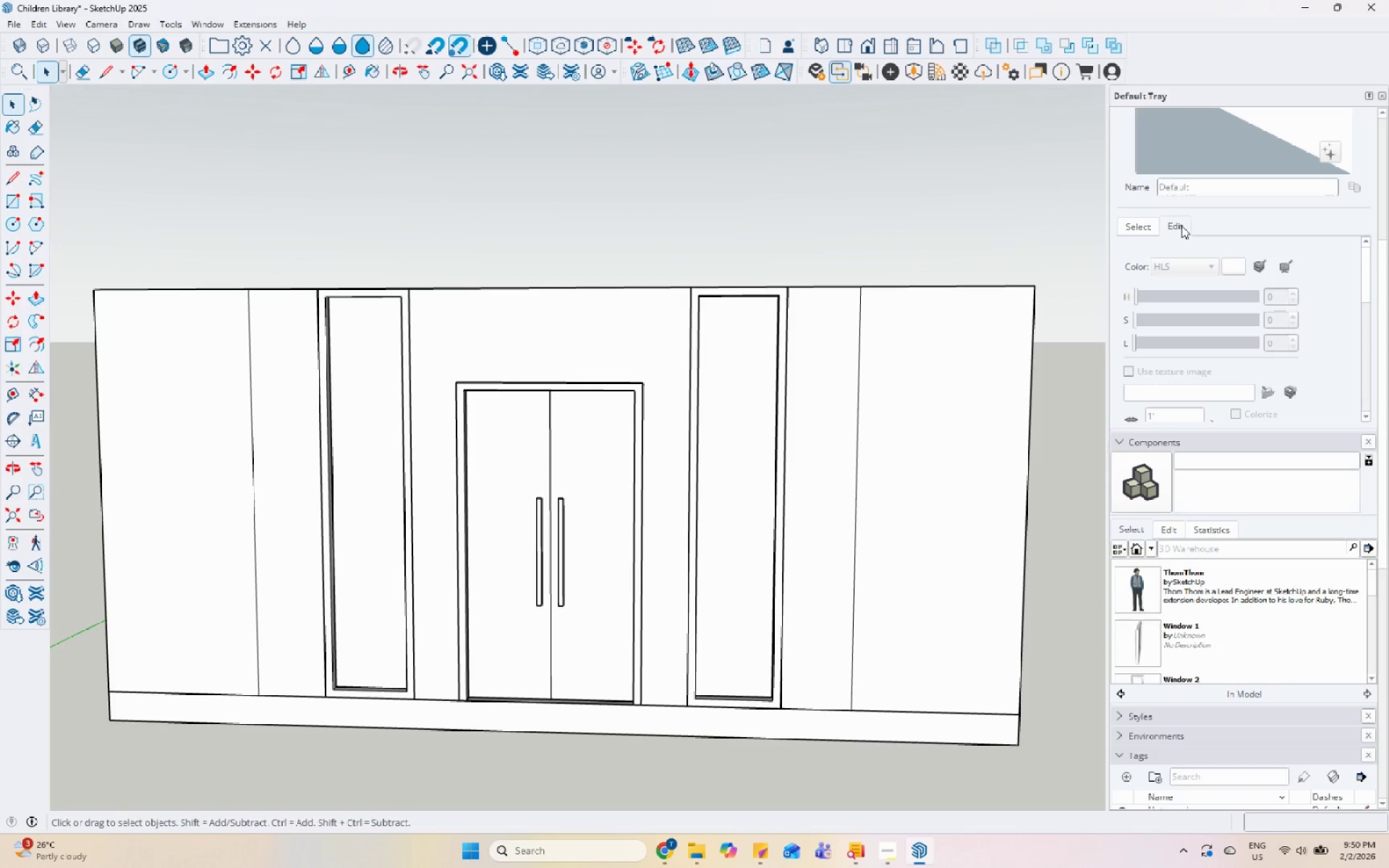 
left_click([1181, 226])
 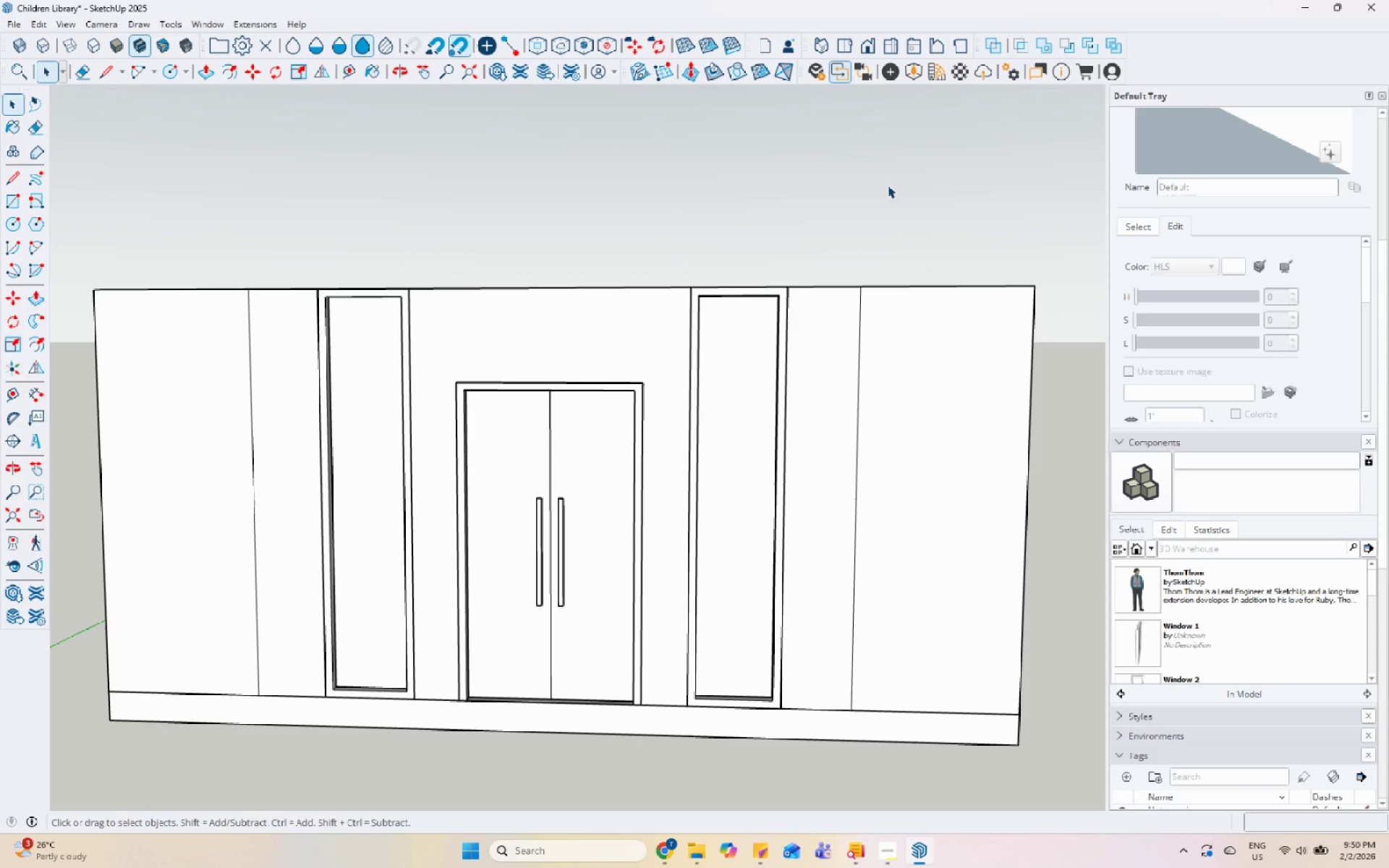 
key(Control+S)
 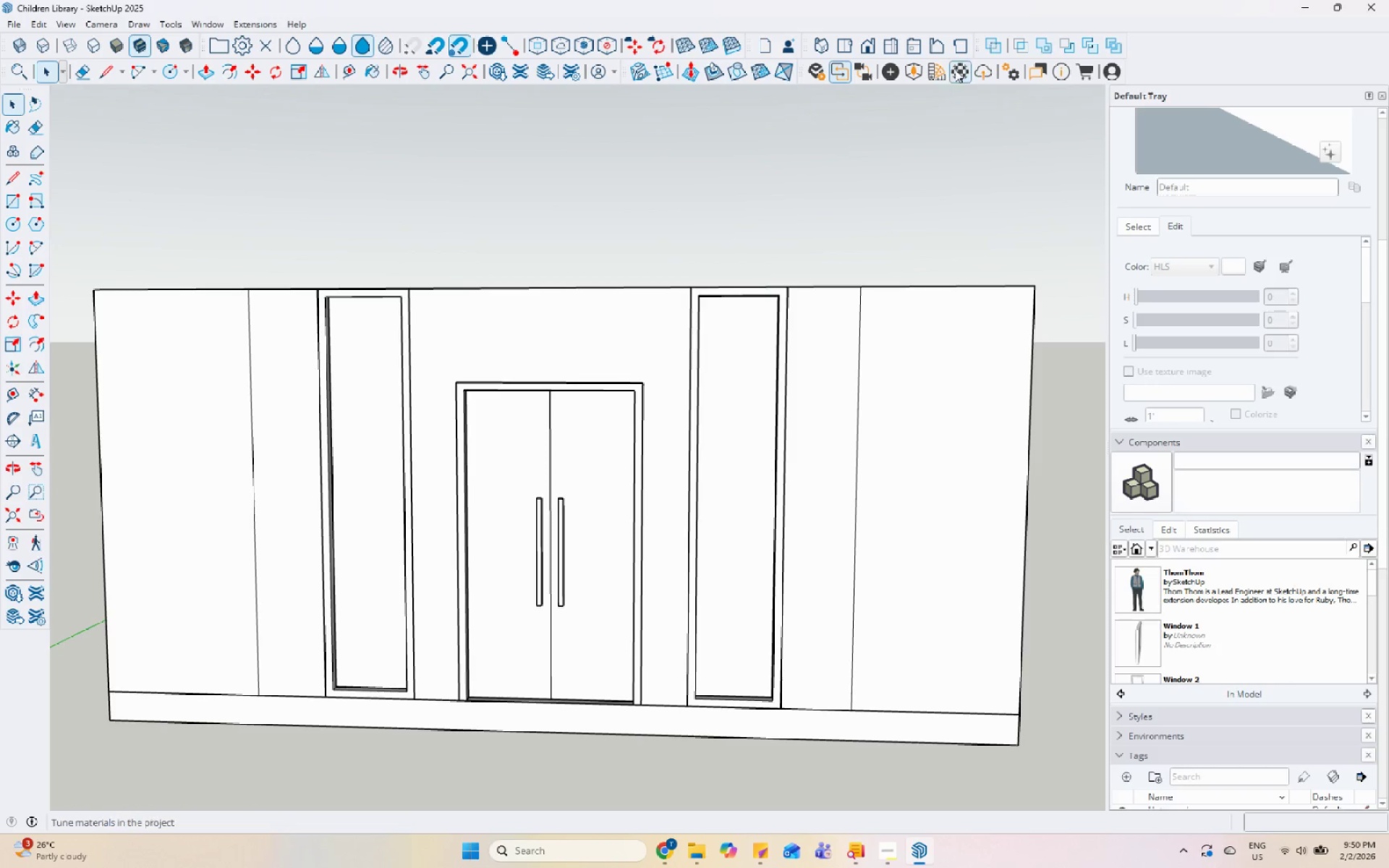 
left_click([955, 67])
 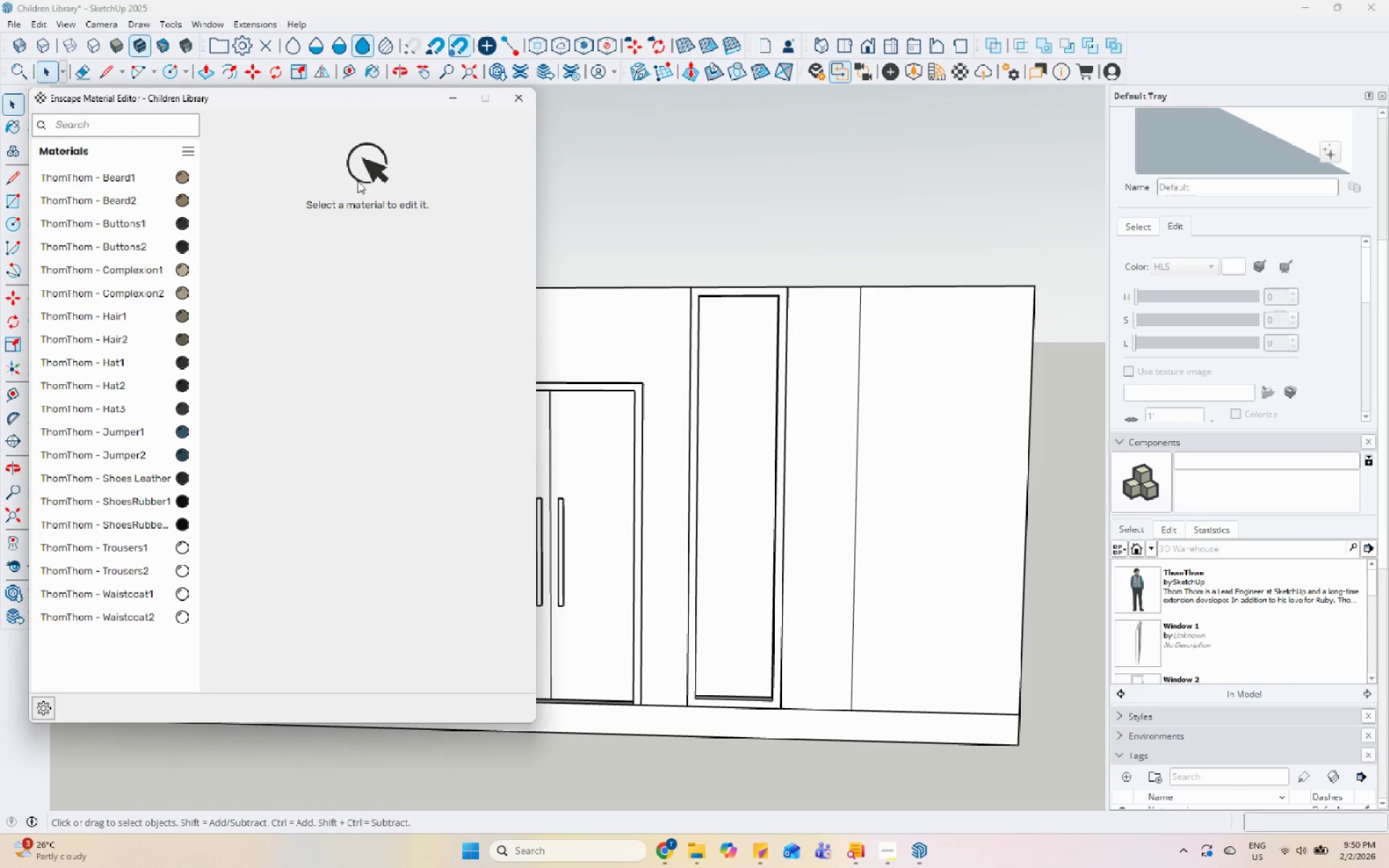 
mouse_move([513, 114])
 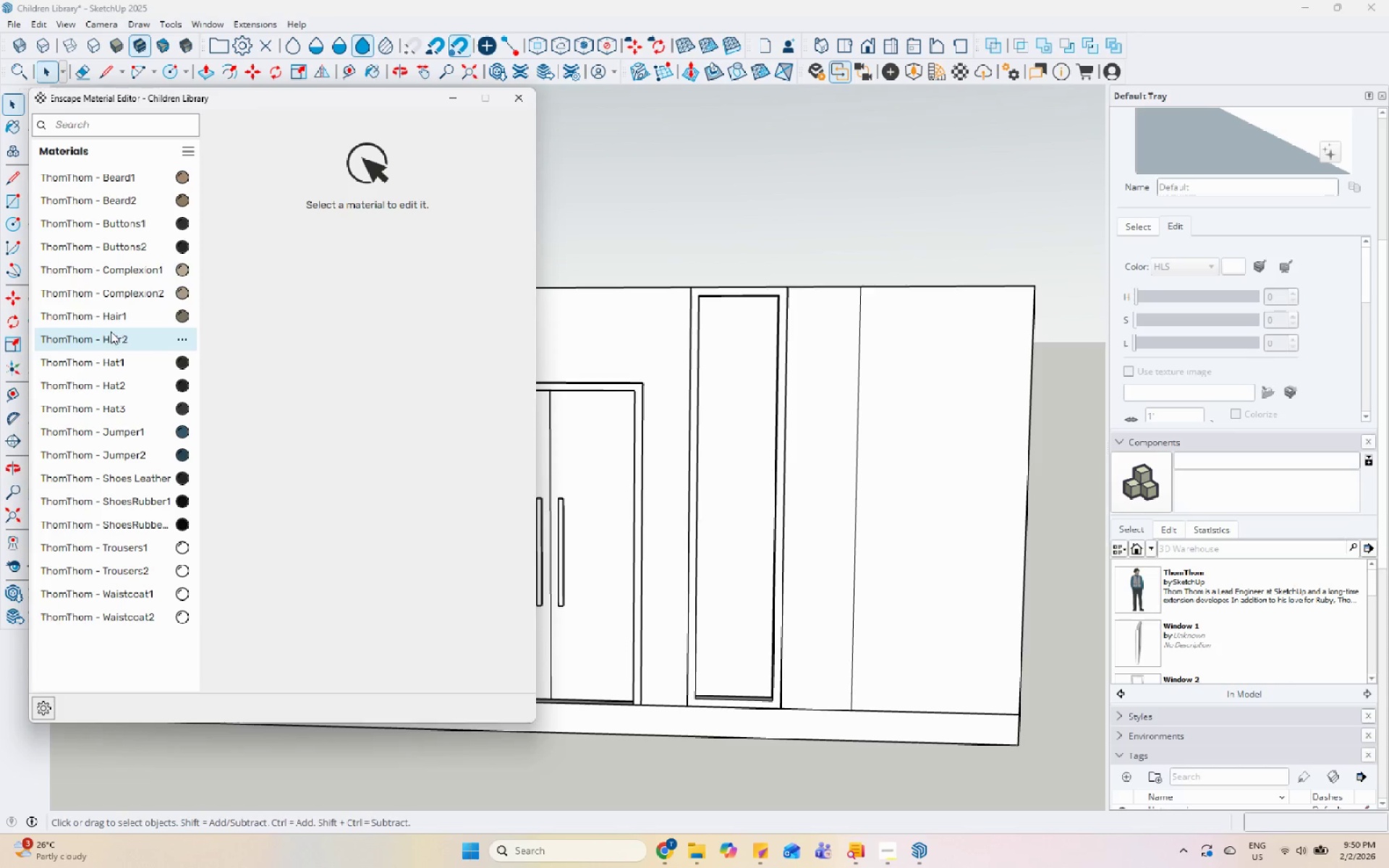 
left_click([119, 236])
 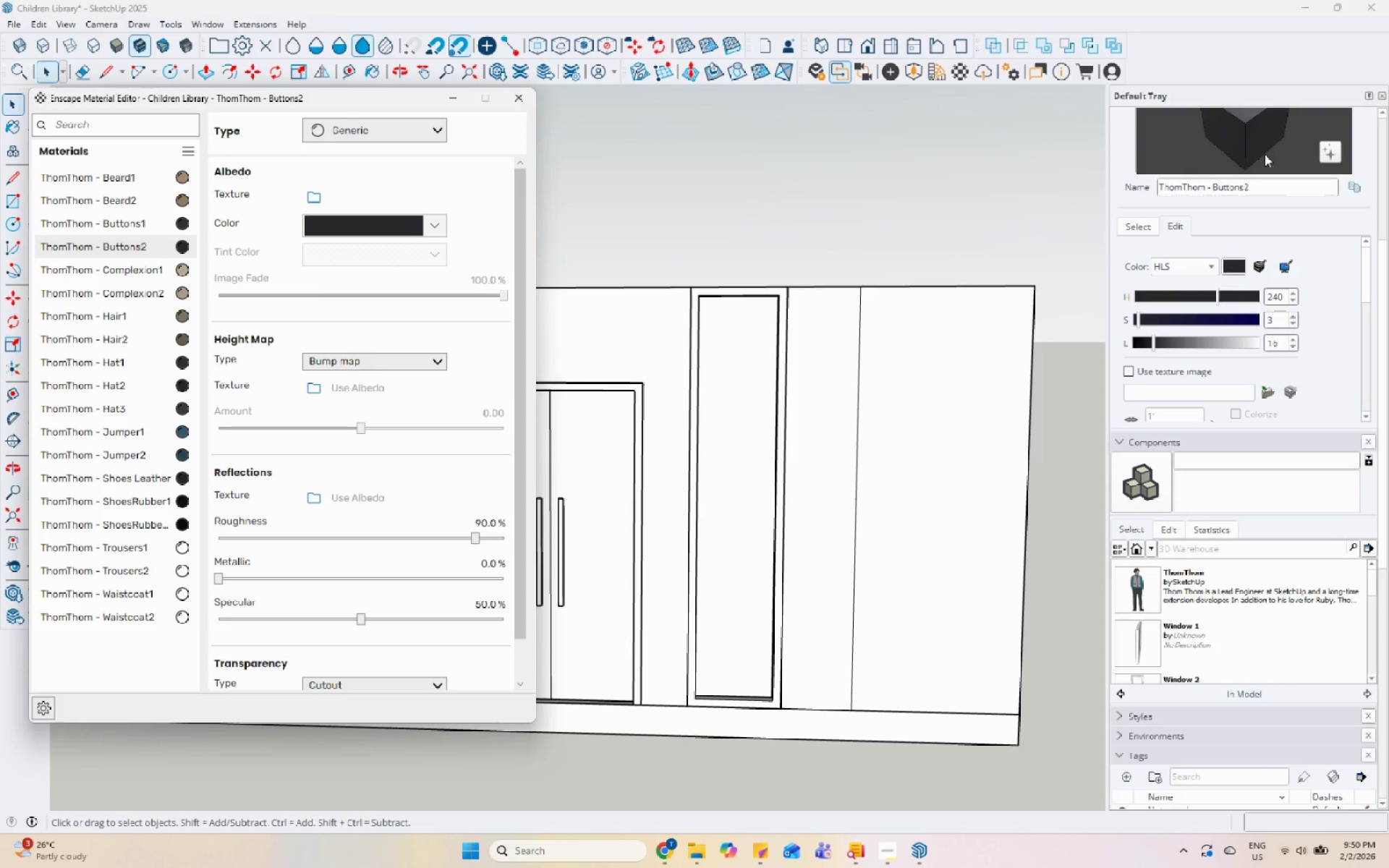 
left_click([1224, 287])
 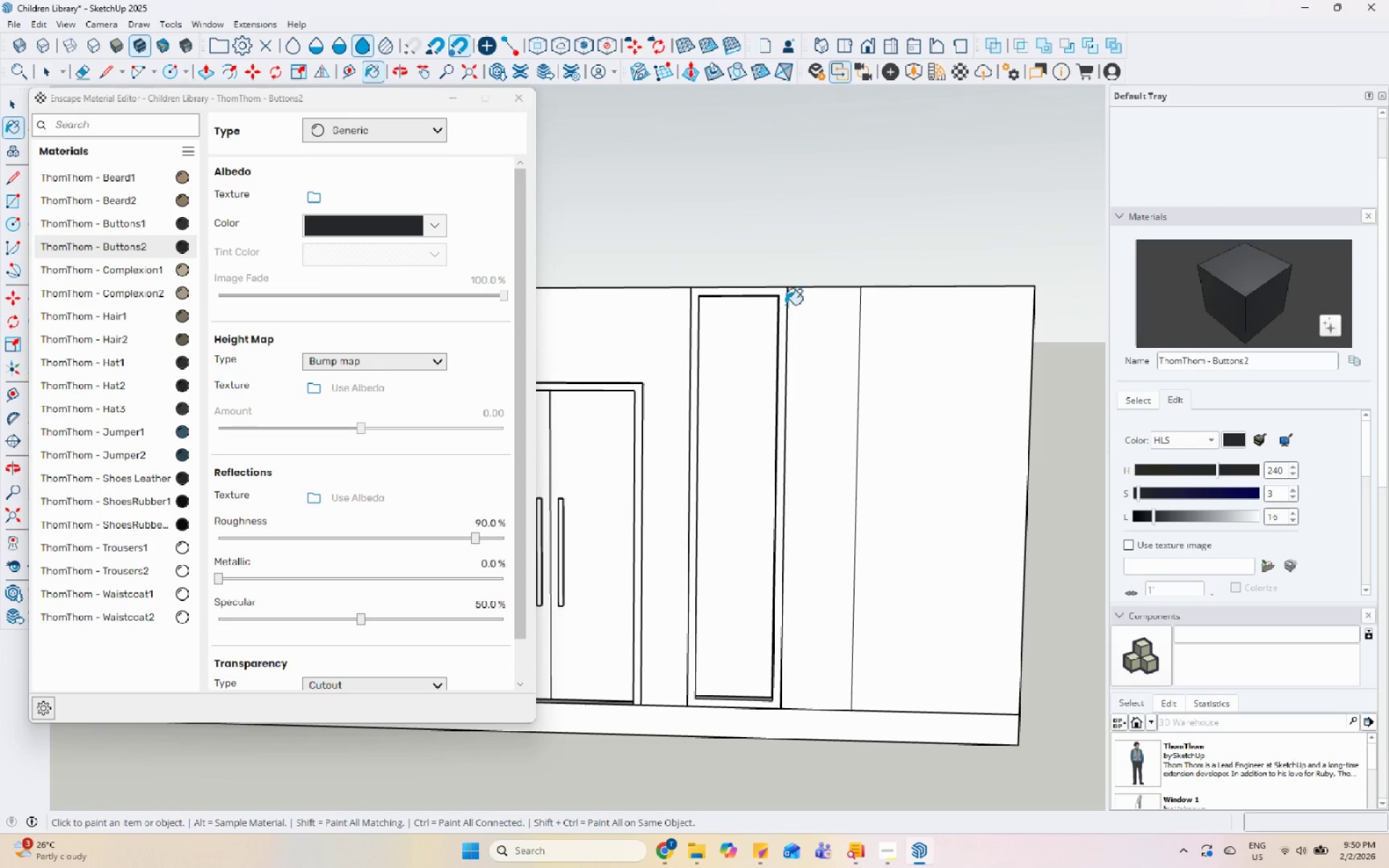 
scroll: coordinate [1152, 231], scroll_direction: up, amount: 4.0
 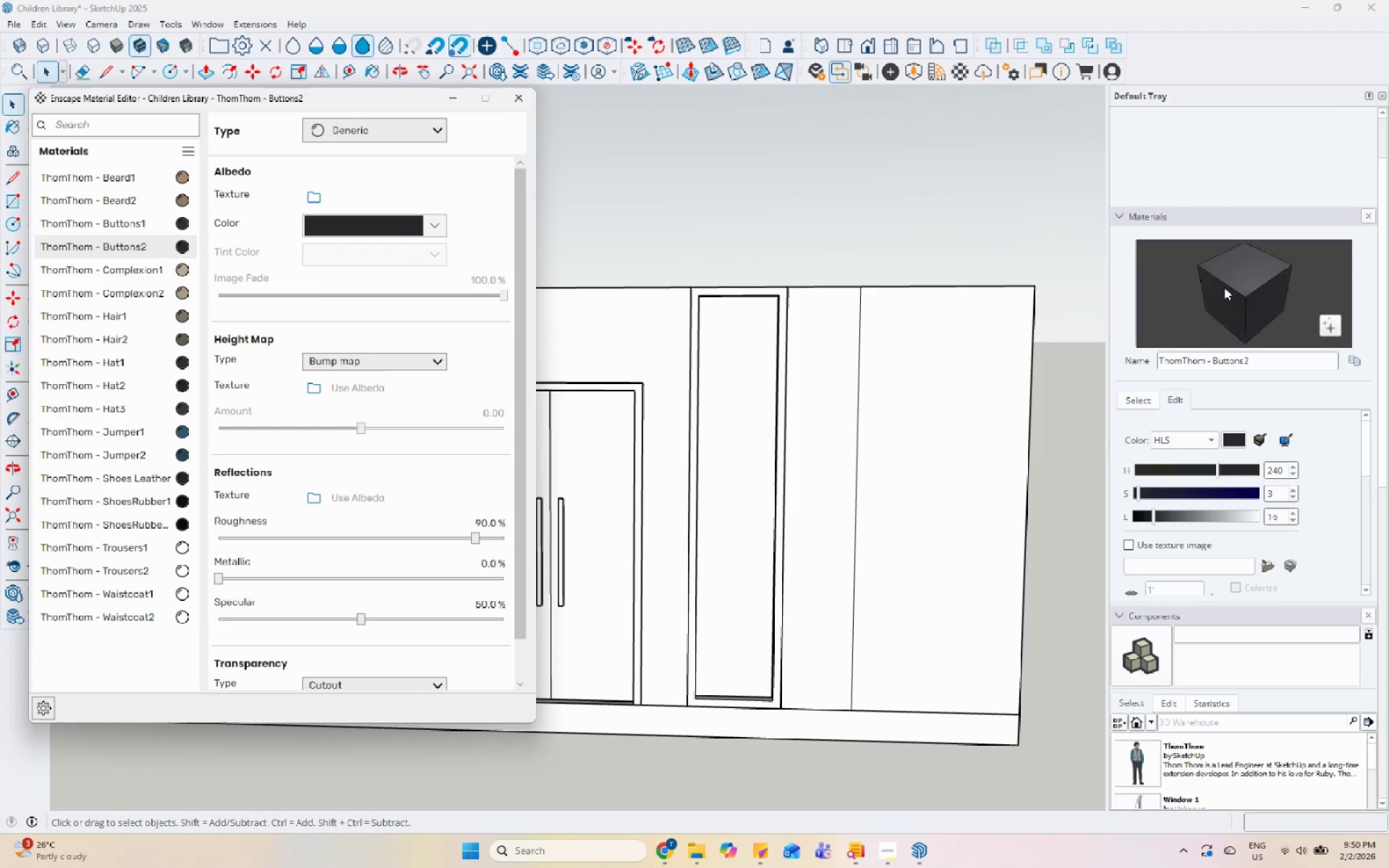 
left_click([782, 299])
 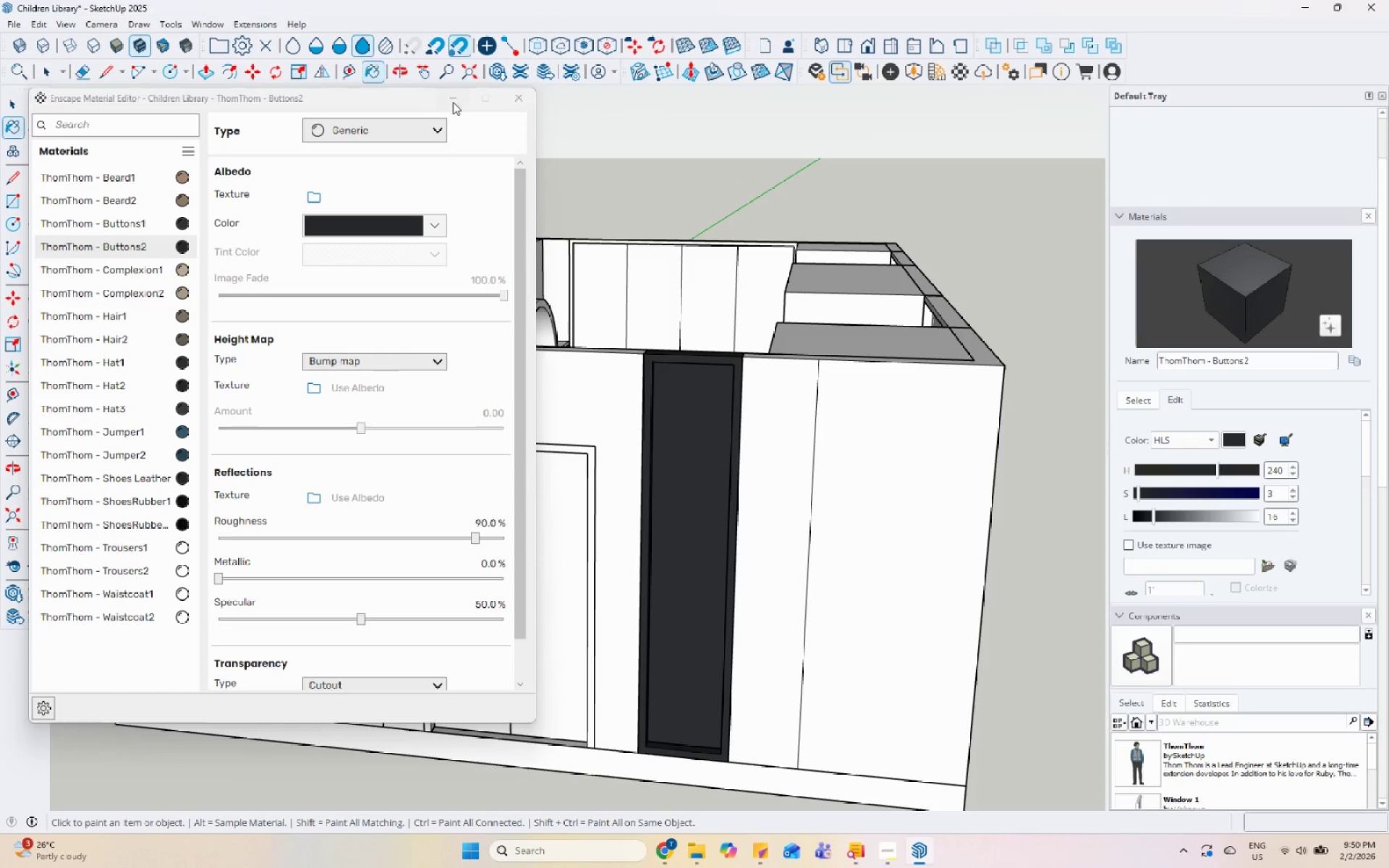 
key(Space)
 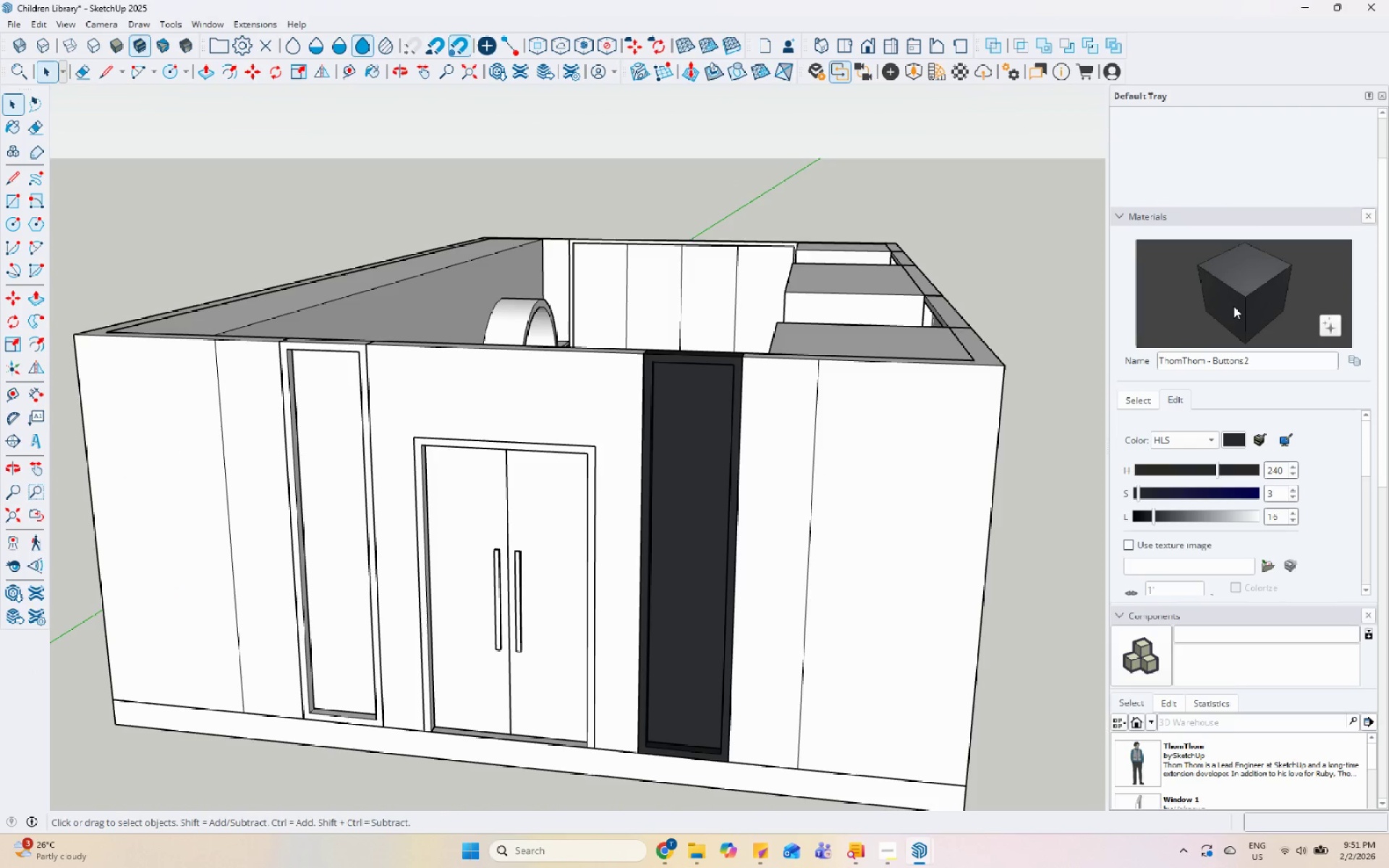 
left_click([1233, 306])
 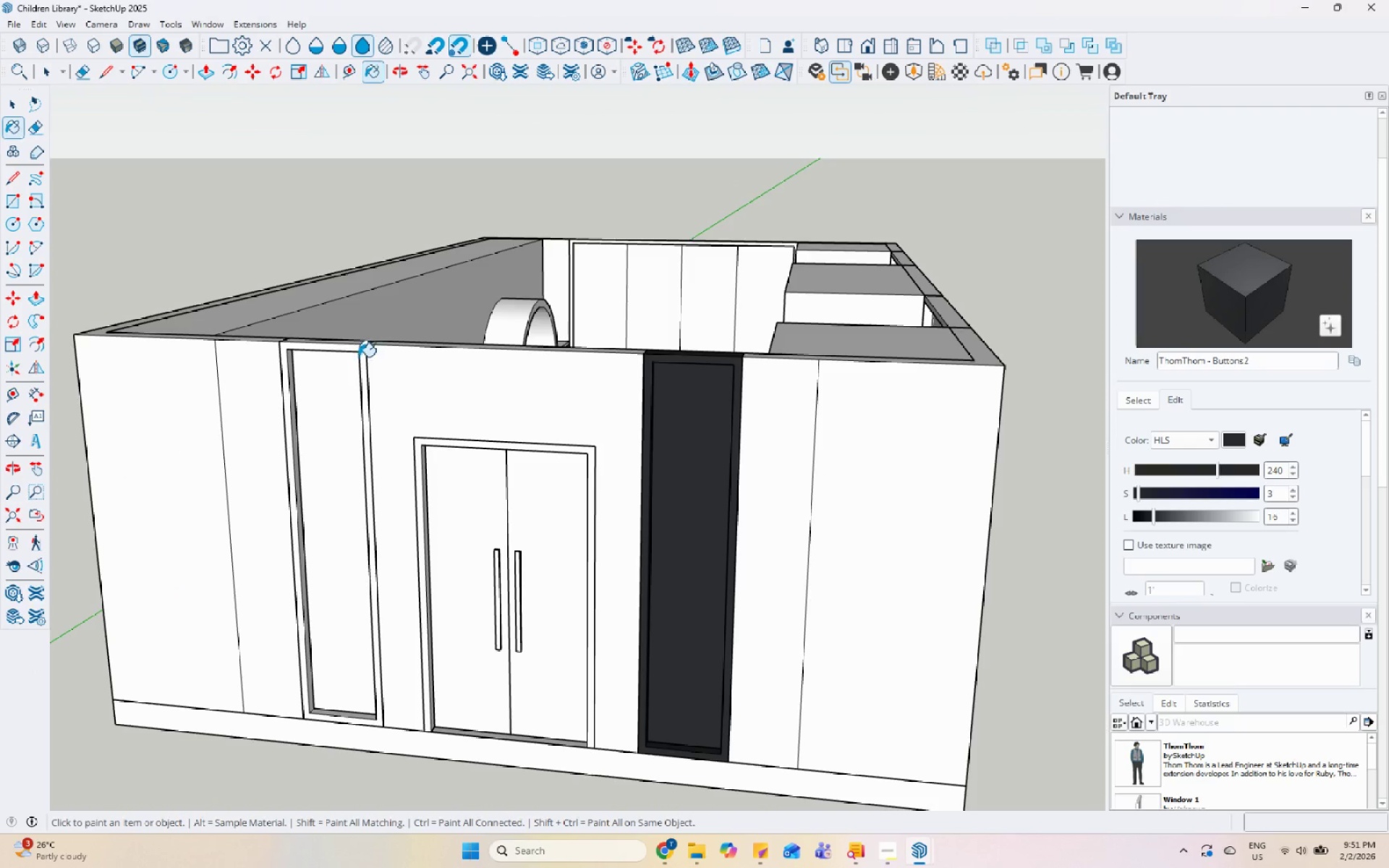 
left_click([358, 349])
 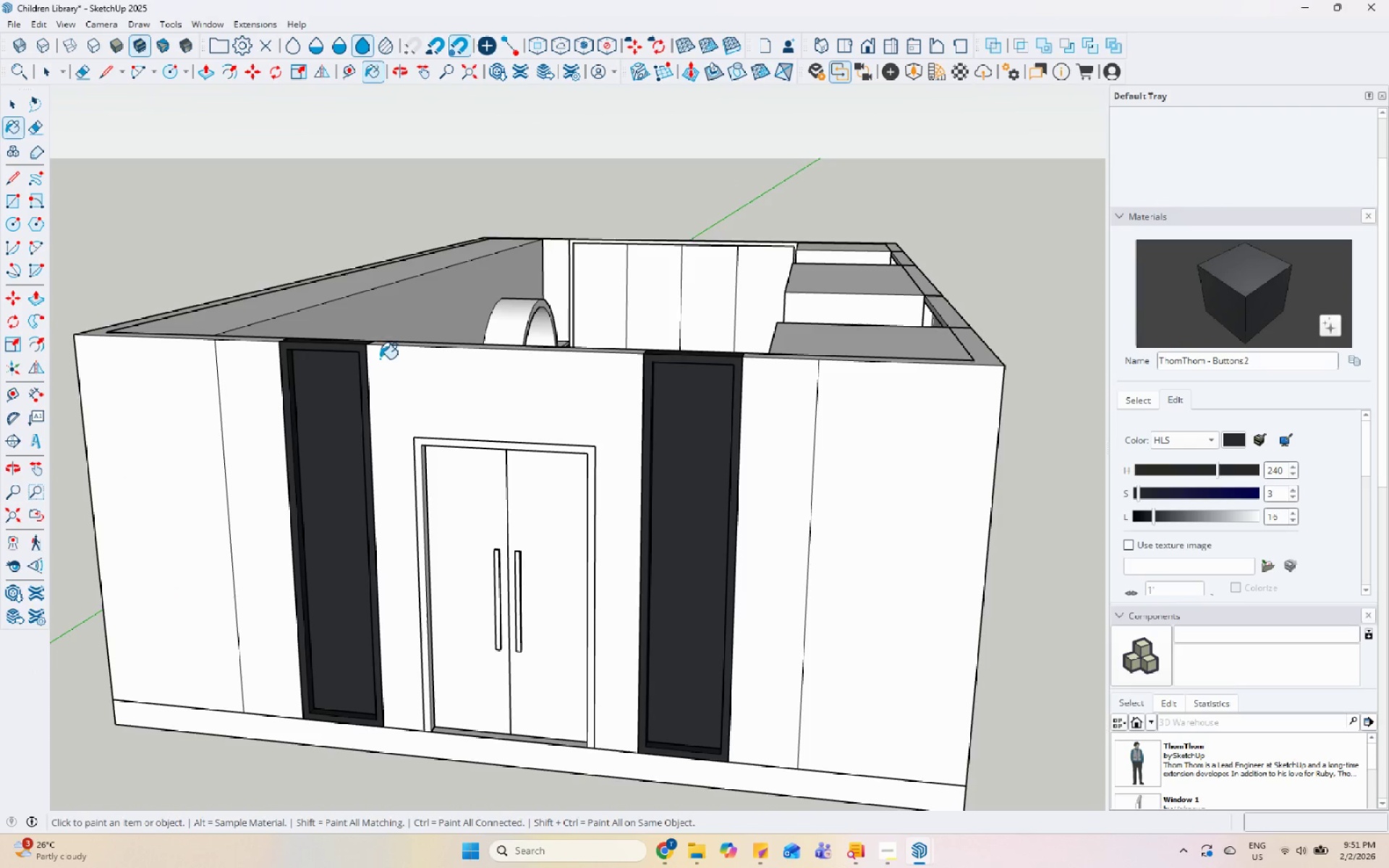 
key(Space)
 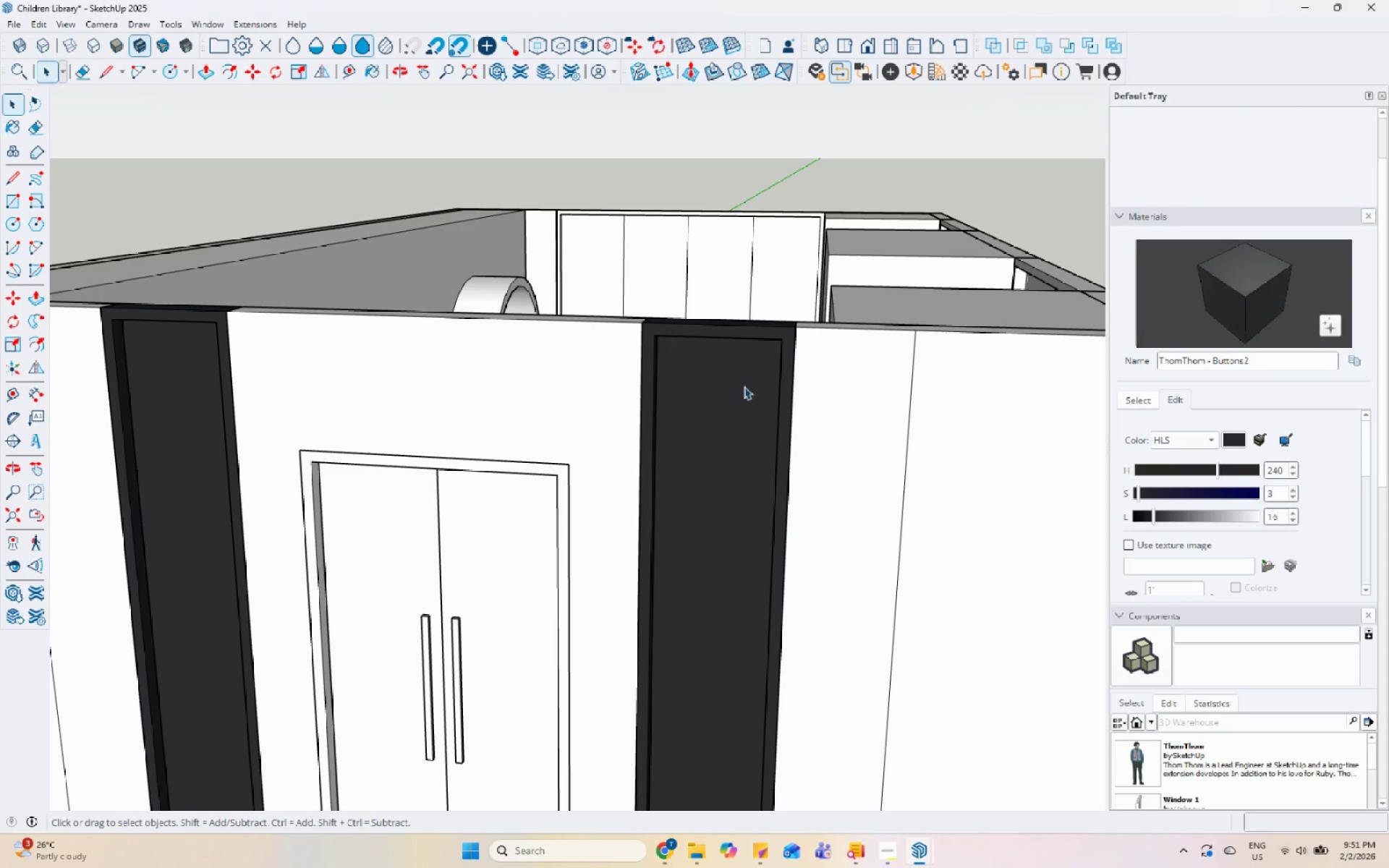 
left_click([737, 384])
 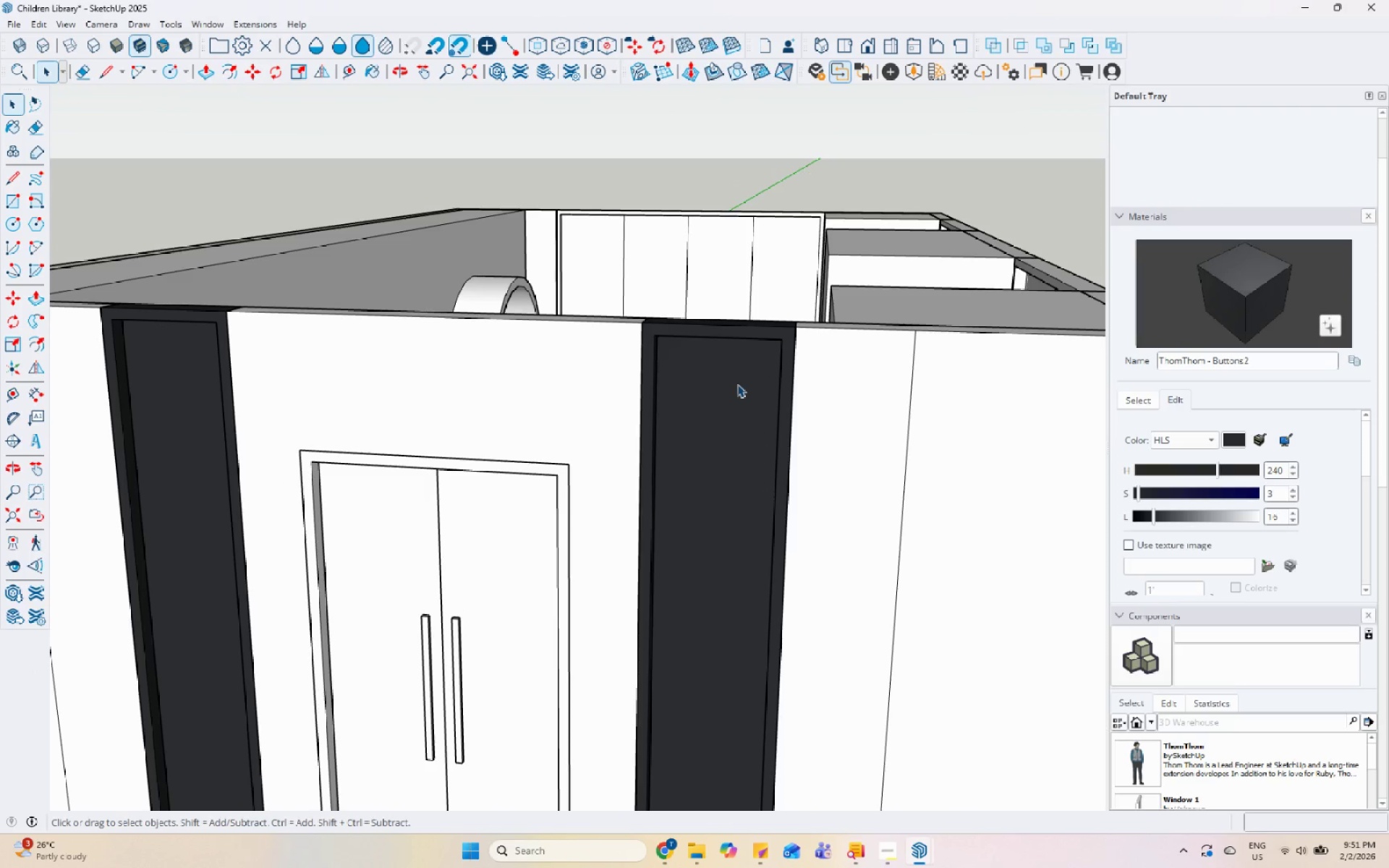 
scroll: coordinate [665, 415], scroll_direction: up, amount: 4.0
 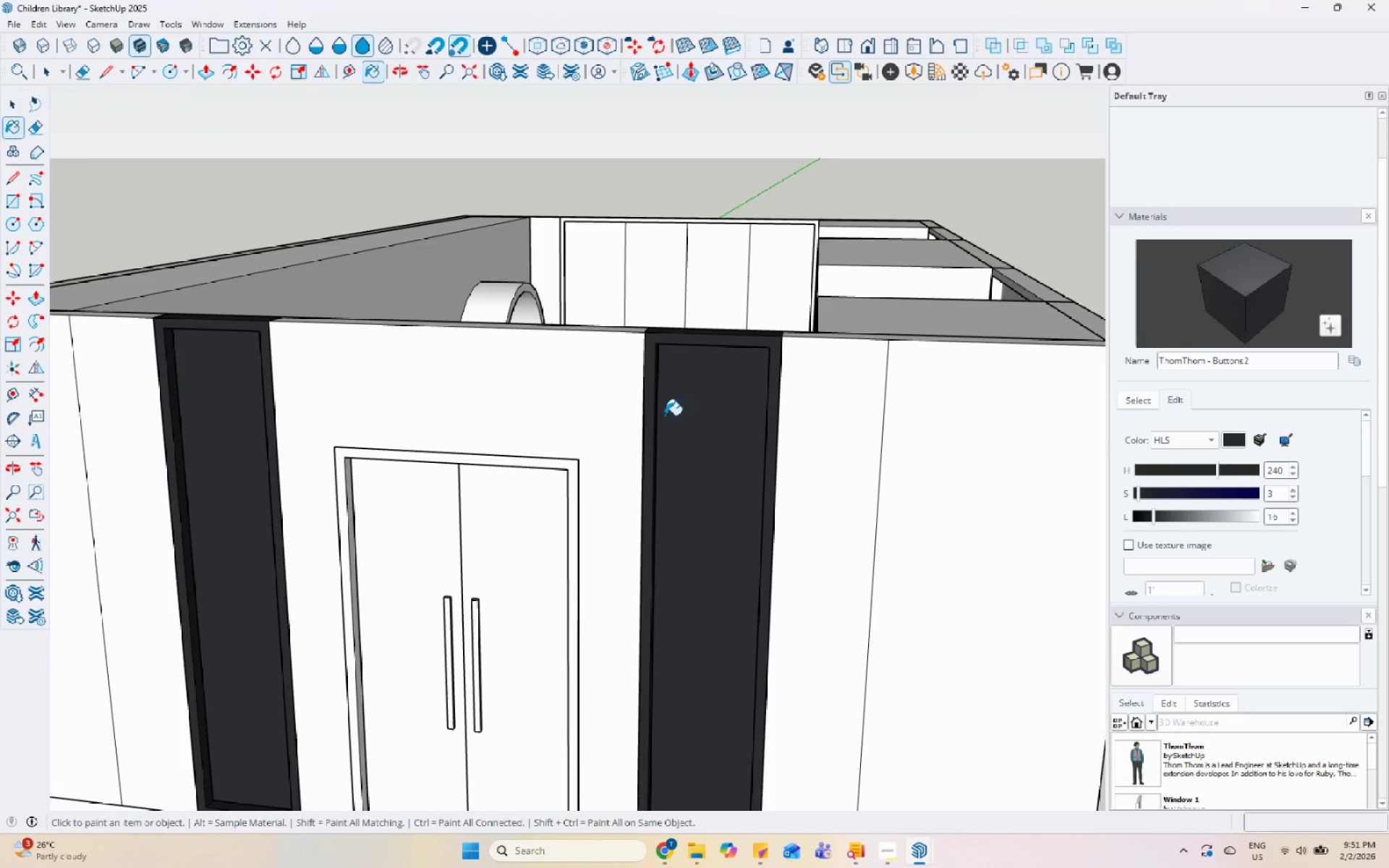 
double_click([737, 384])
 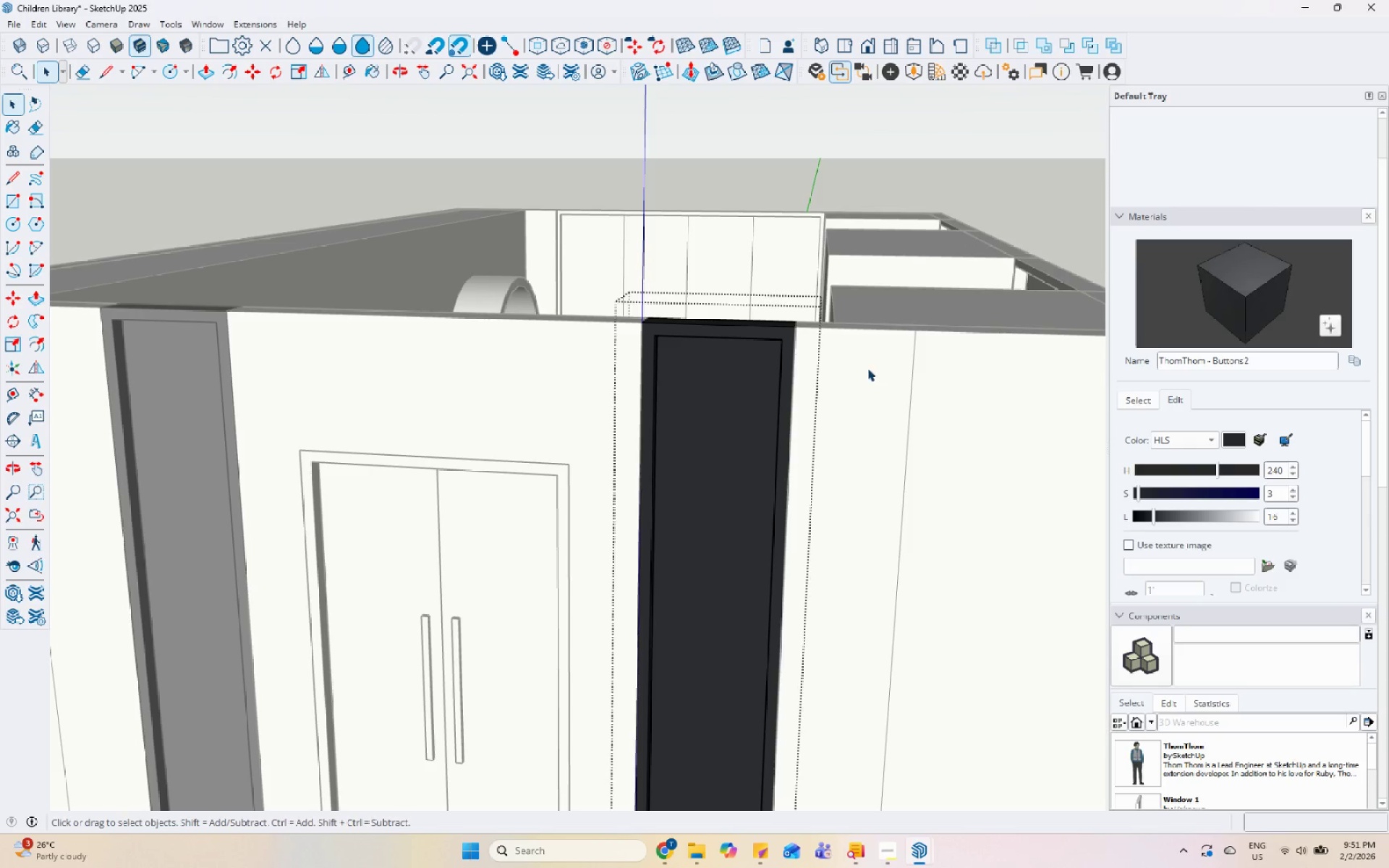 
key(Escape)
 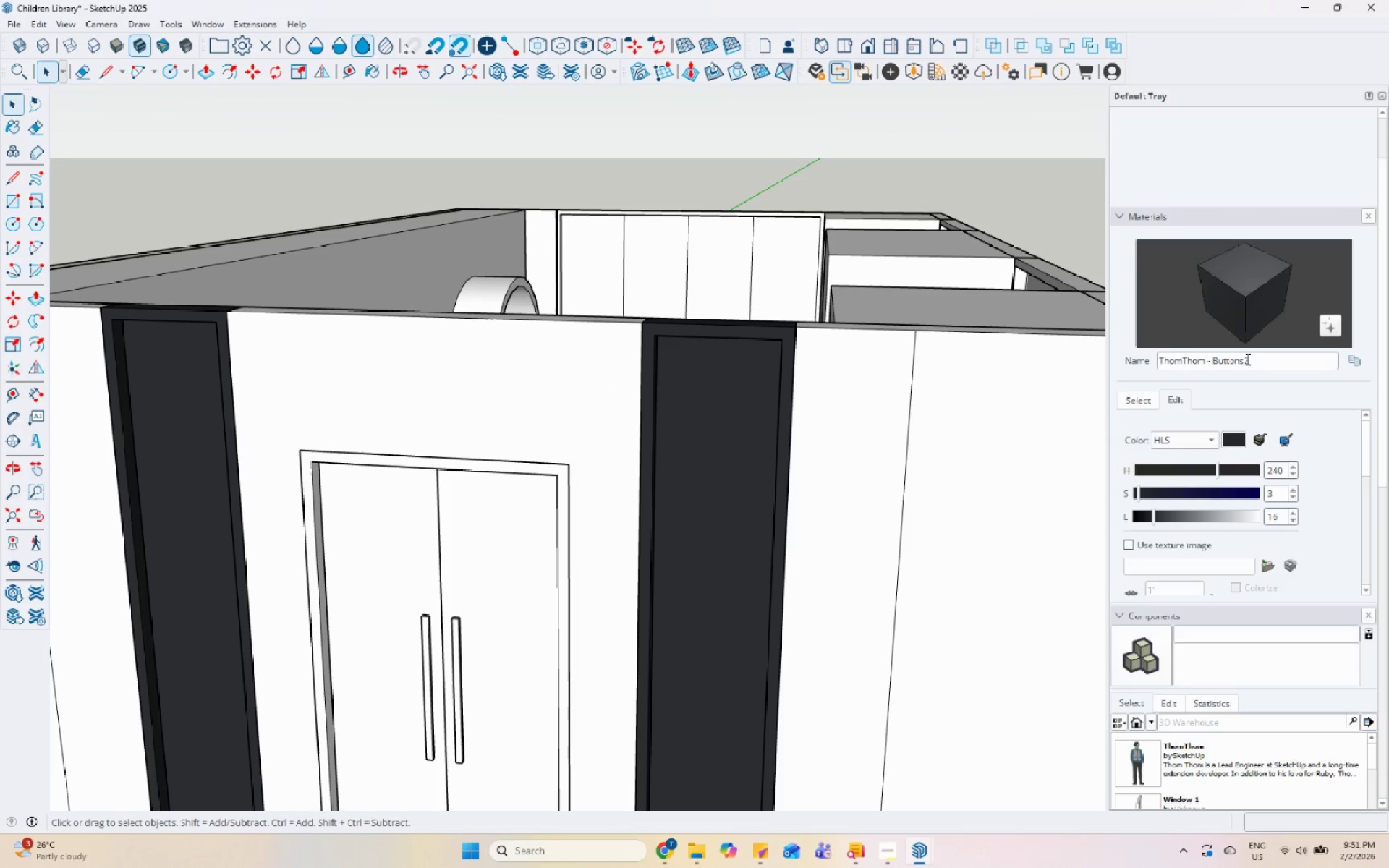 
left_click([1252, 359])
 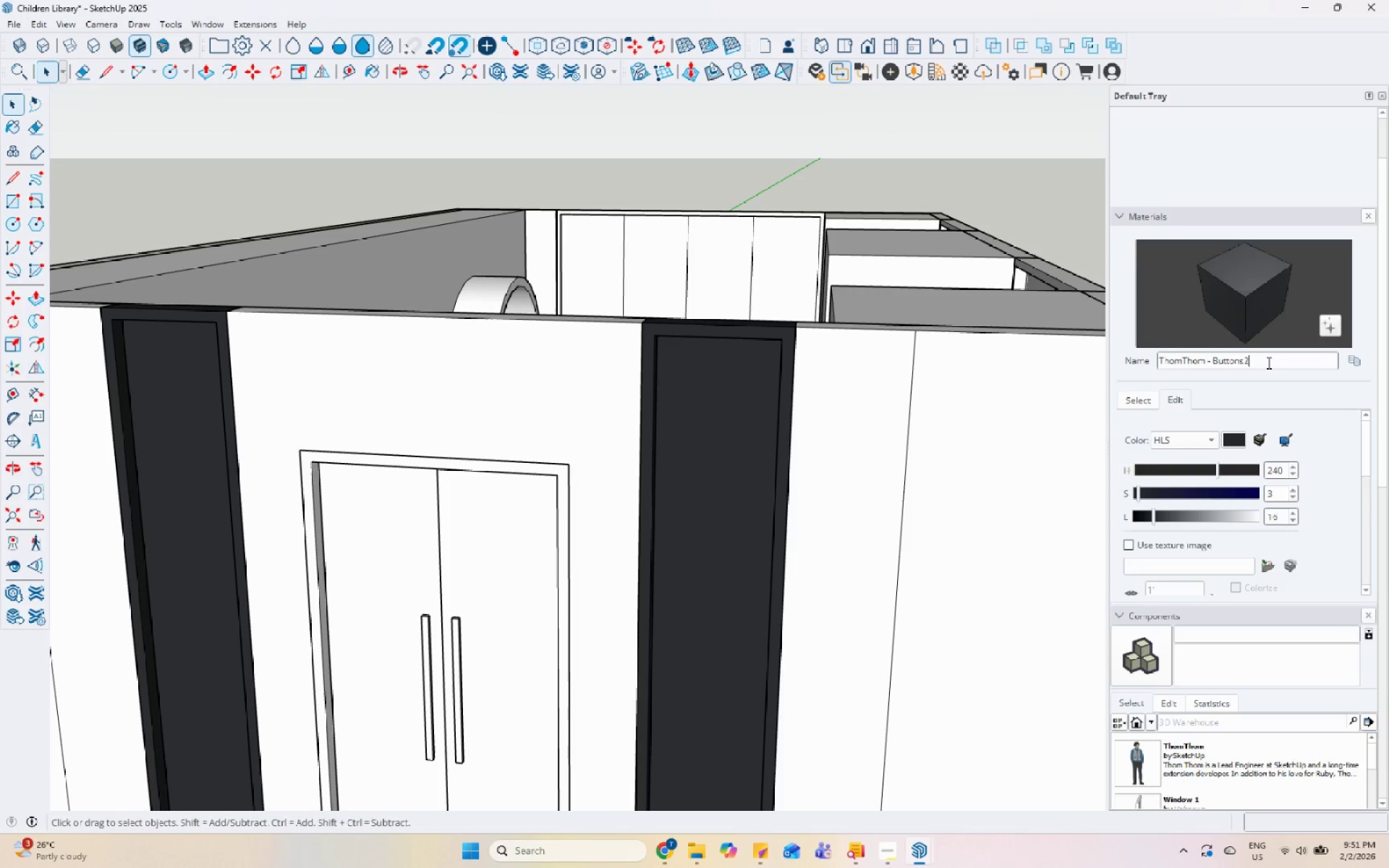 
type(_Steel)
 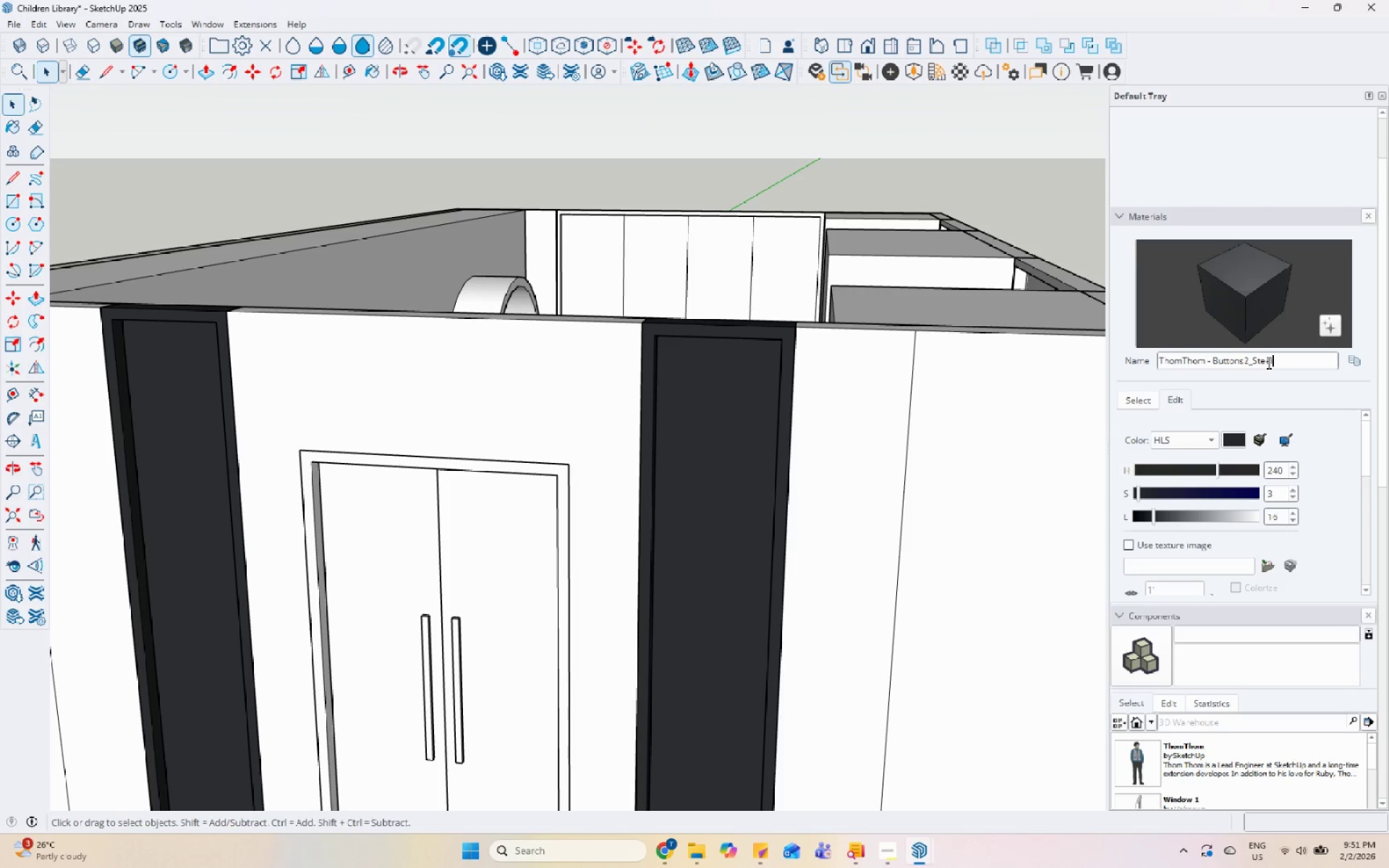 
key(Enter)
 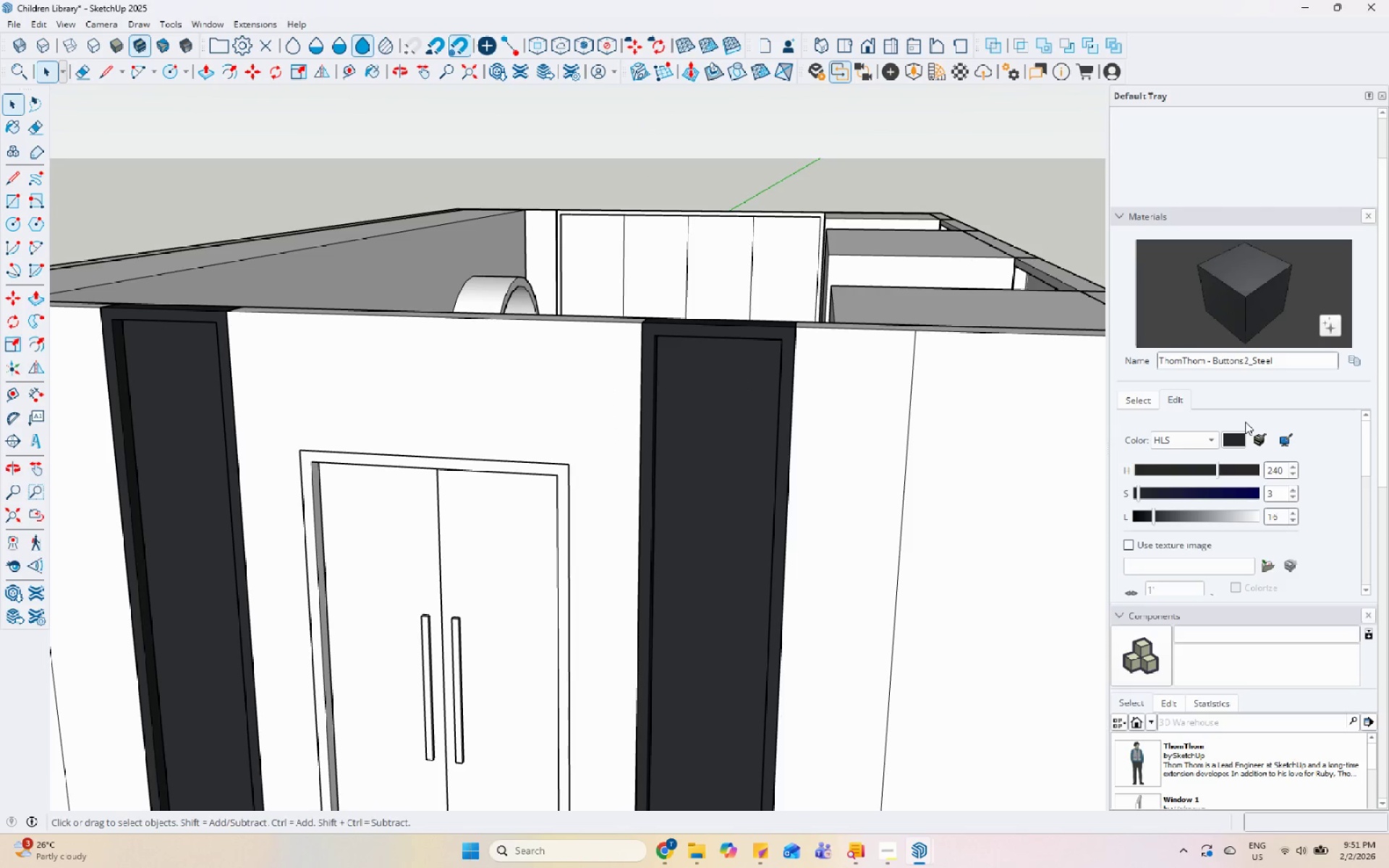 
key(Enter)
 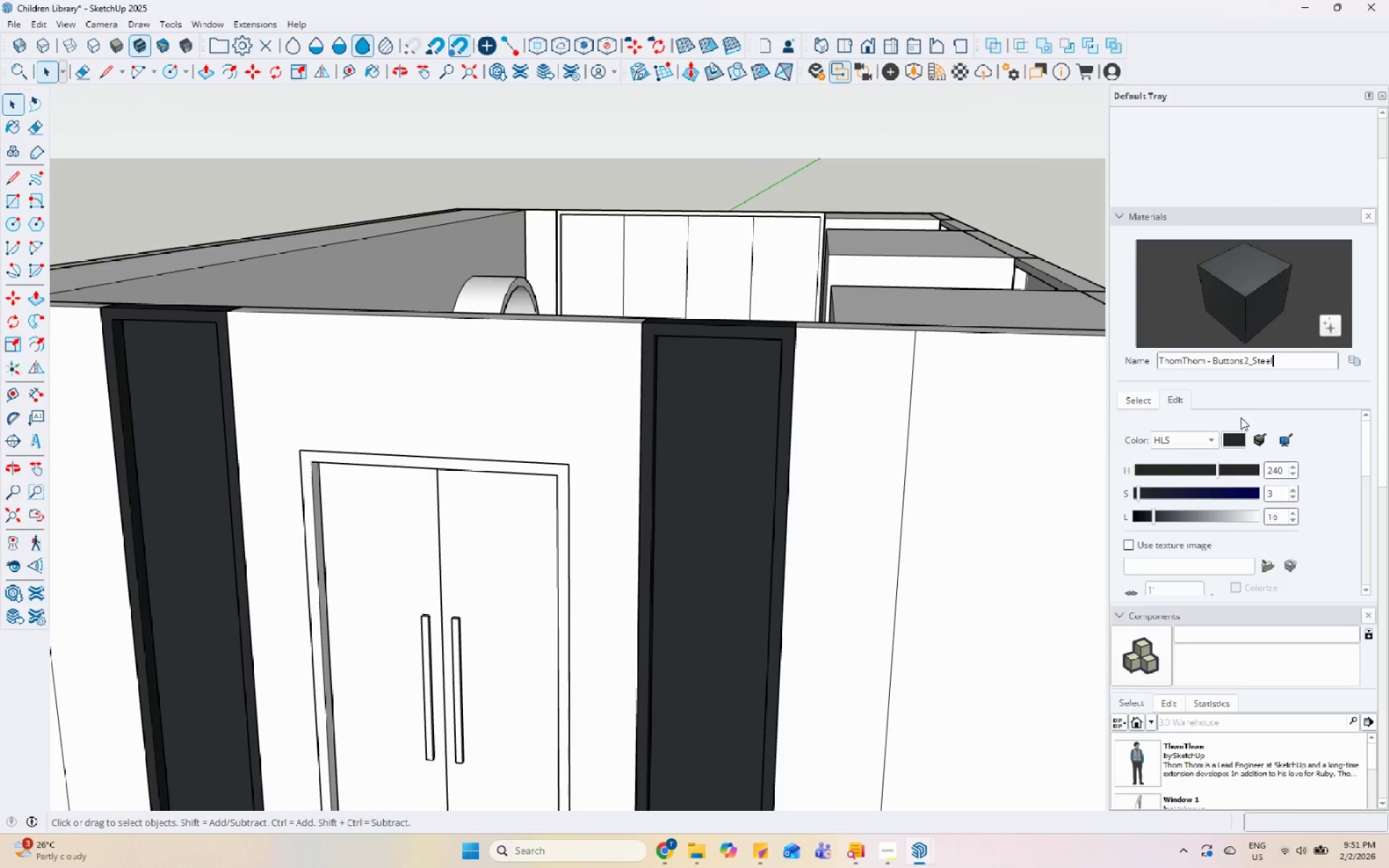 
double_click([711, 368])
 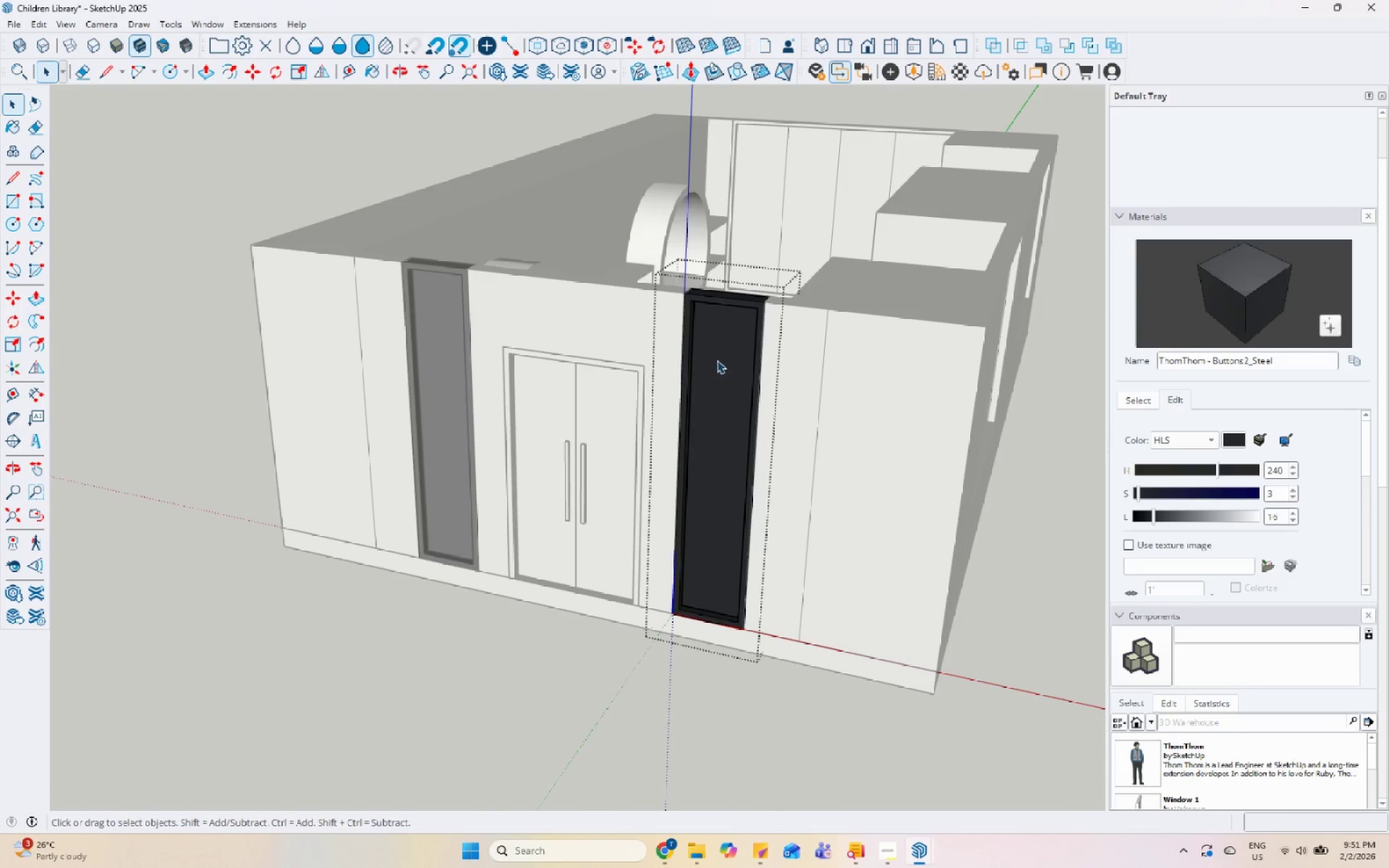 
scroll: coordinate [706, 366], scroll_direction: down, amount: 1.0
 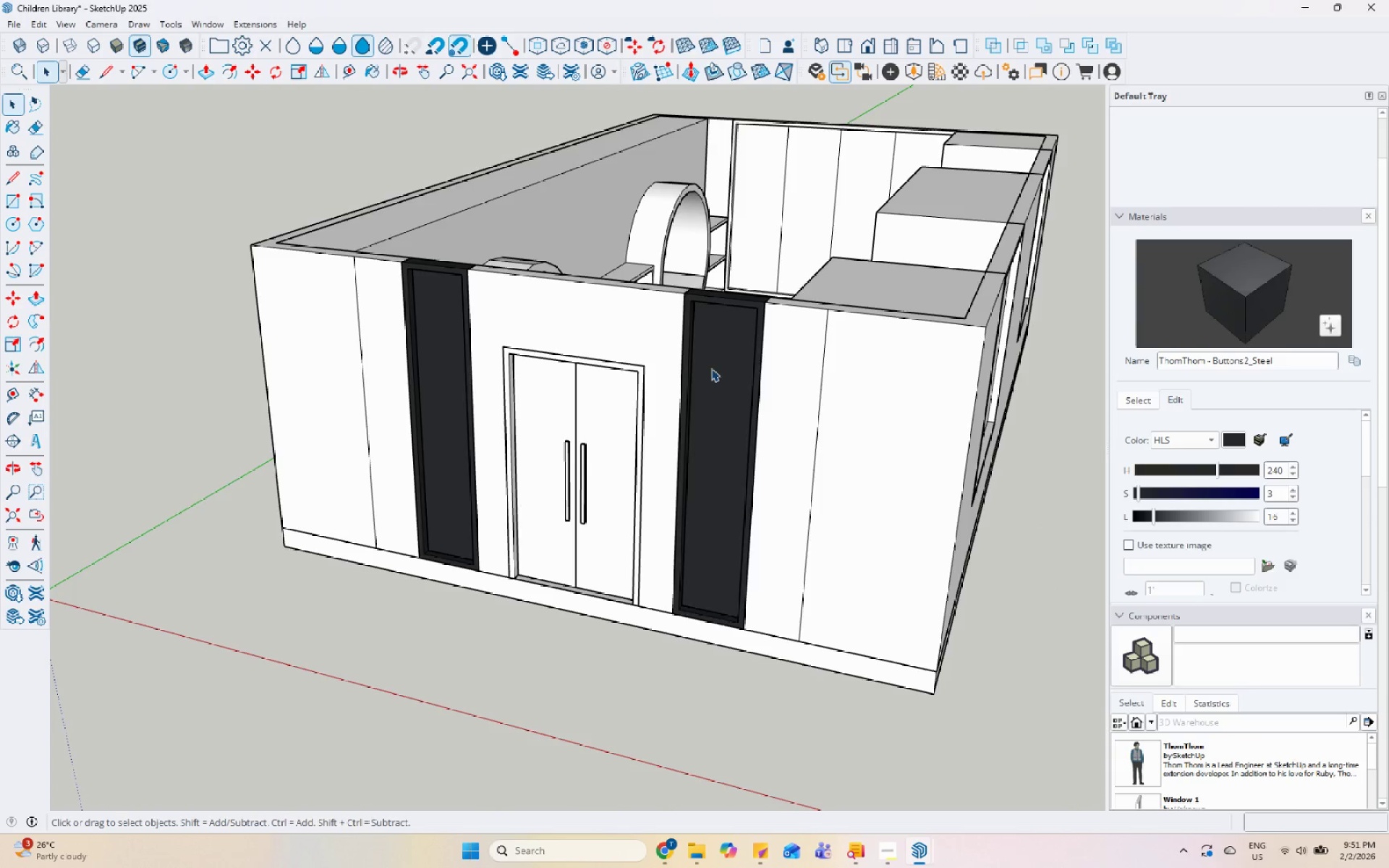 
triple_click([717, 360])
 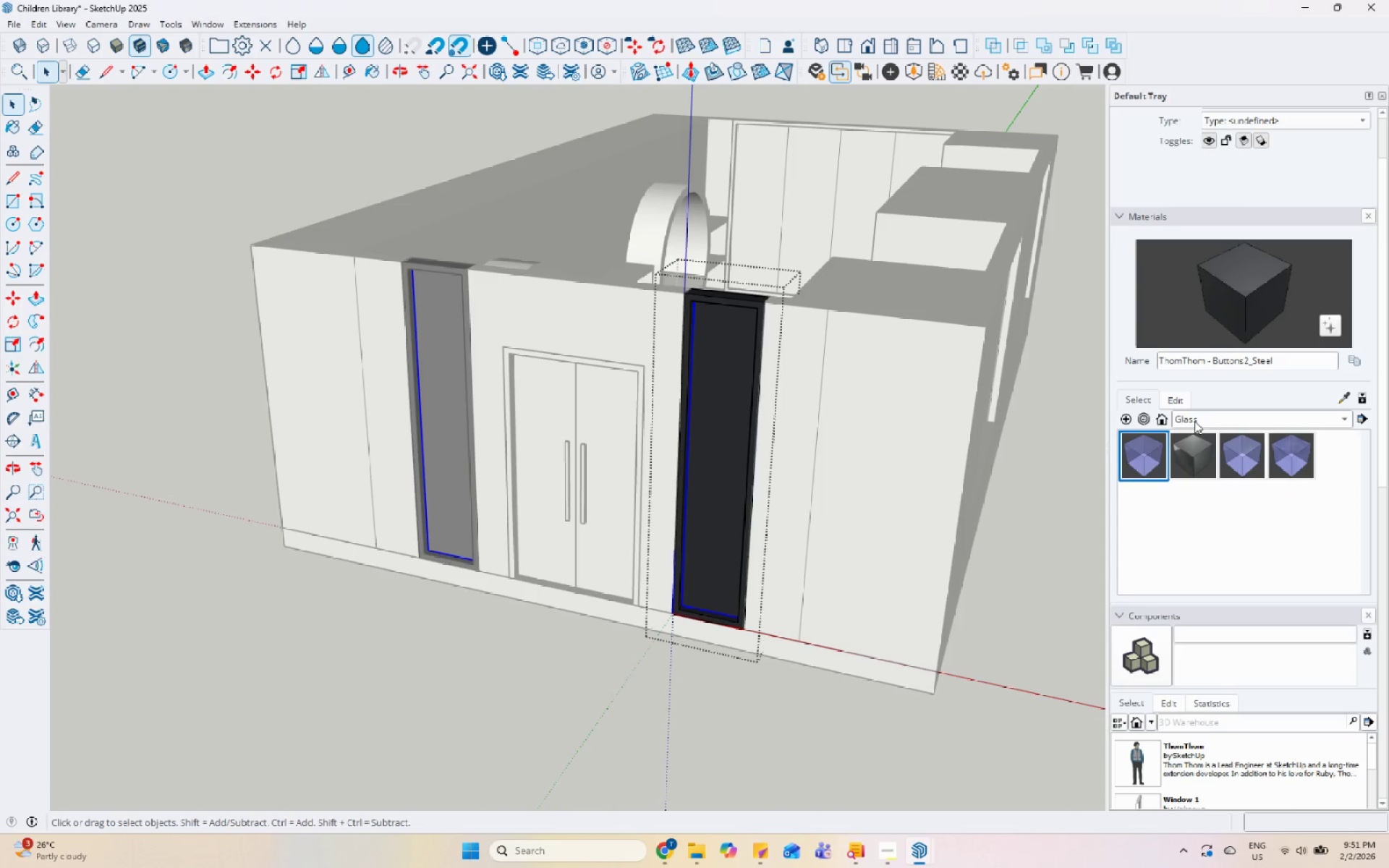 
left_click([1282, 451])
 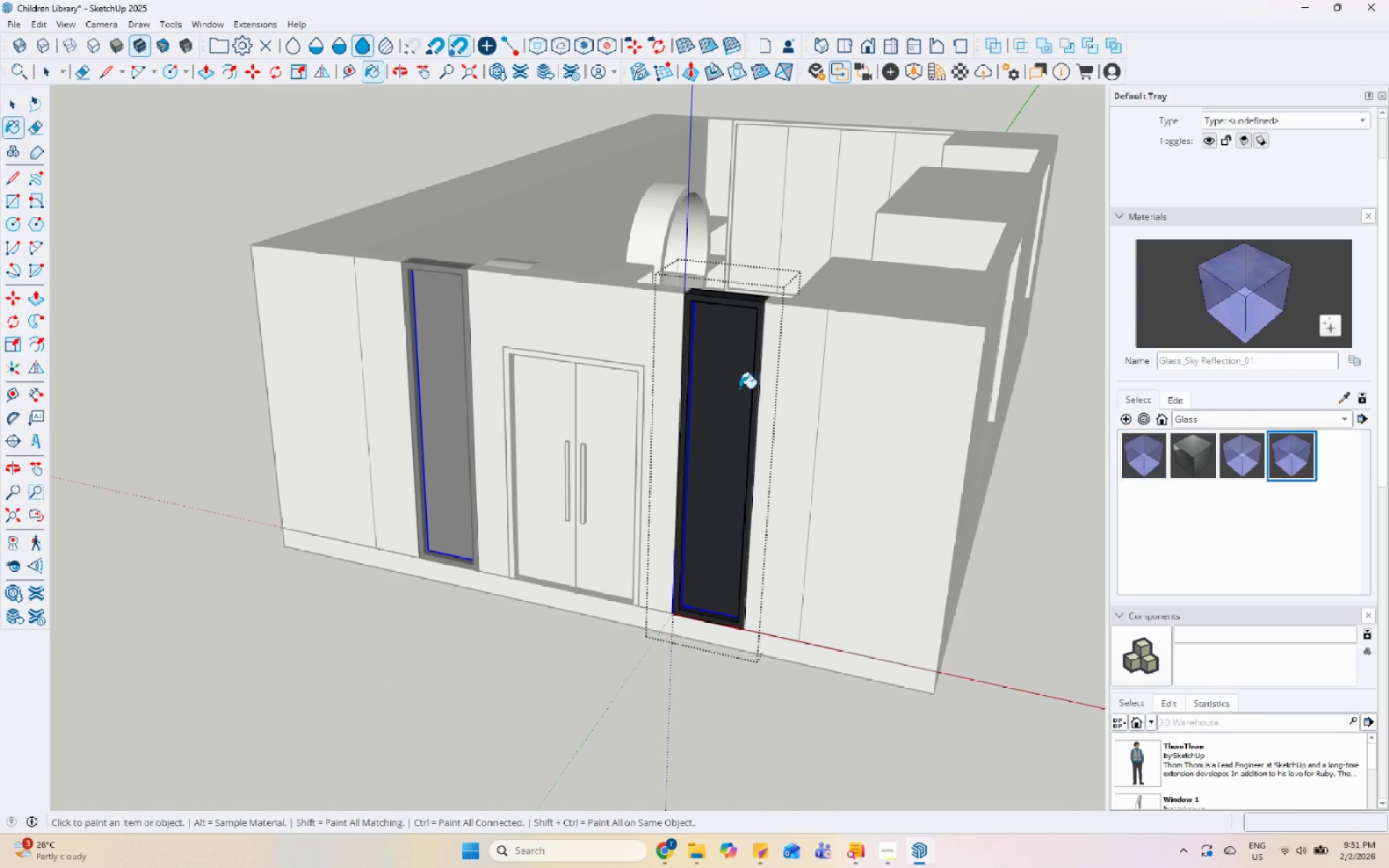 
left_click([728, 376])
 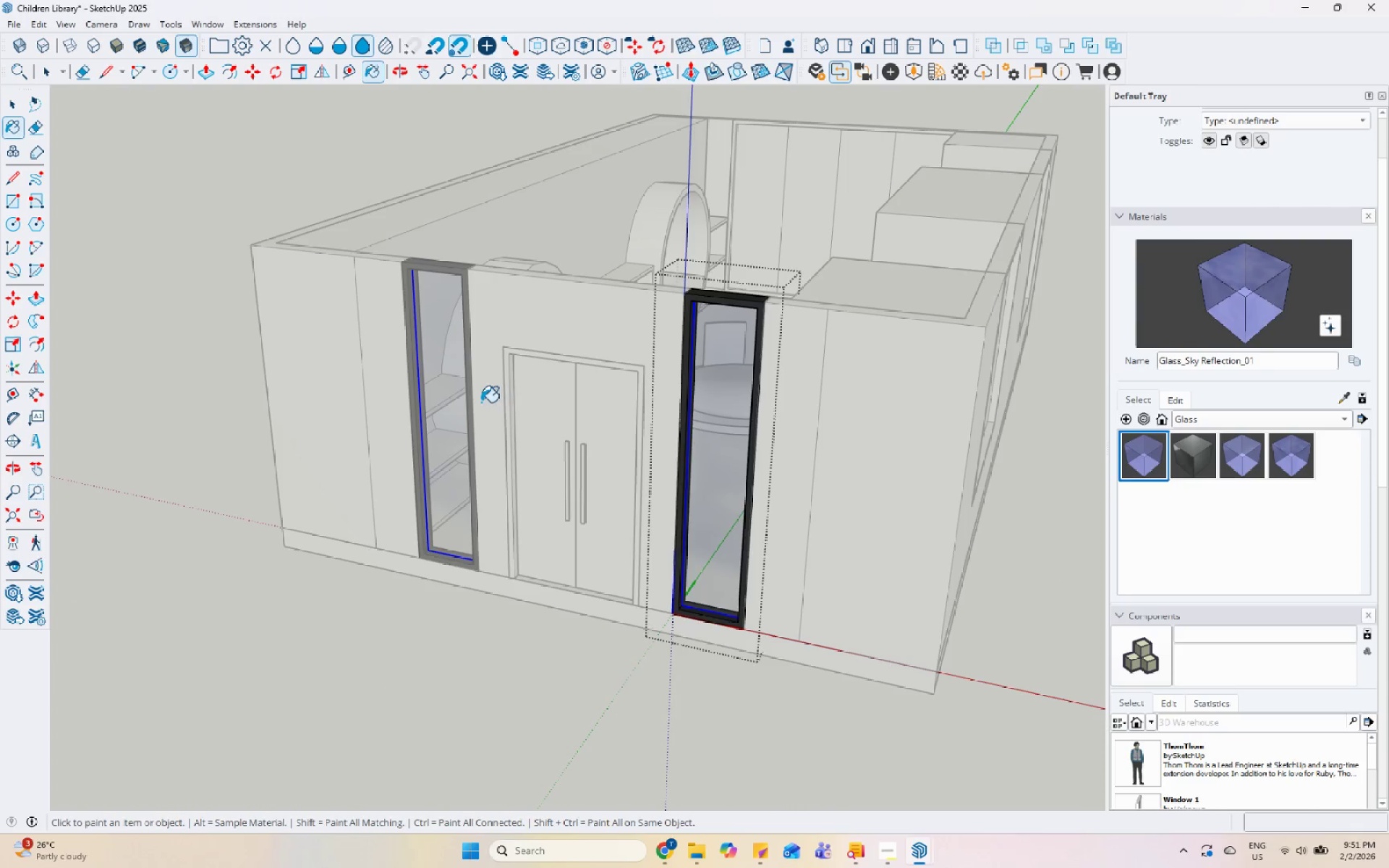 
key(Space)
 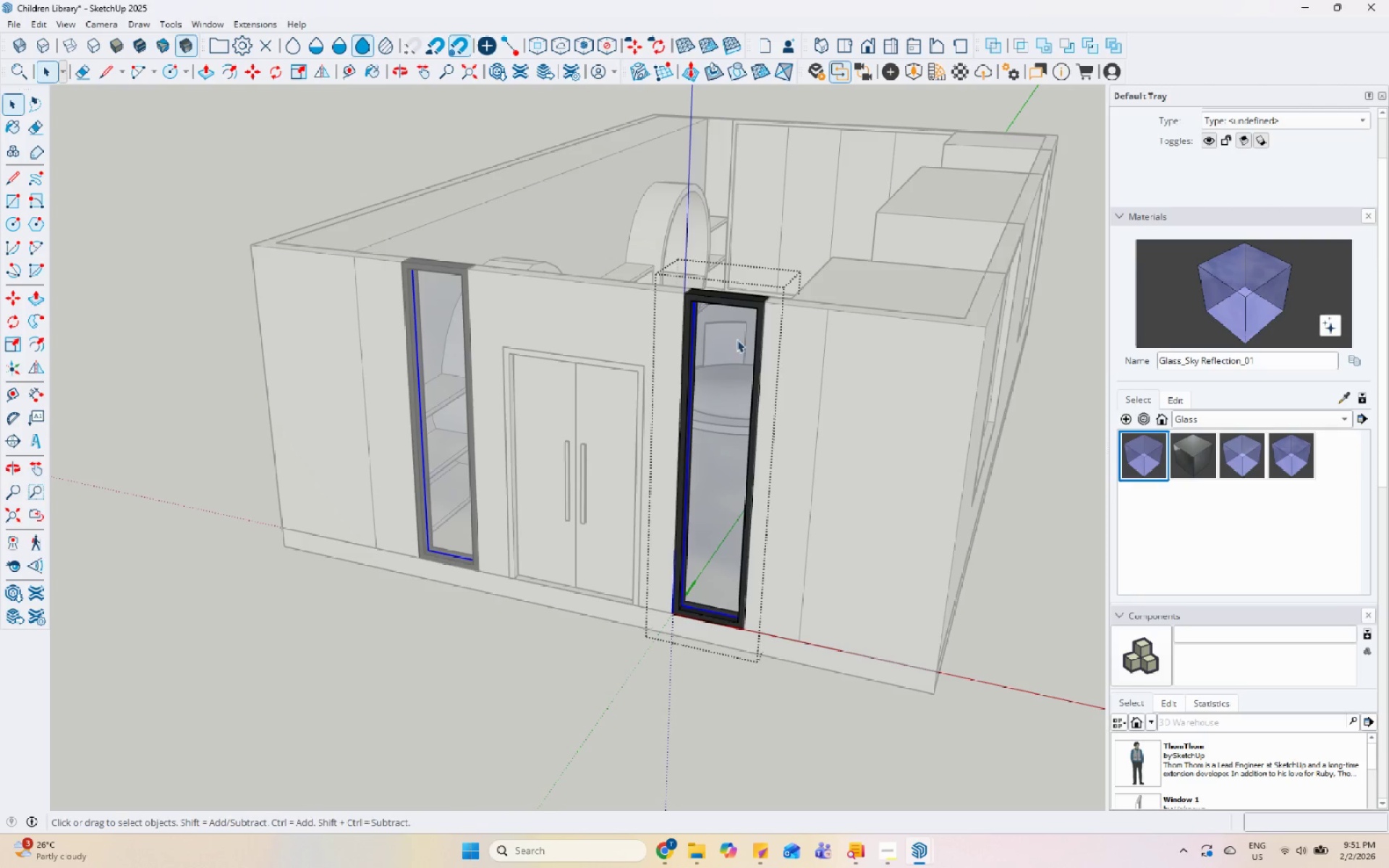 
key(Escape)
 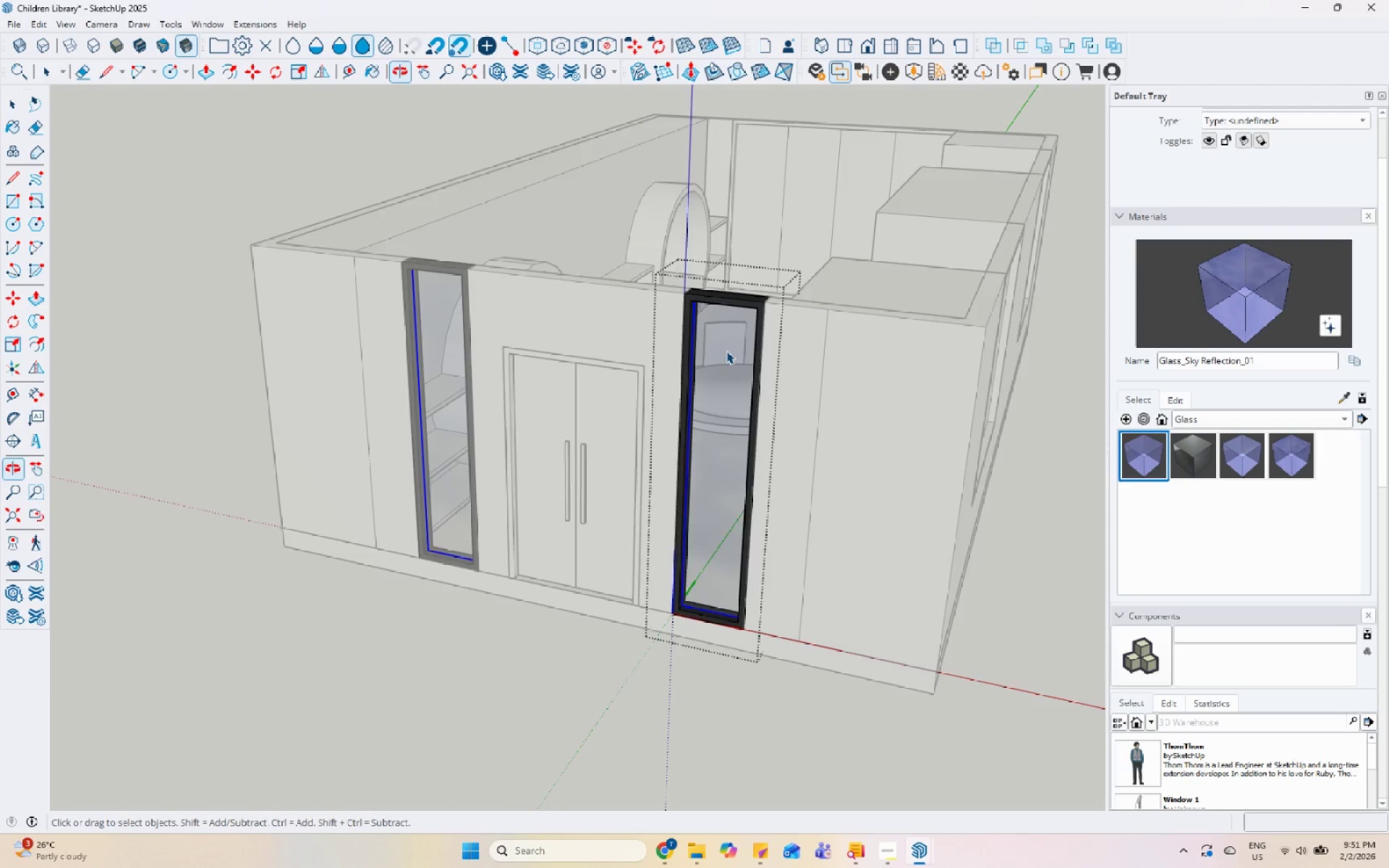 
key(Escape)
 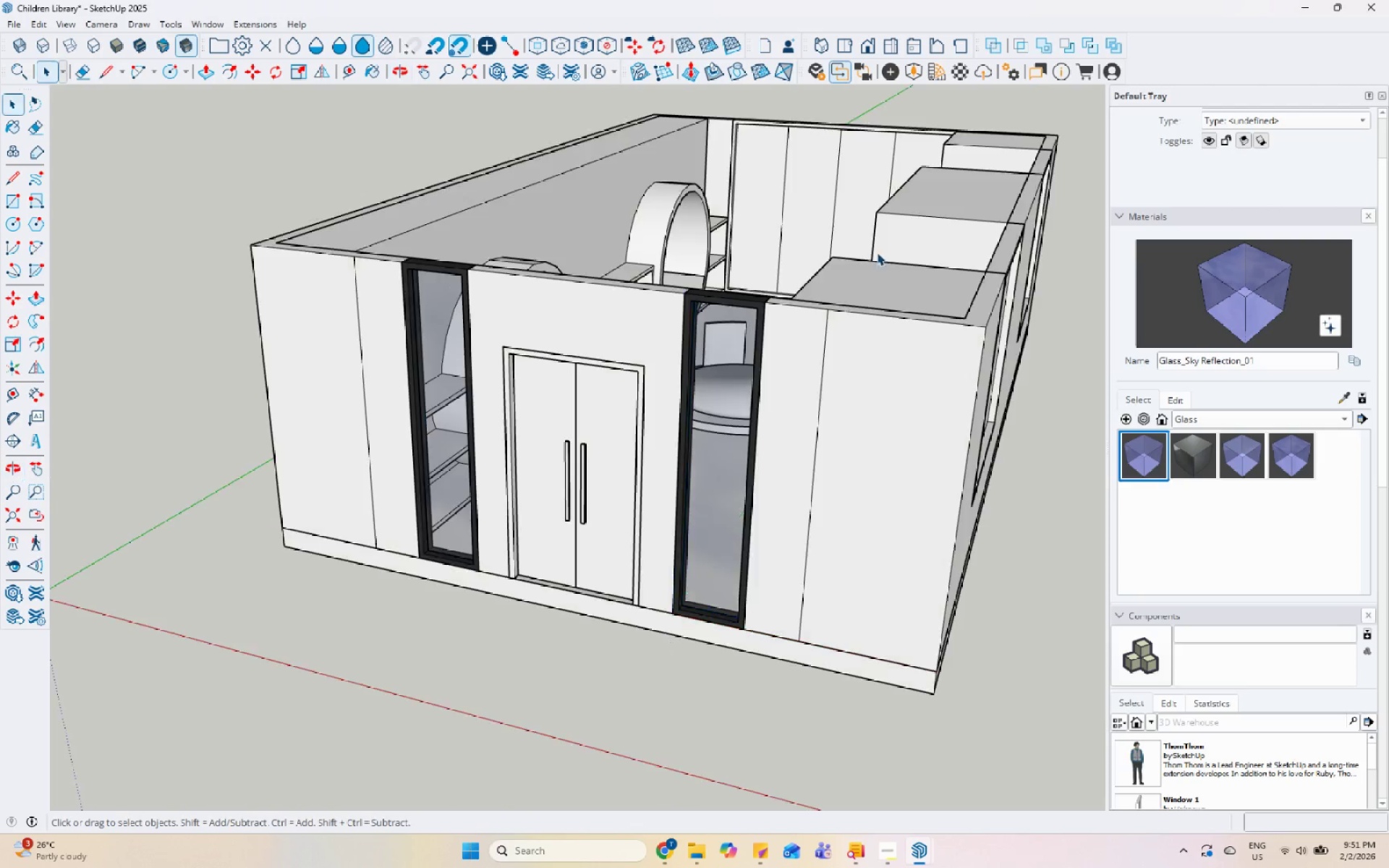 
key(Space)
 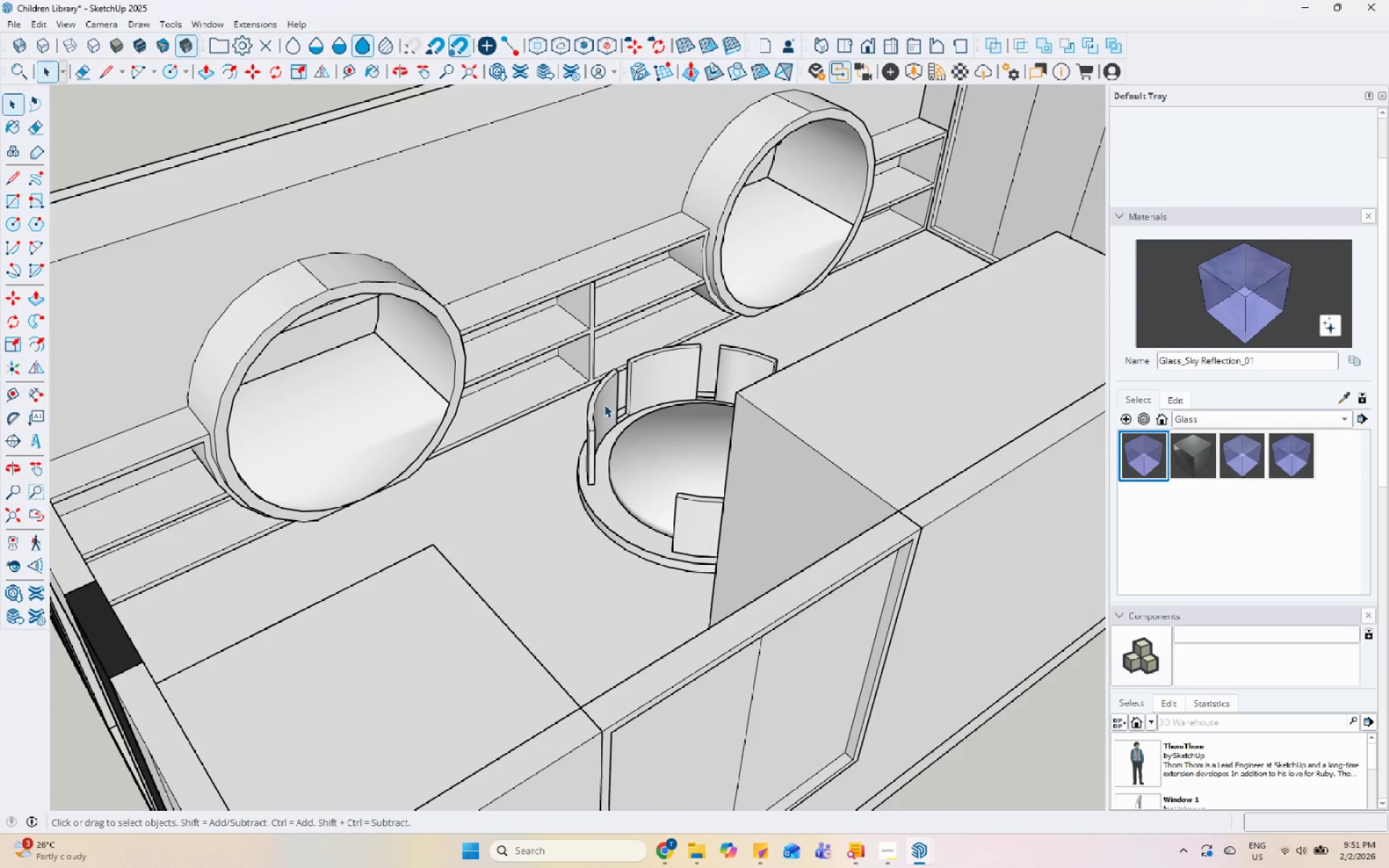 
scroll: coordinate [893, 234], scroll_direction: up, amount: 6.0
 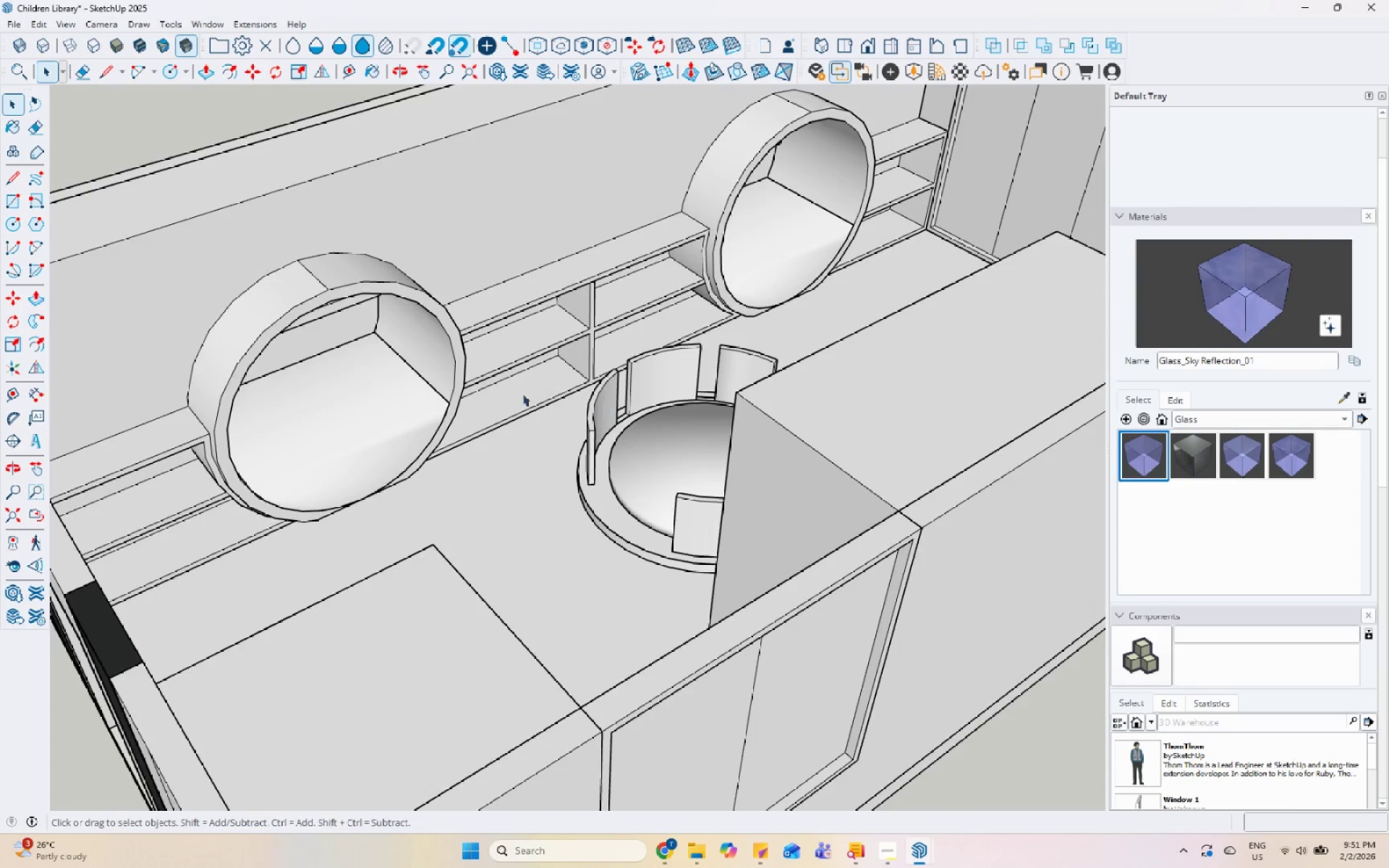 
scroll: coordinate [307, 379], scroll_direction: down, amount: 8.0
 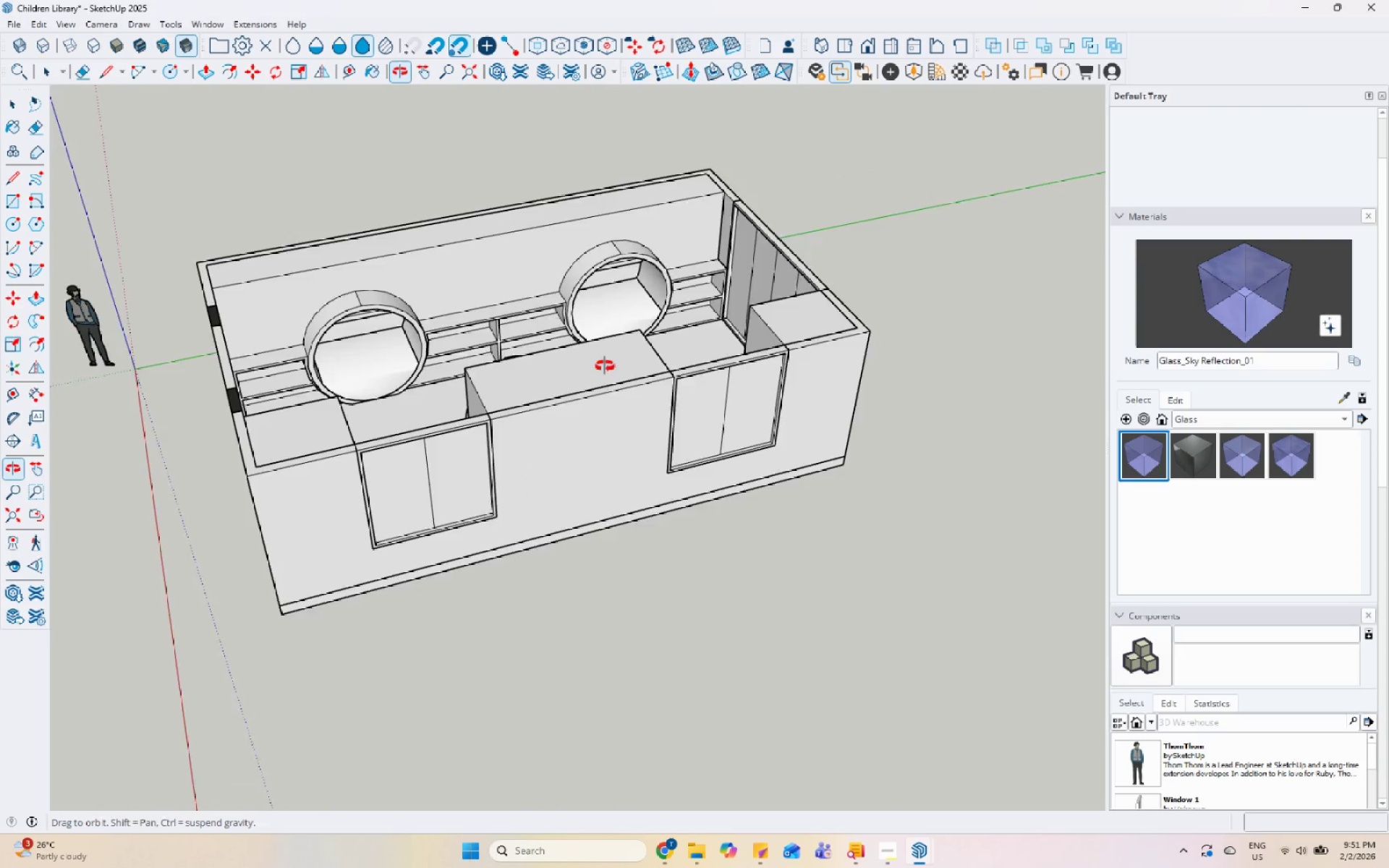 
scroll: coordinate [836, 357], scroll_direction: up, amount: 5.0
 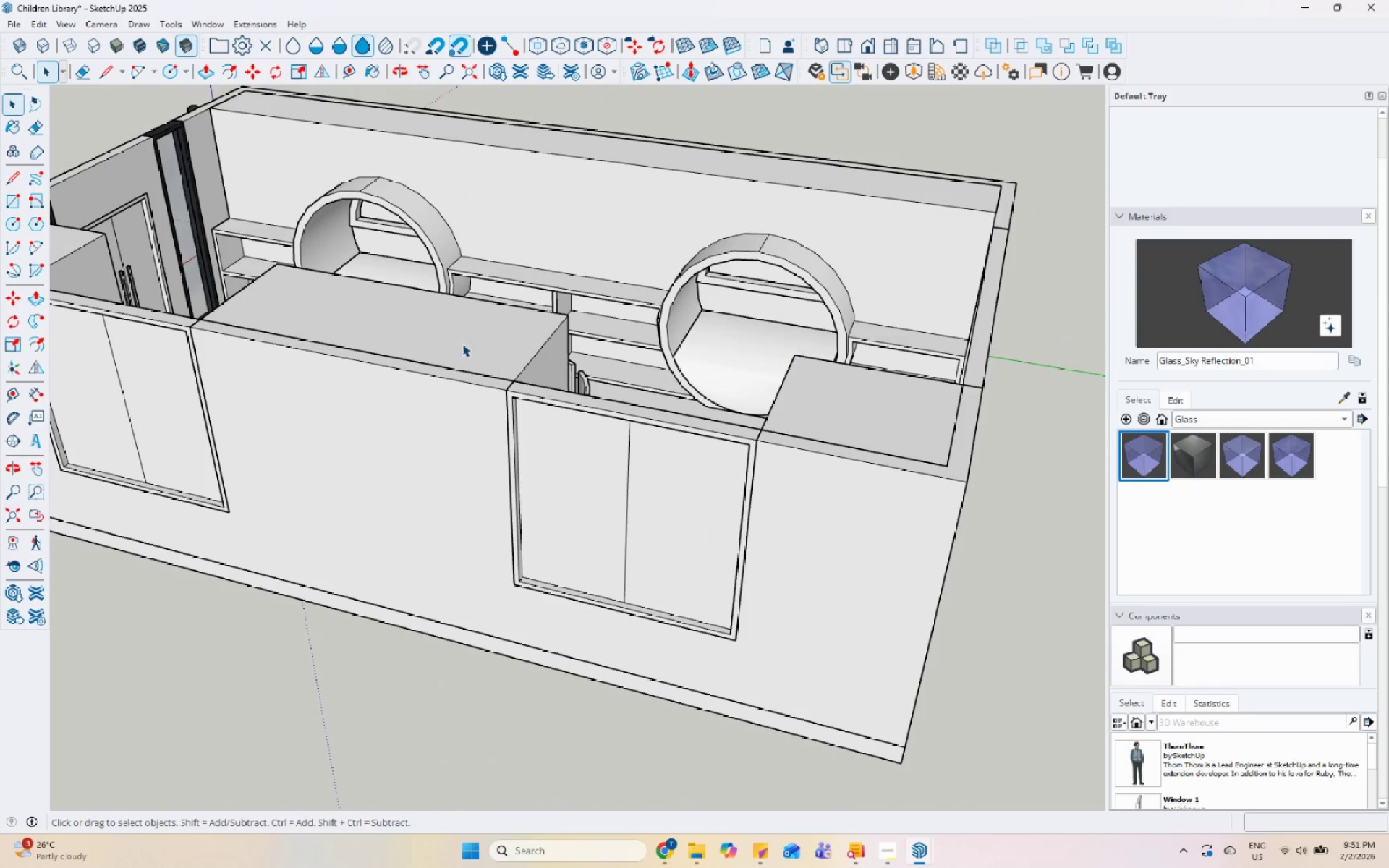 
scroll: coordinate [640, 328], scroll_direction: down, amount: 6.0
 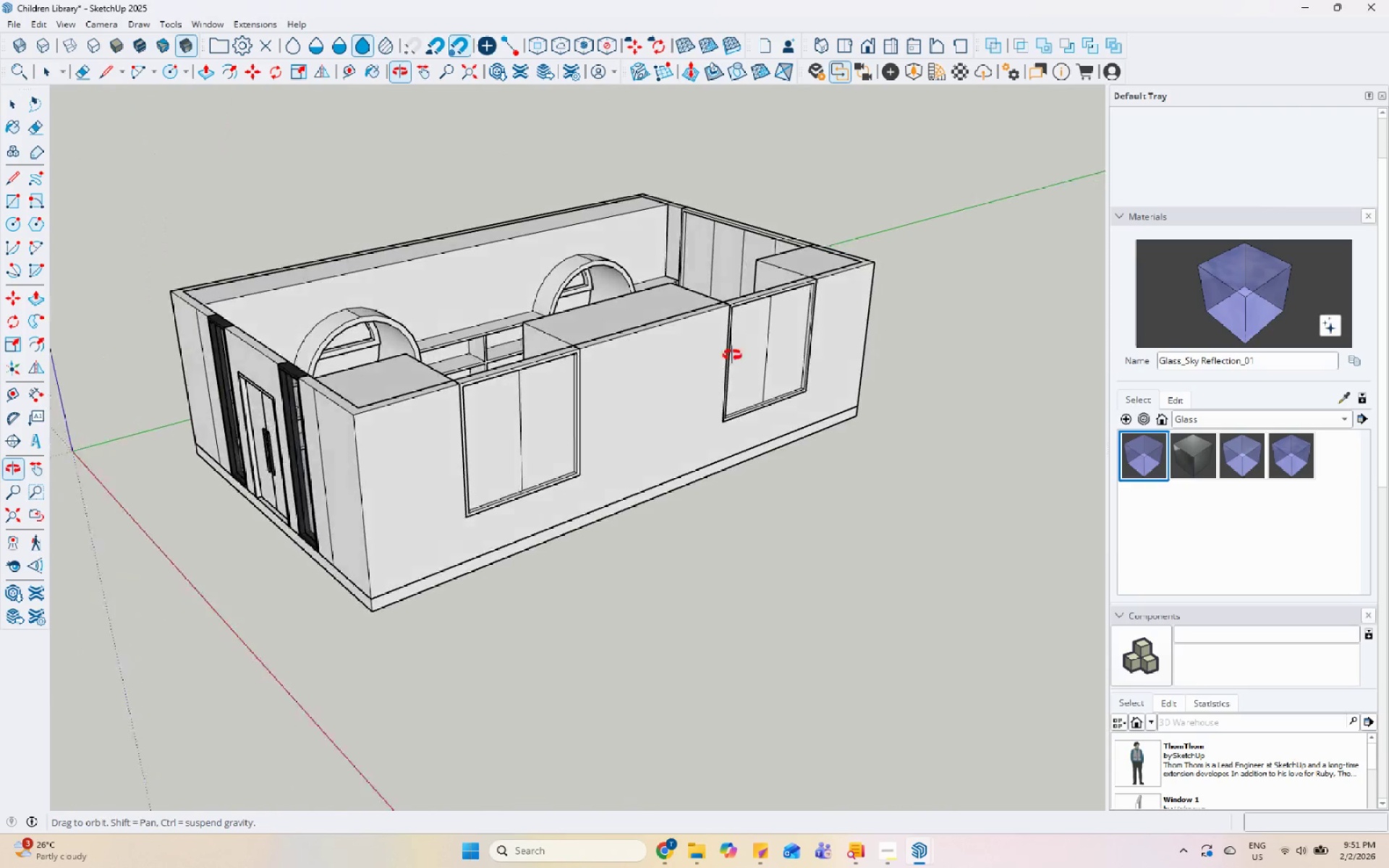 
scroll: coordinate [330, 455], scroll_direction: up, amount: 6.0
 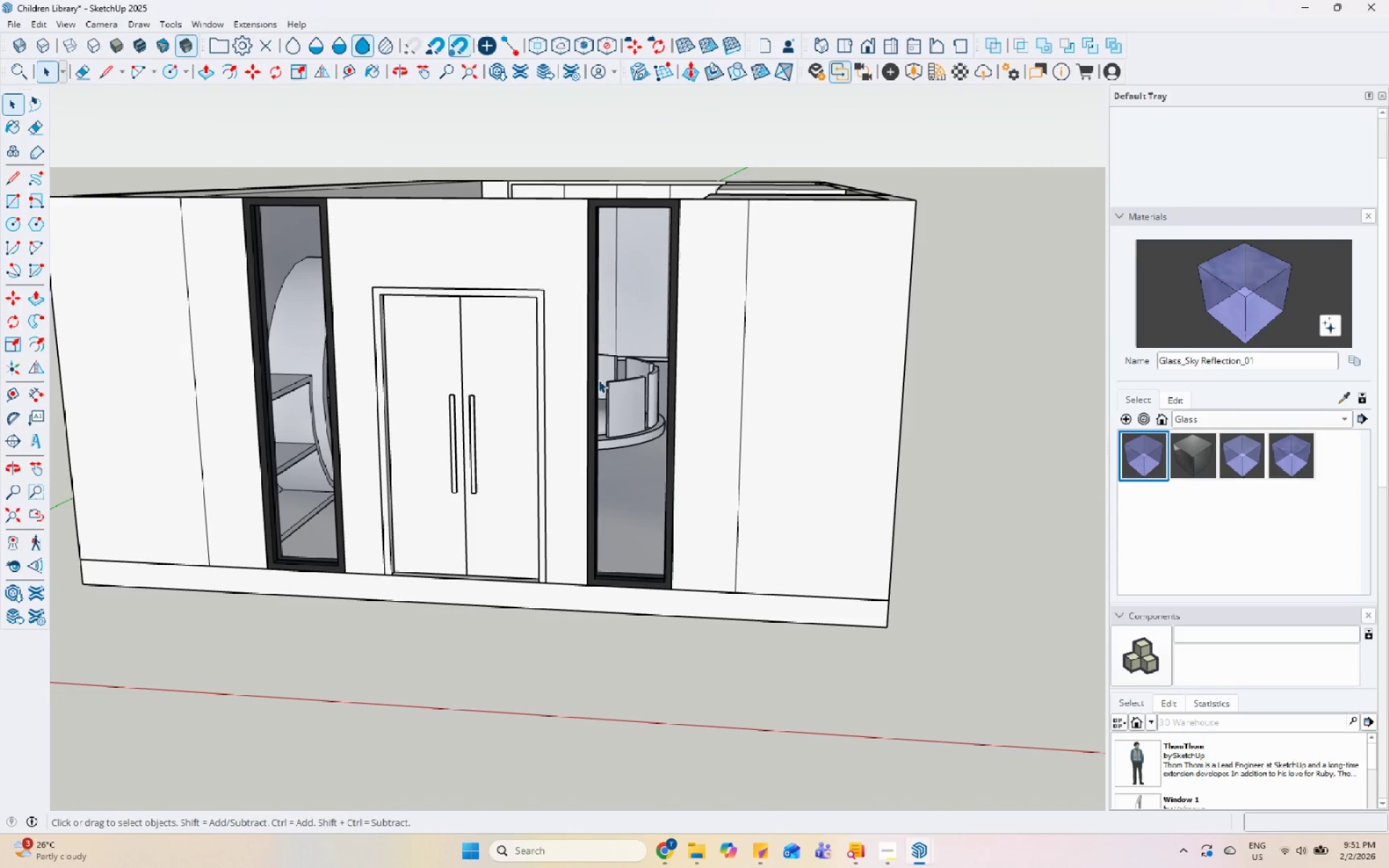 
key(Control+Z)
 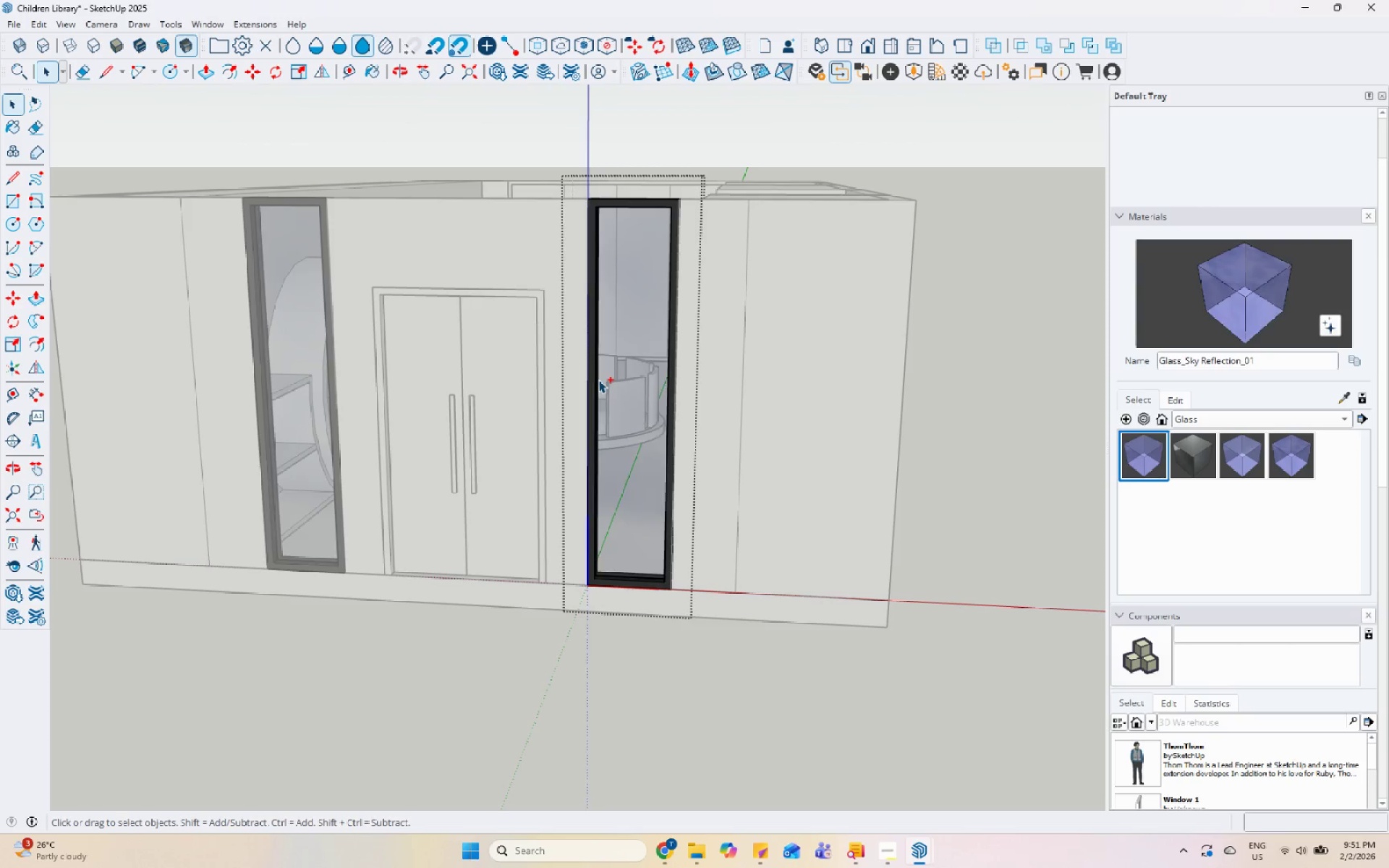 
key(Control+Z)
 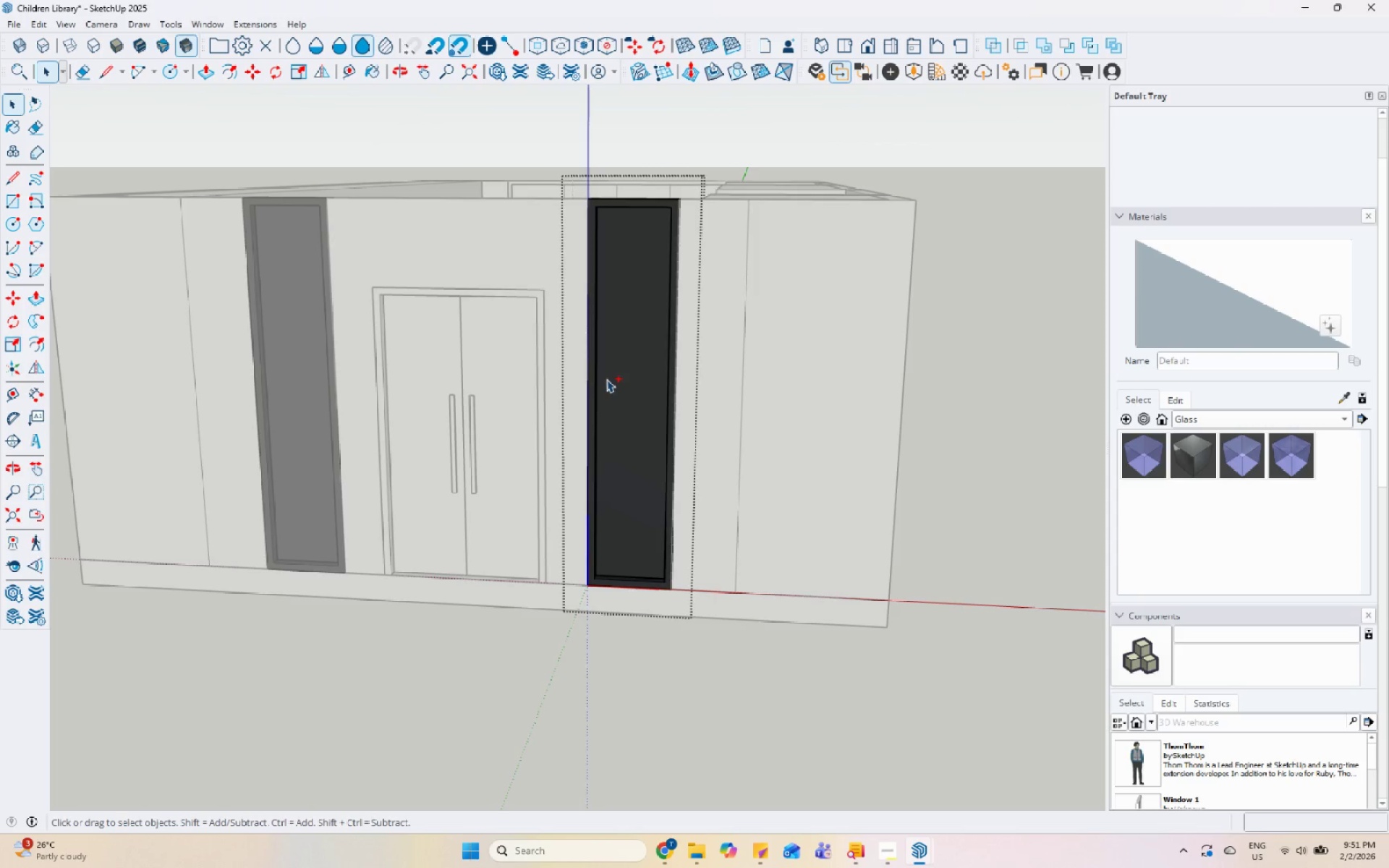 
key(Control+Z)
 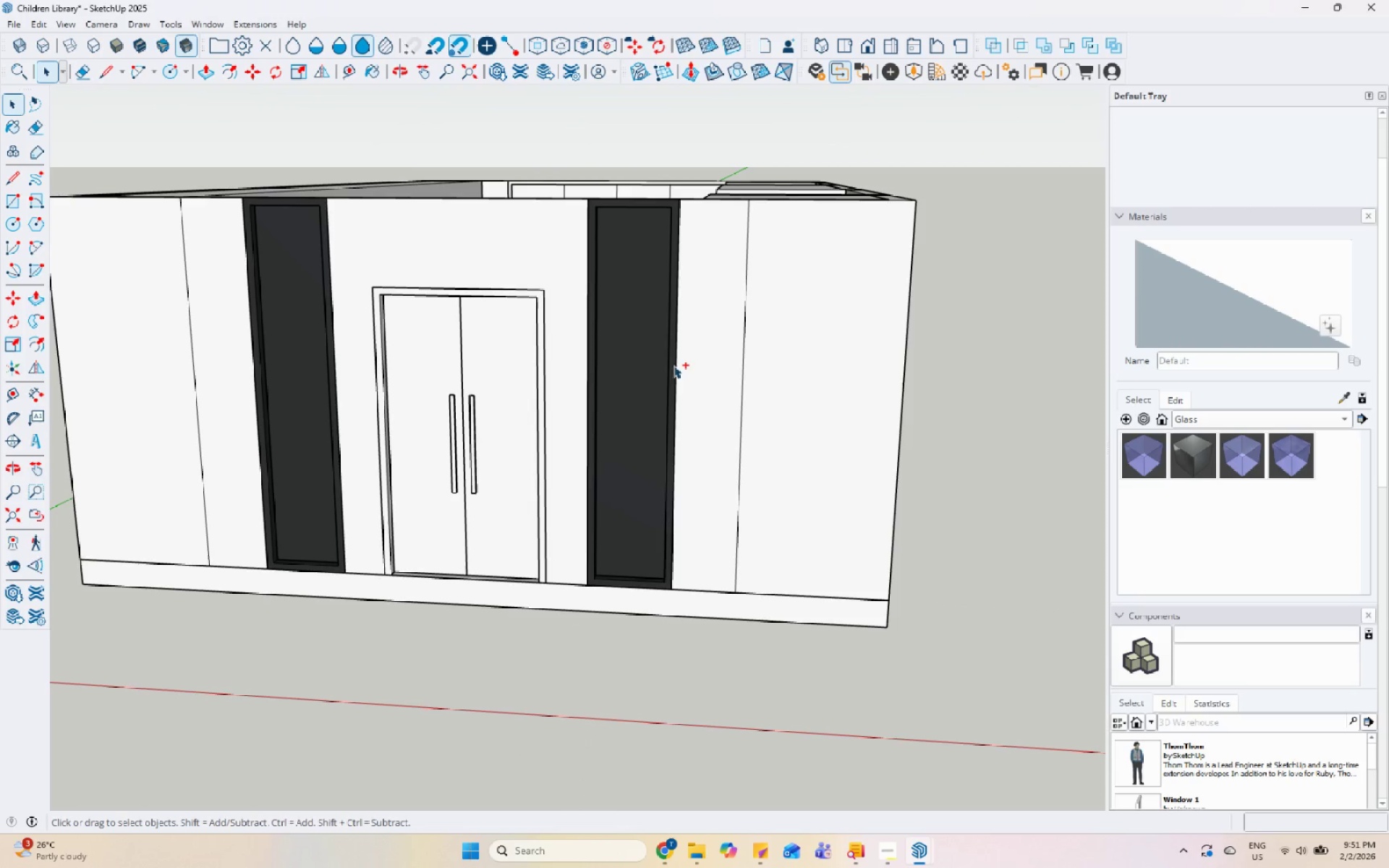 
key(Control+Z)
 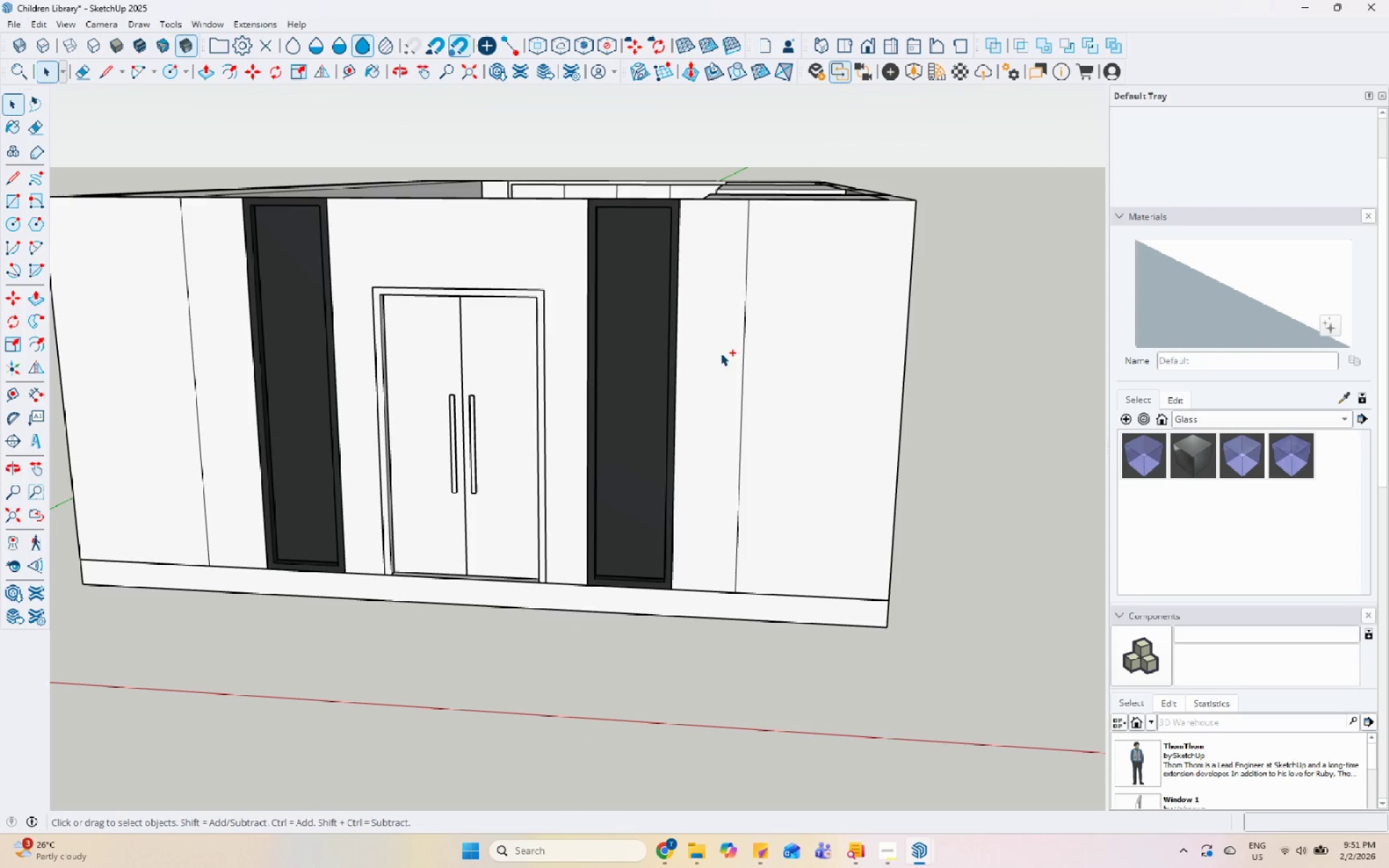 
key(Control+Z)
 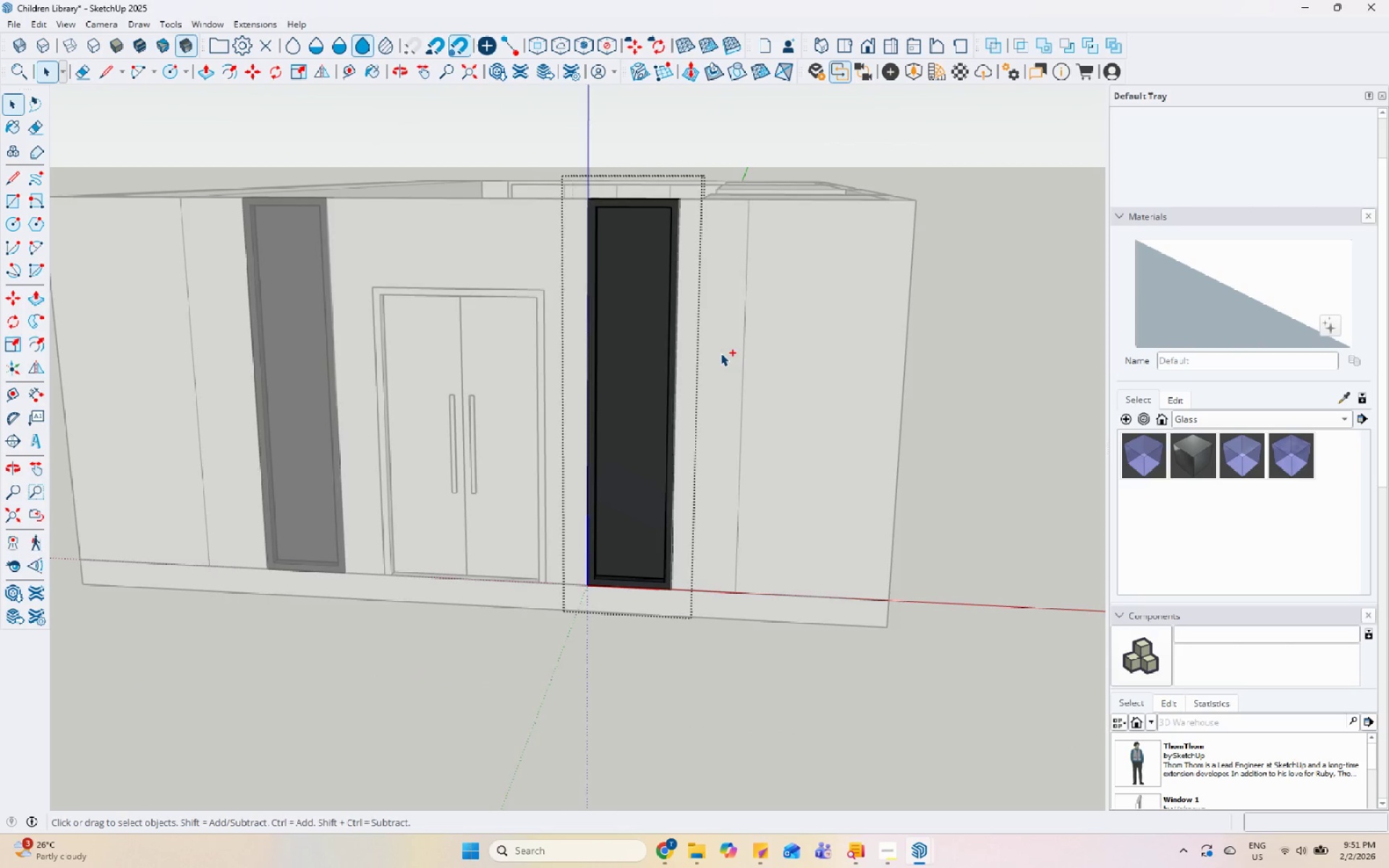 
key(Control+Z)
 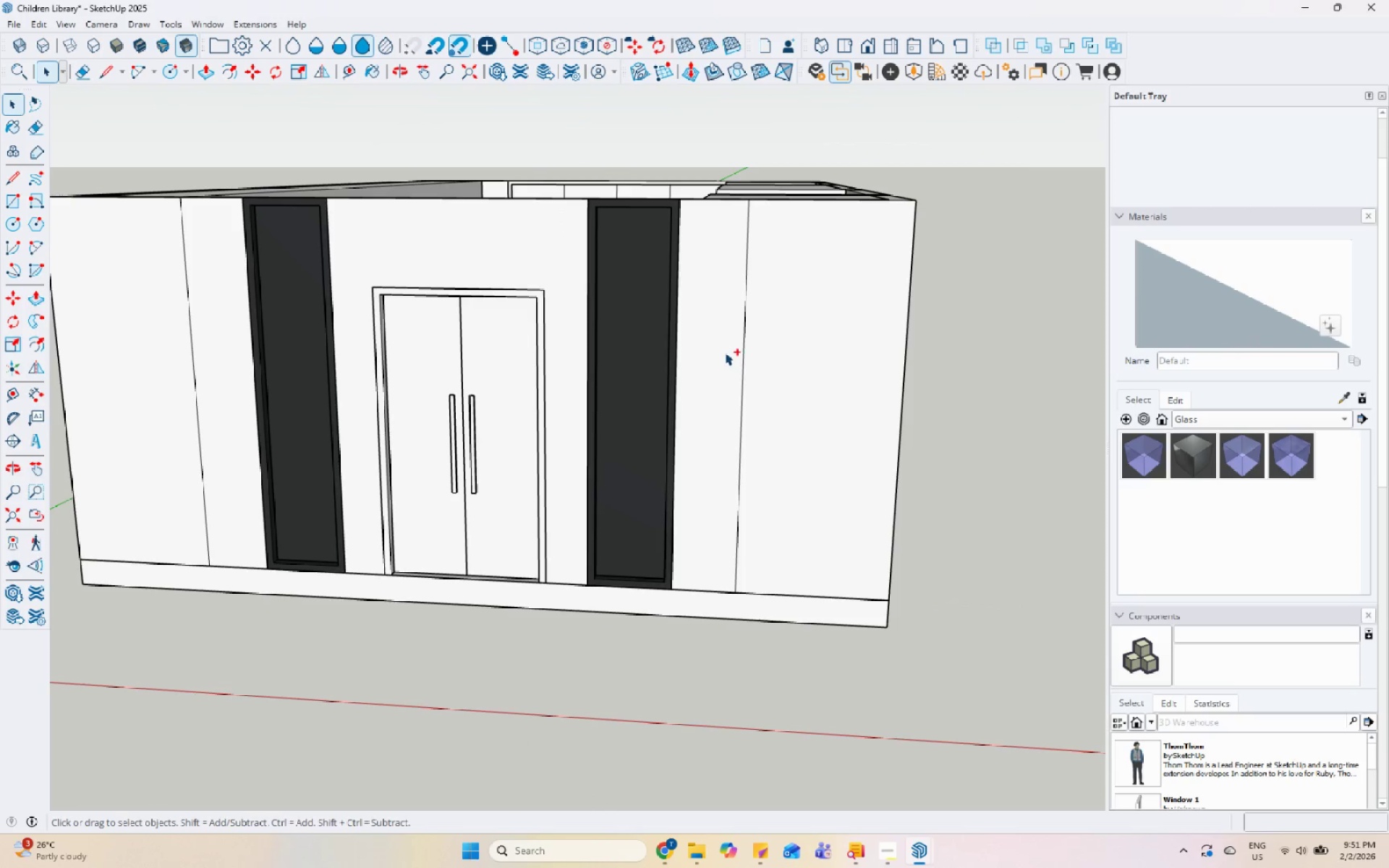 
key(Control+Z)
 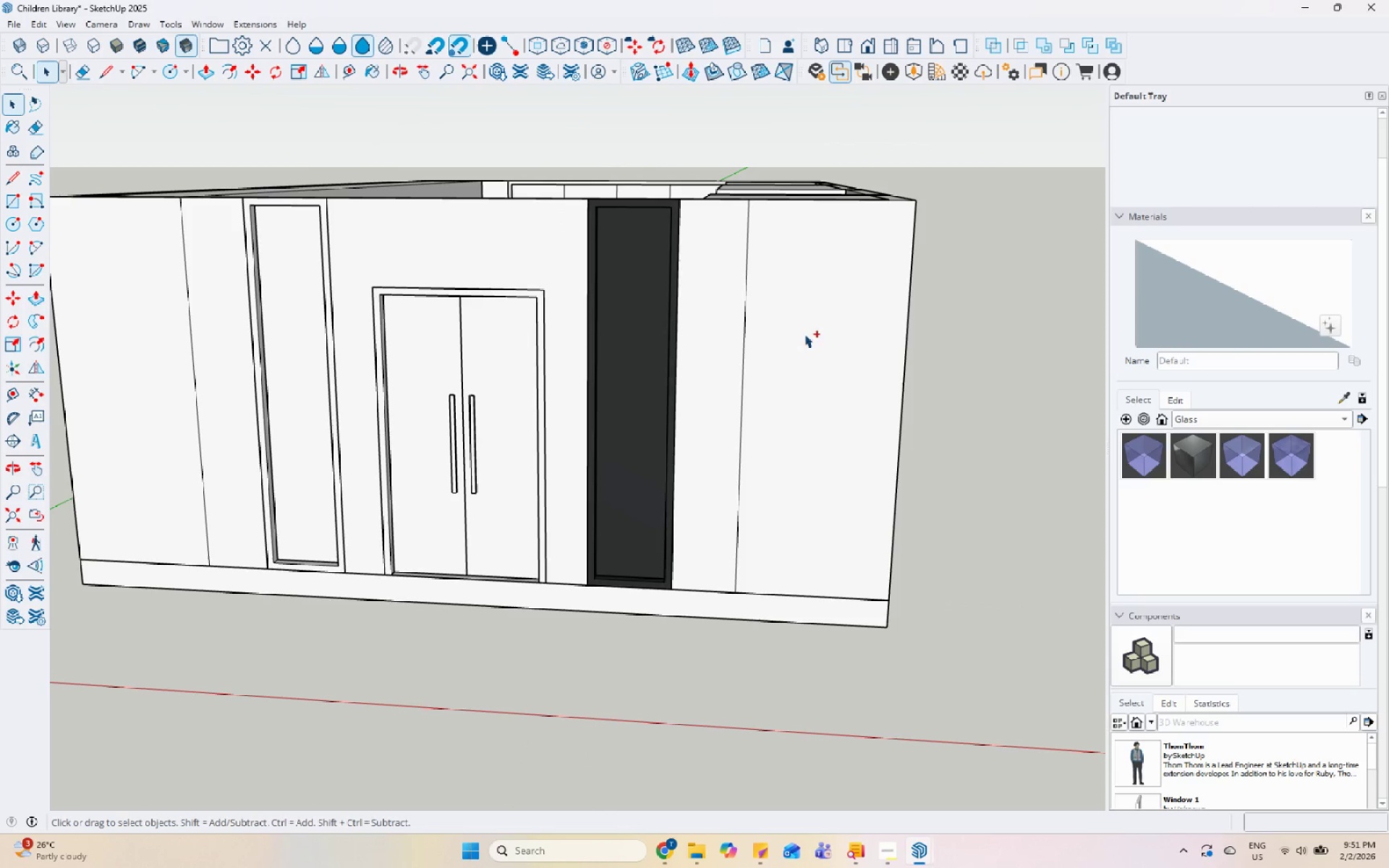 
key(Control+Z)
 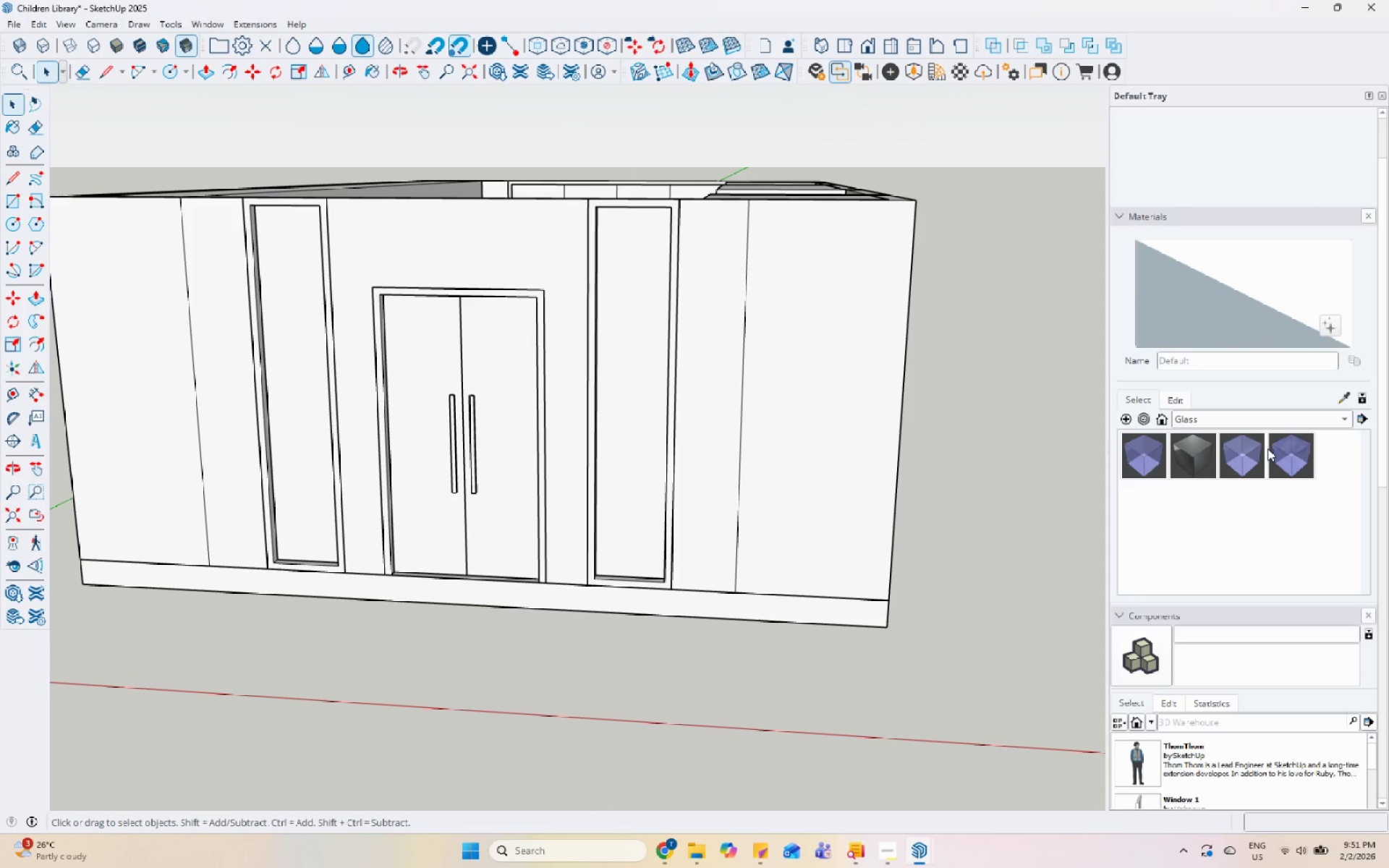 
left_click([1267, 426])
 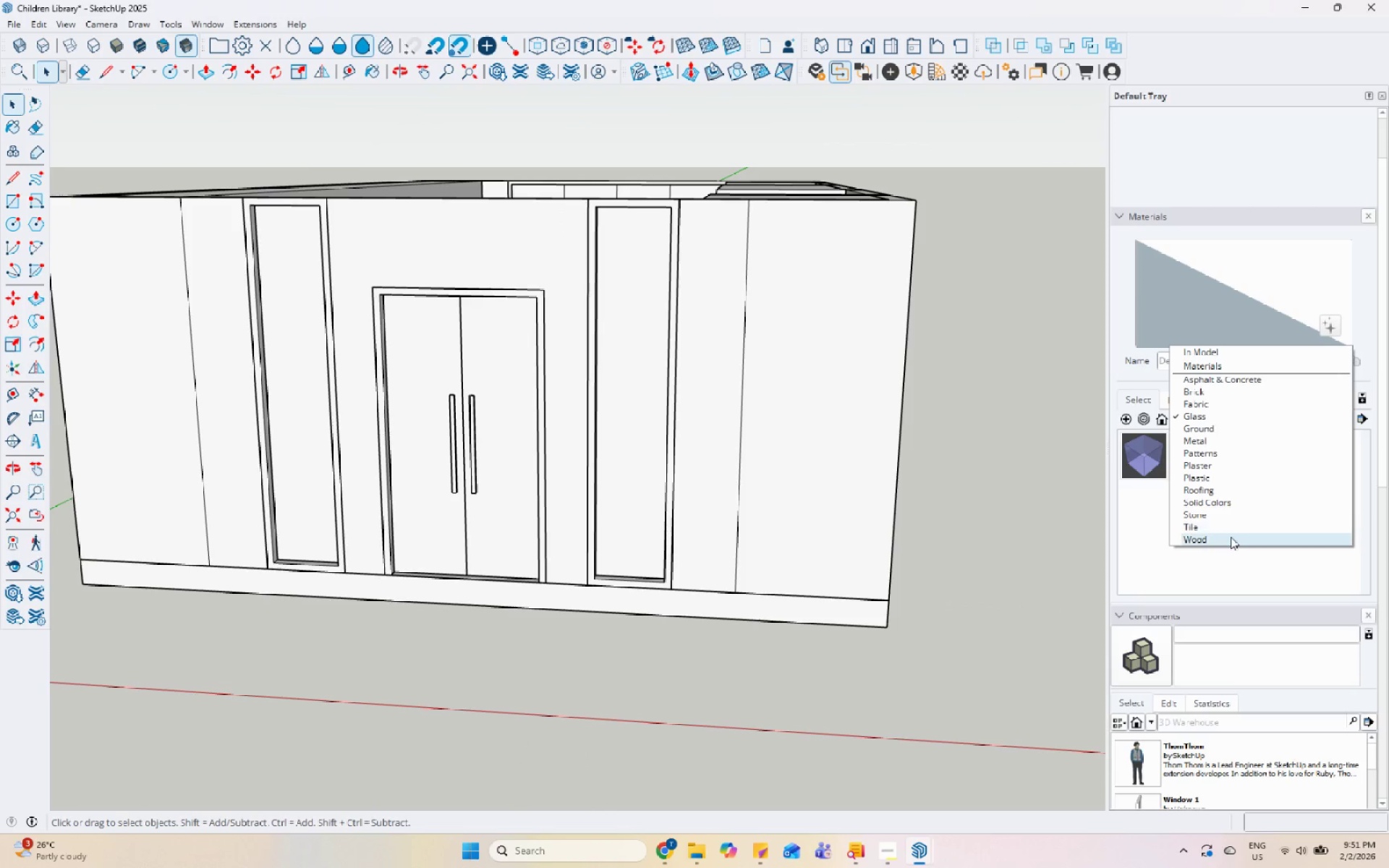 
left_click([1231, 537])
 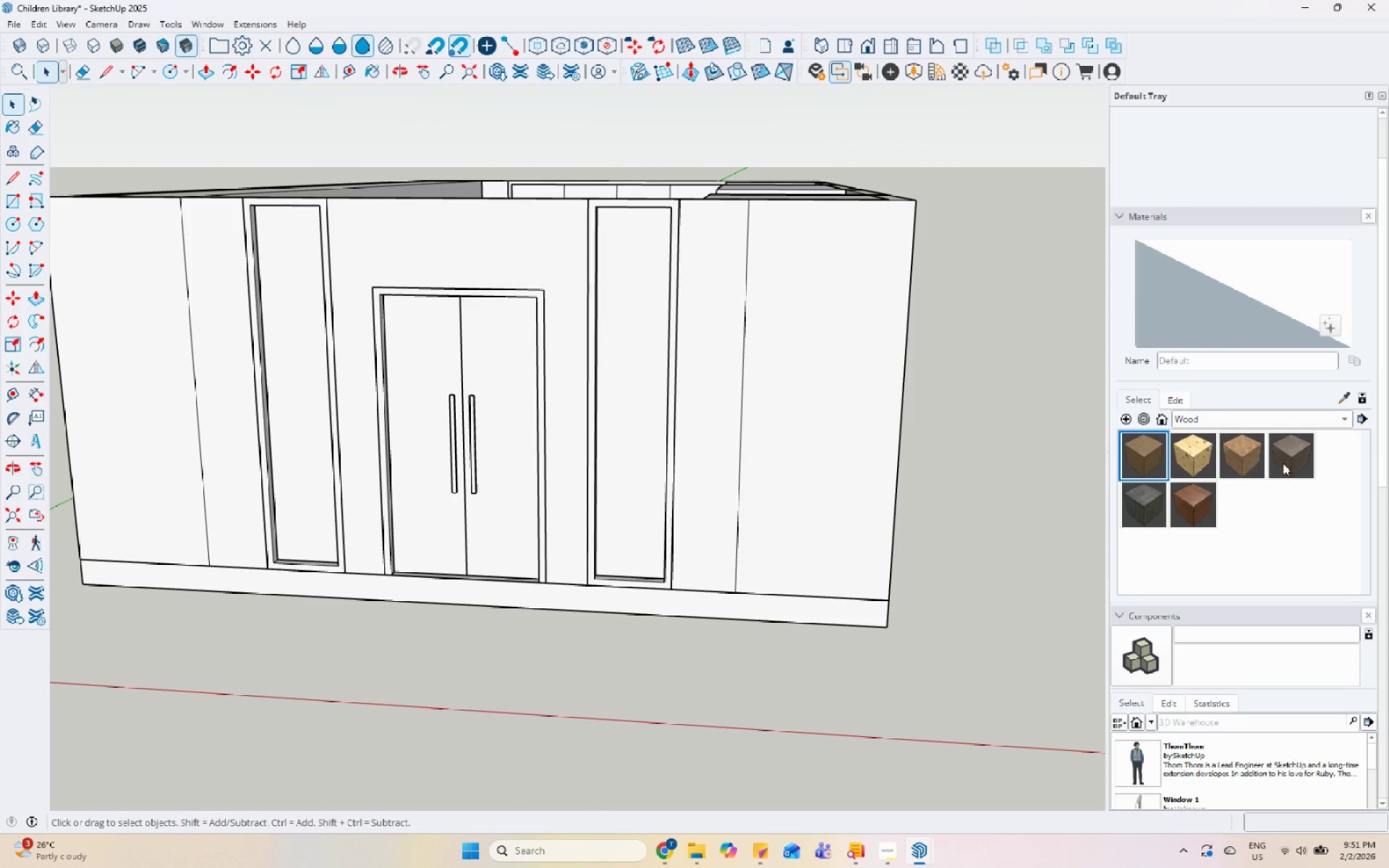 
left_click([1285, 462])
 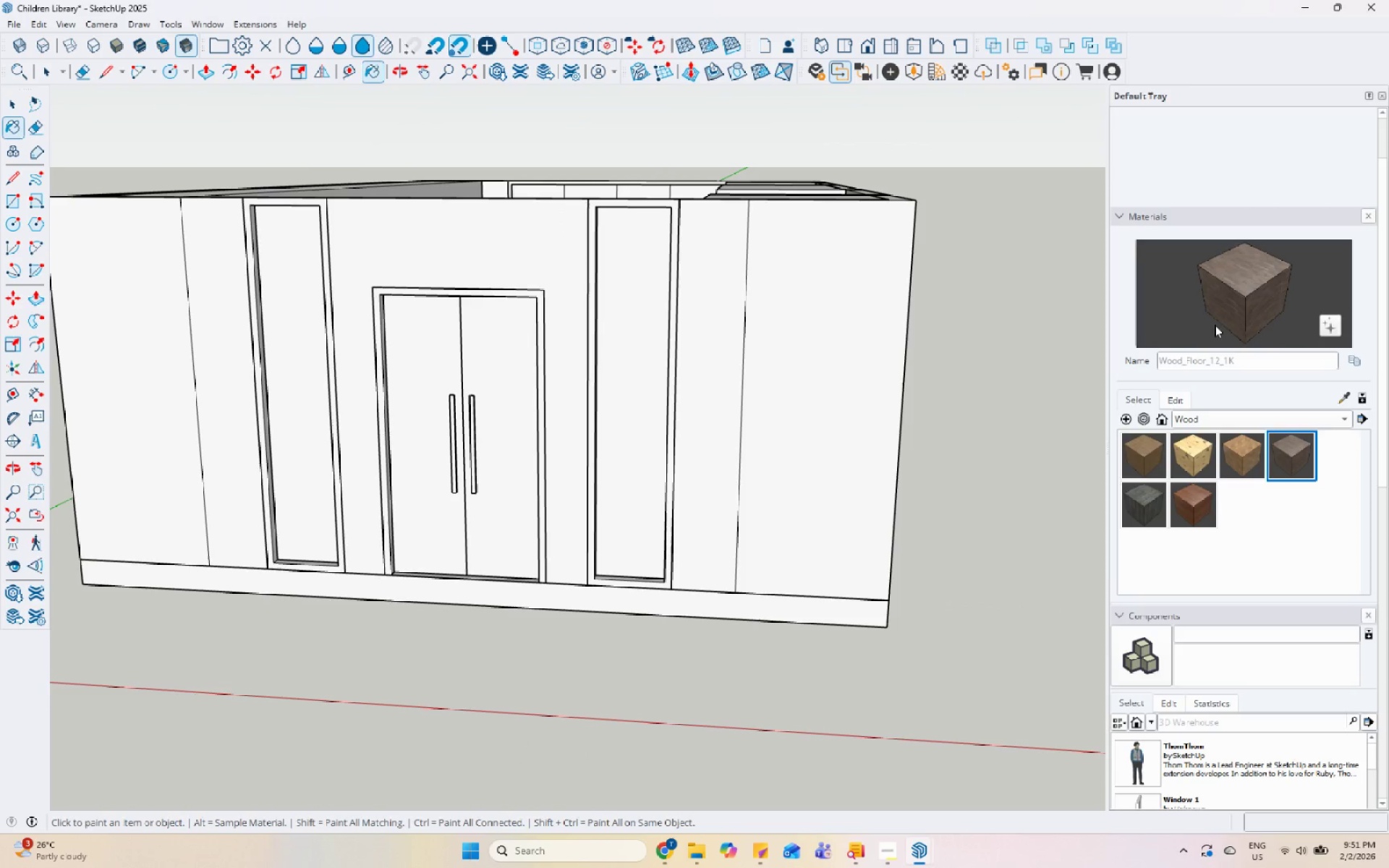 
key(Space)
 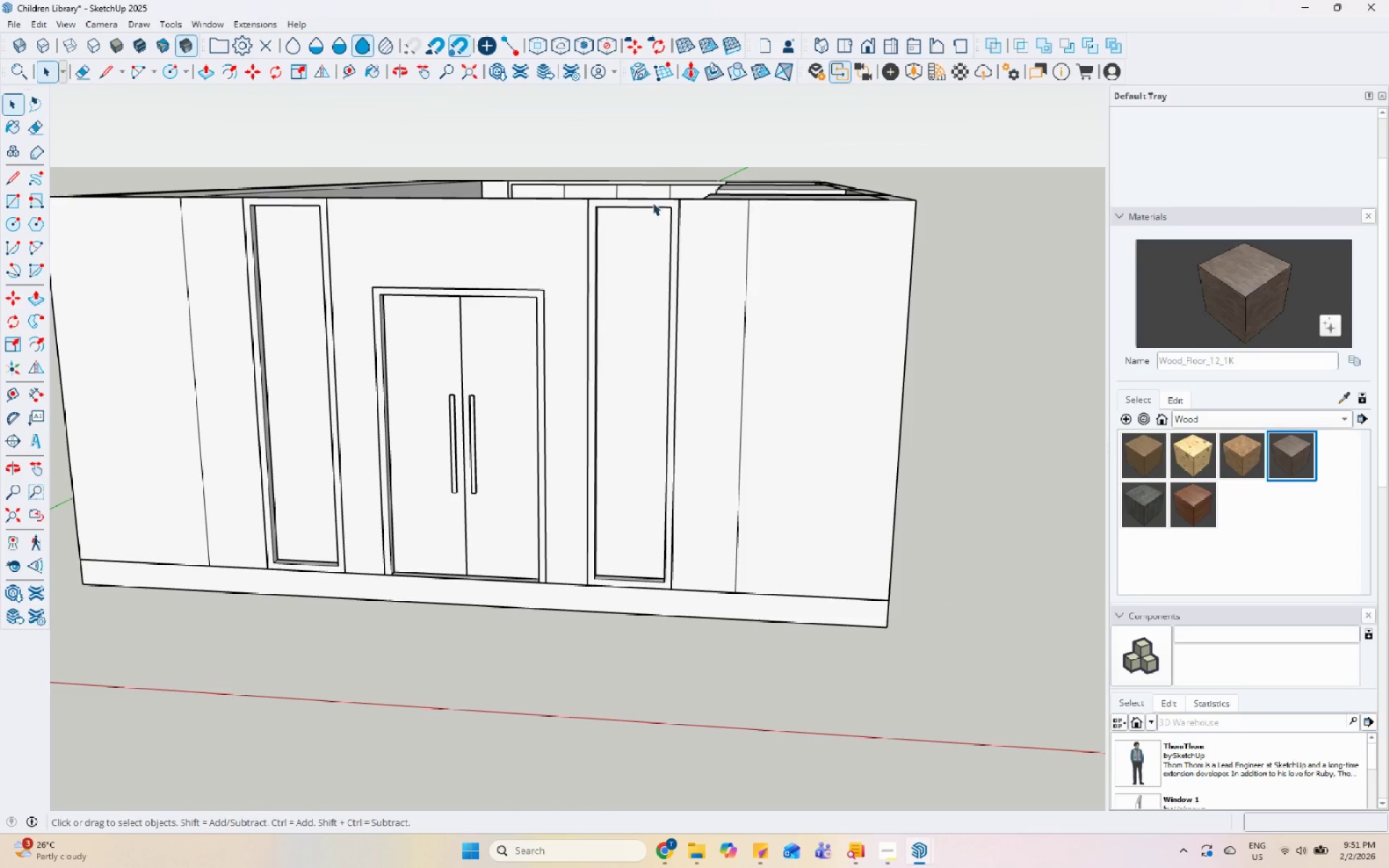 
double_click([653, 203])
 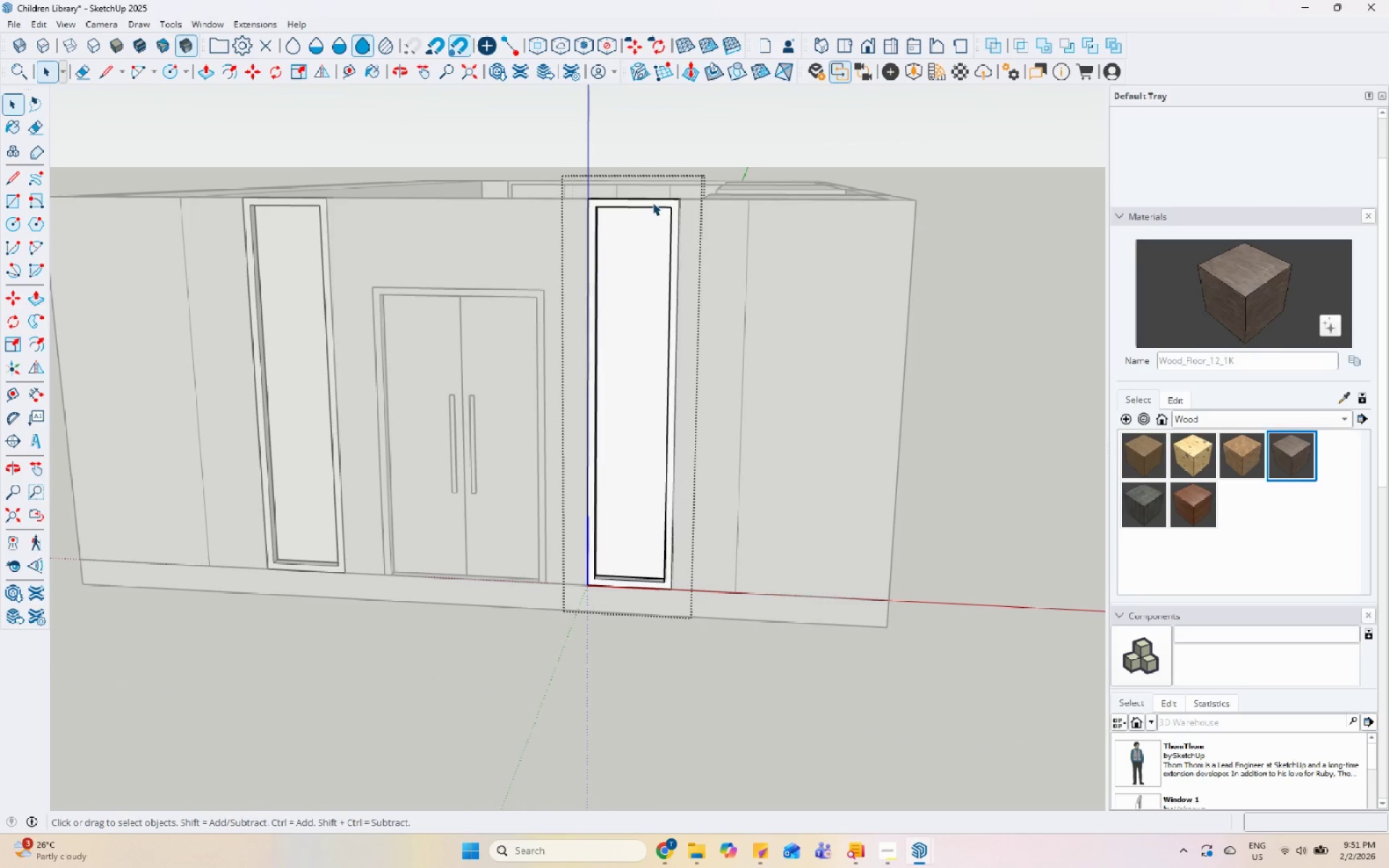 
triple_click([653, 203])
 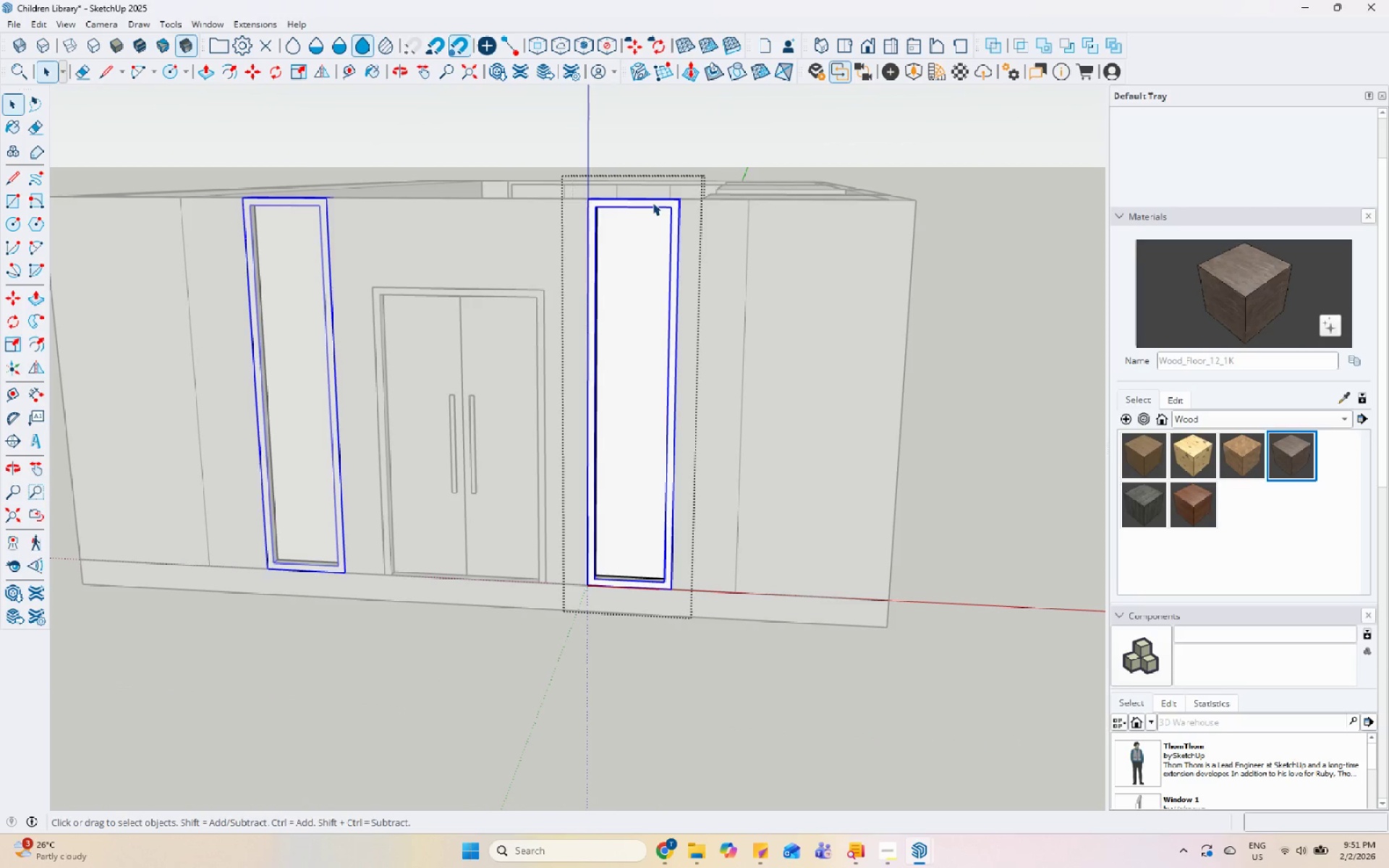 
triple_click([653, 203])
 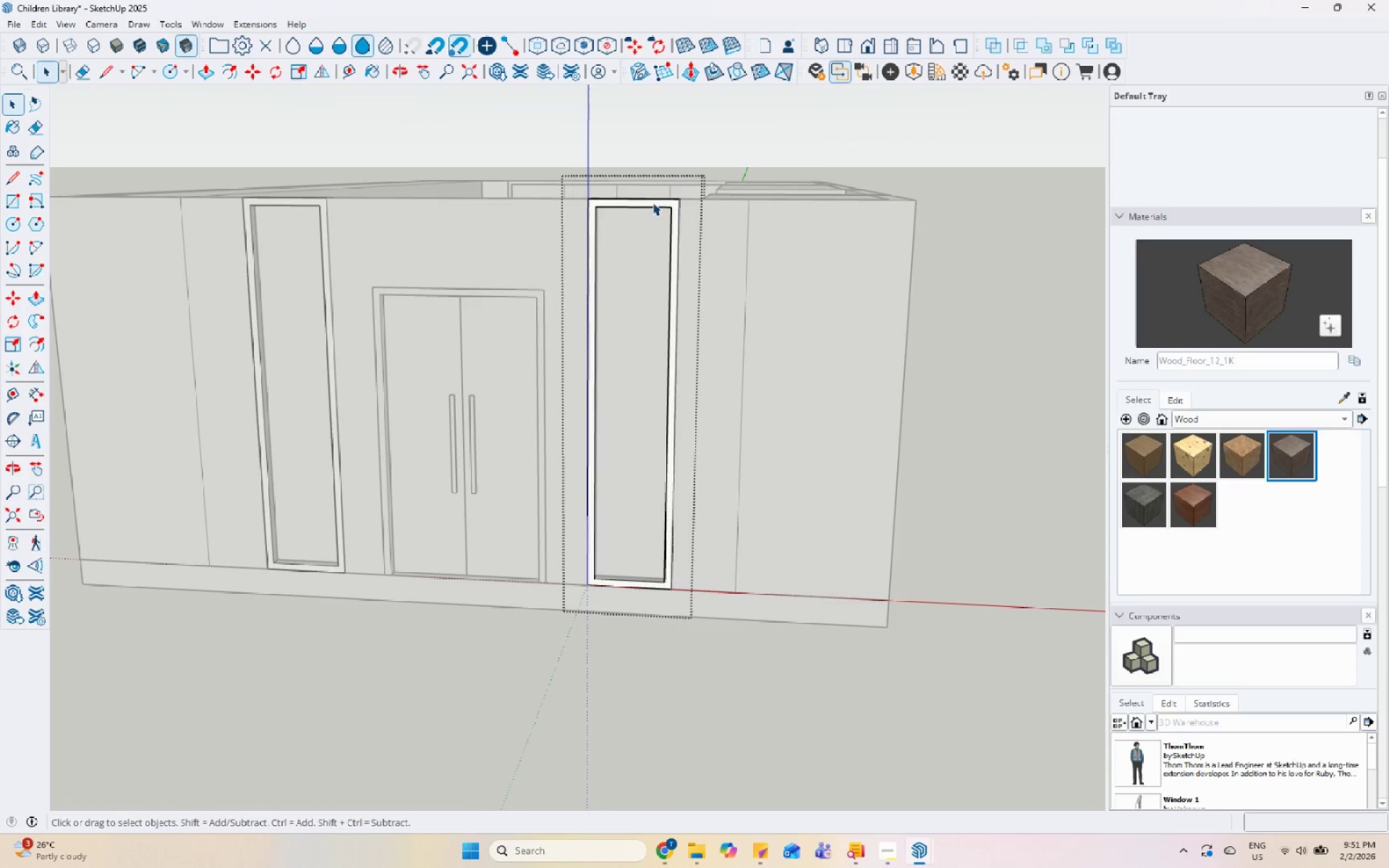 
triple_click([653, 203])
 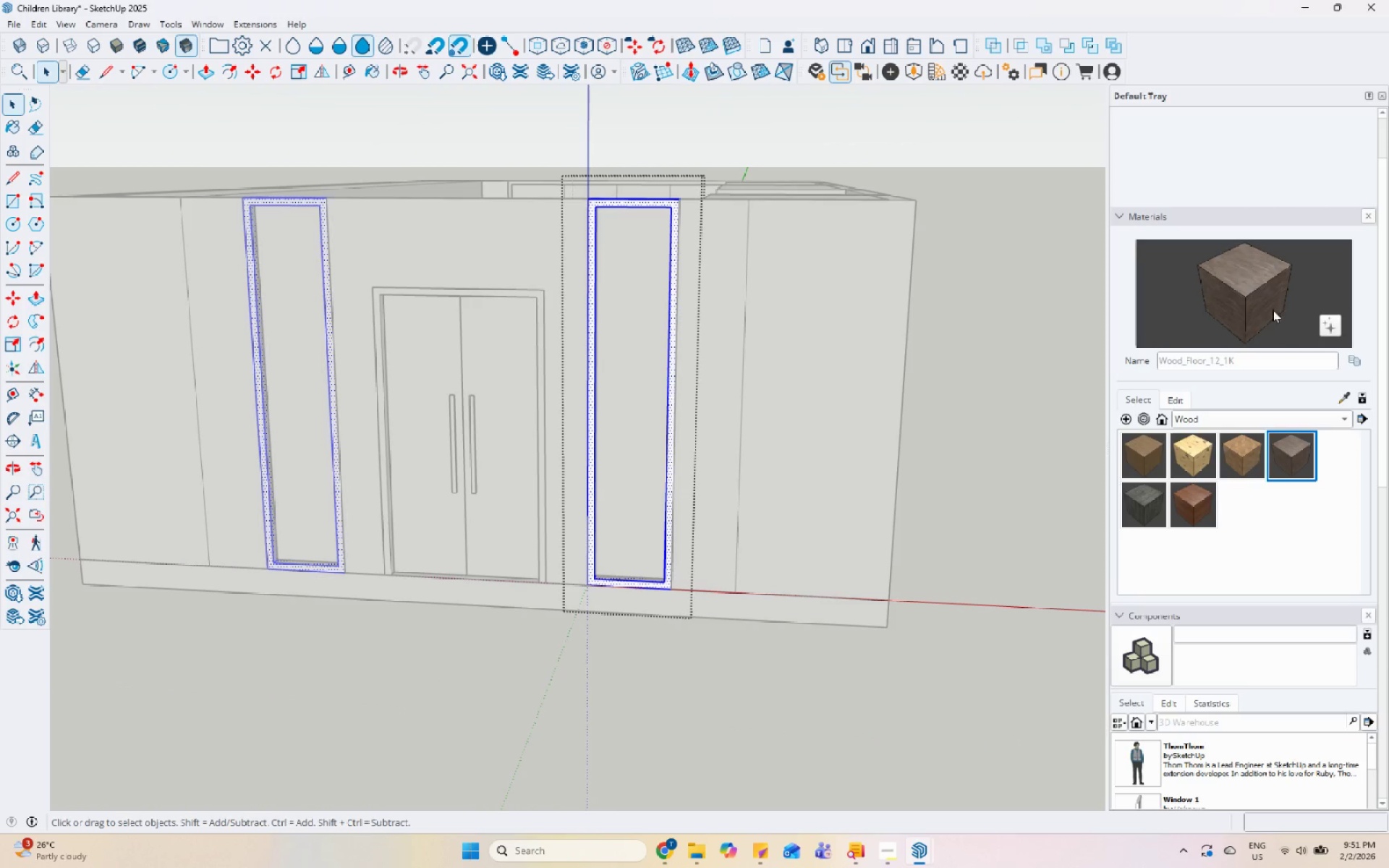 
left_click_drag(start_coordinate=[1231, 299], to_coordinate=[1226, 299])
 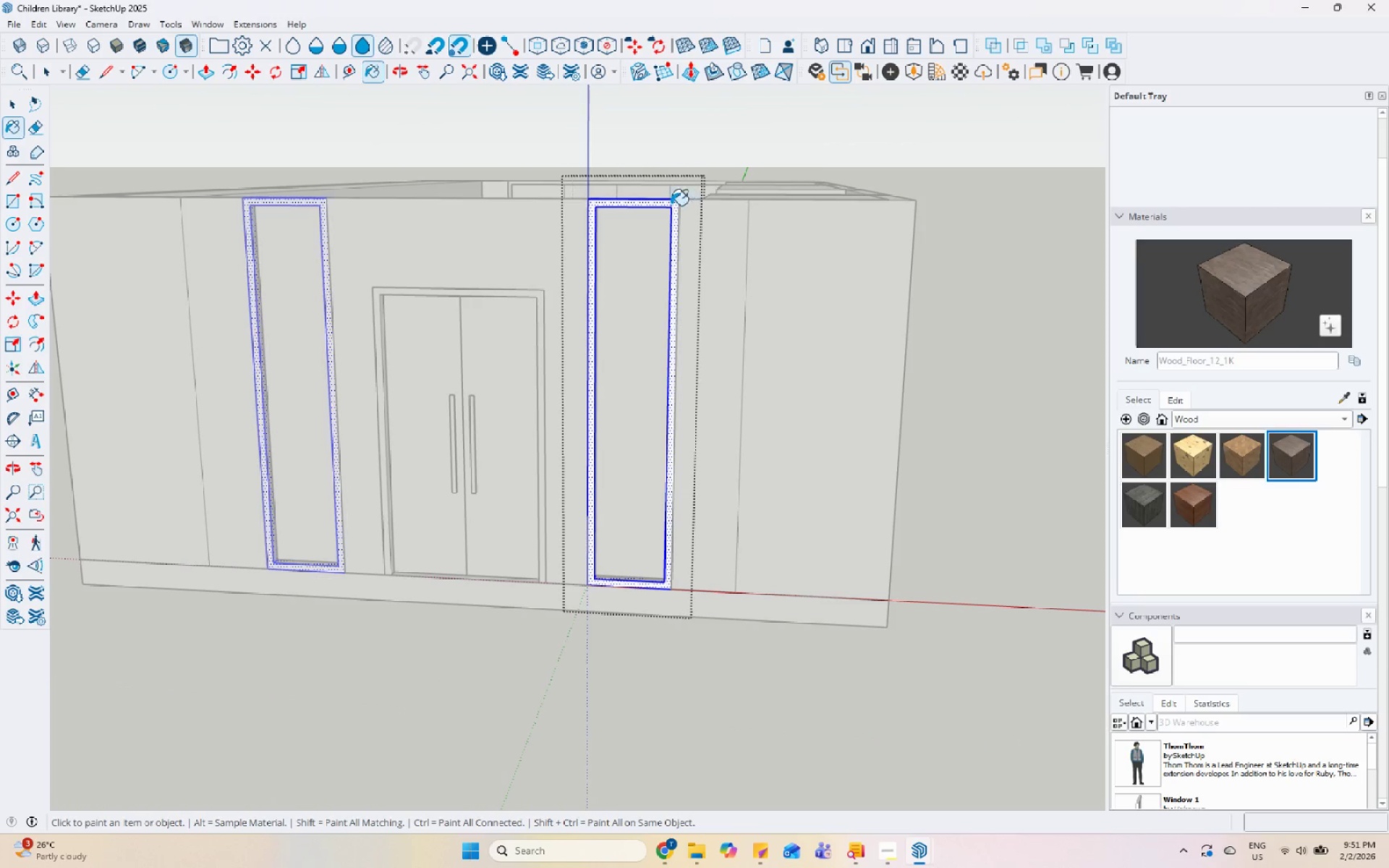 
left_click([669, 205])
 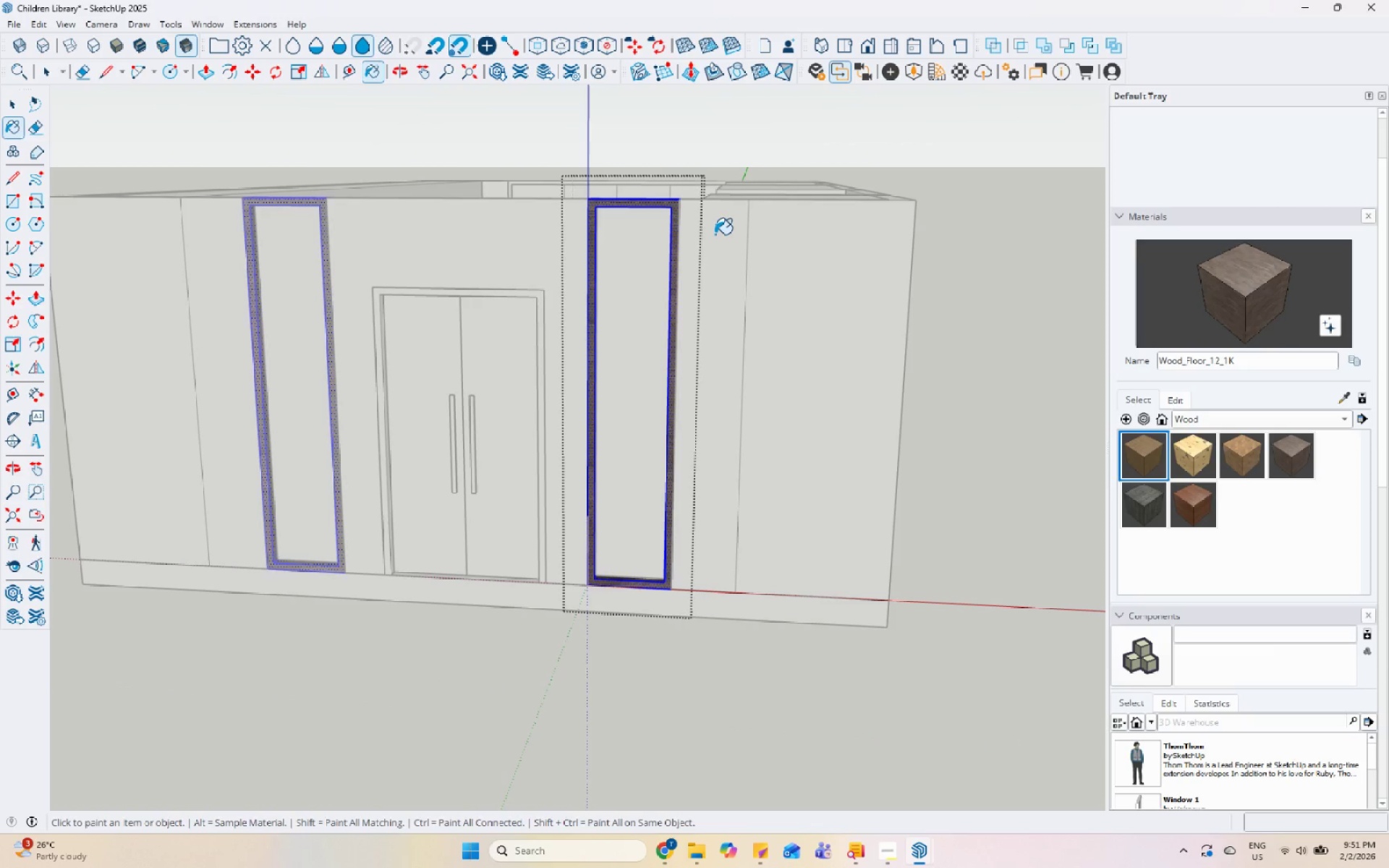 
key(Space)
 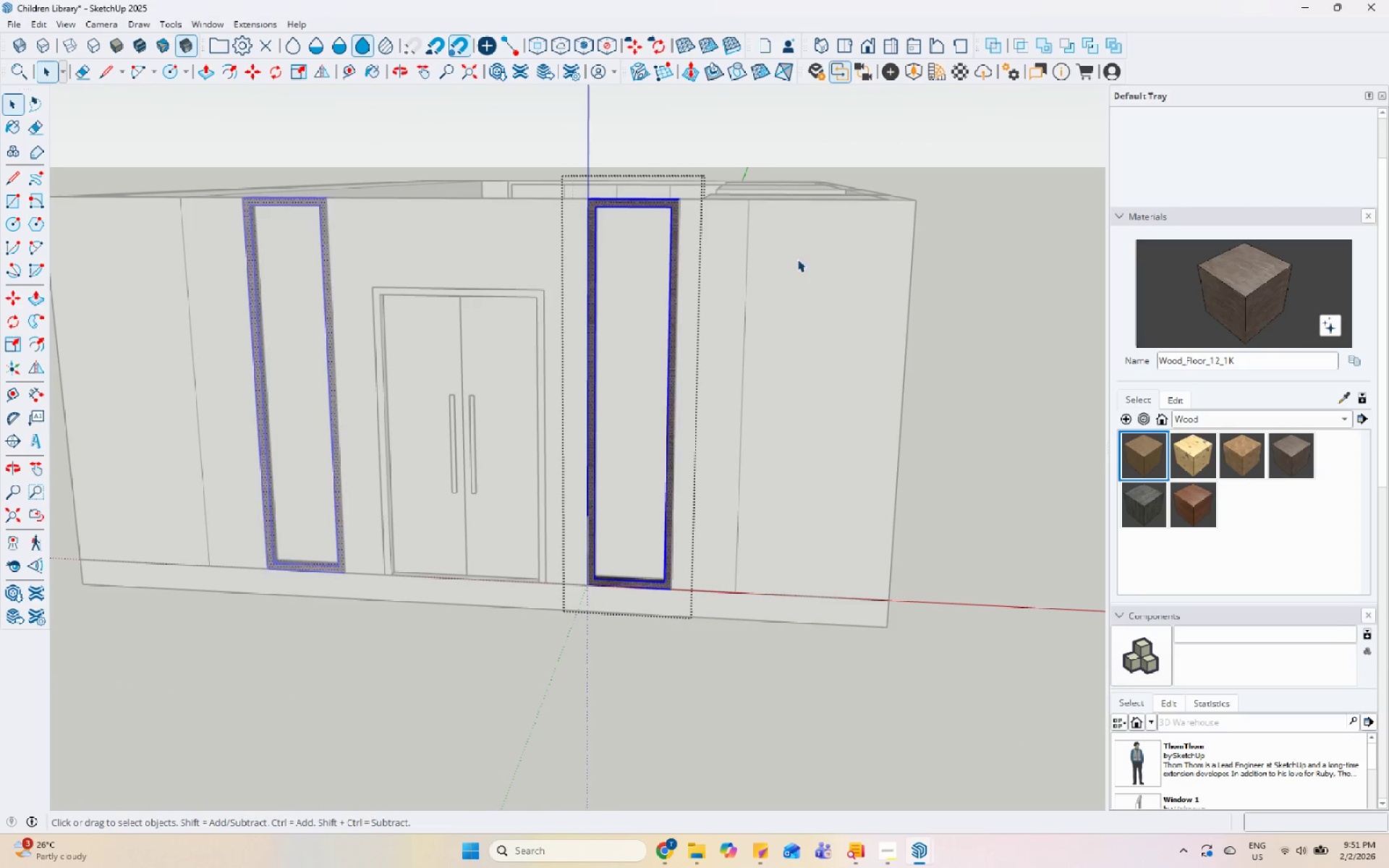 
key(Escape)
 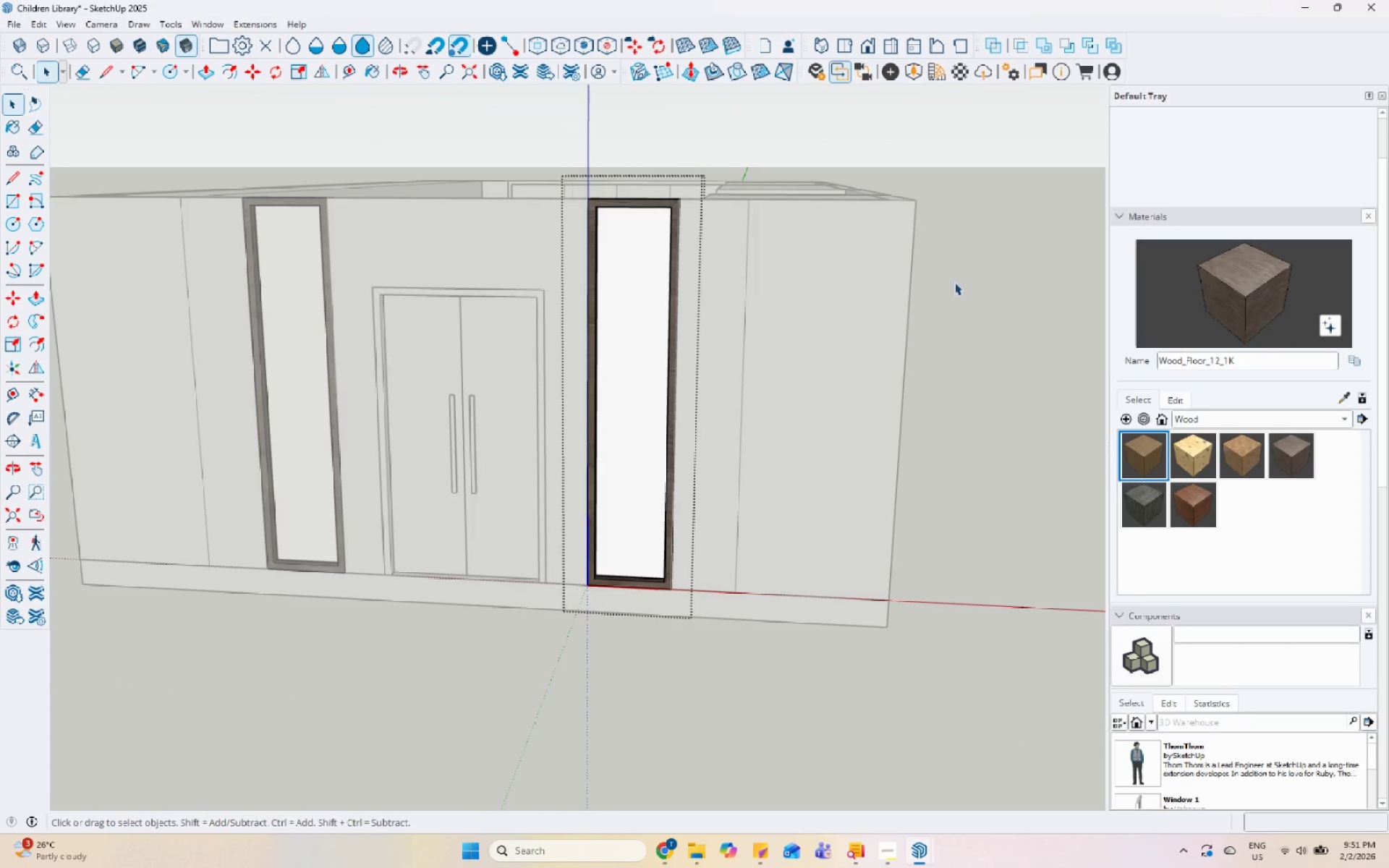 
key(Escape)
 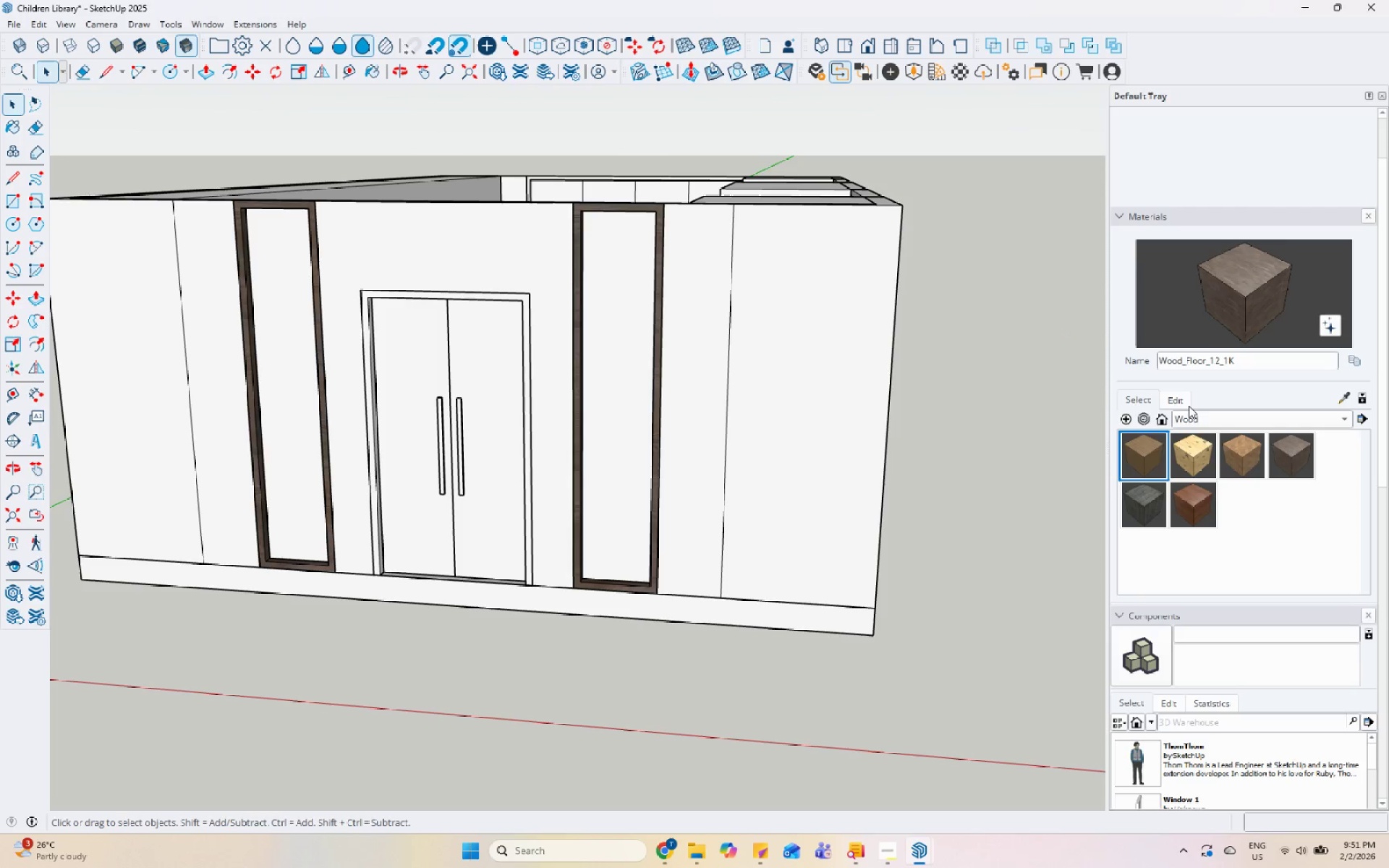 
left_click([1211, 413])
 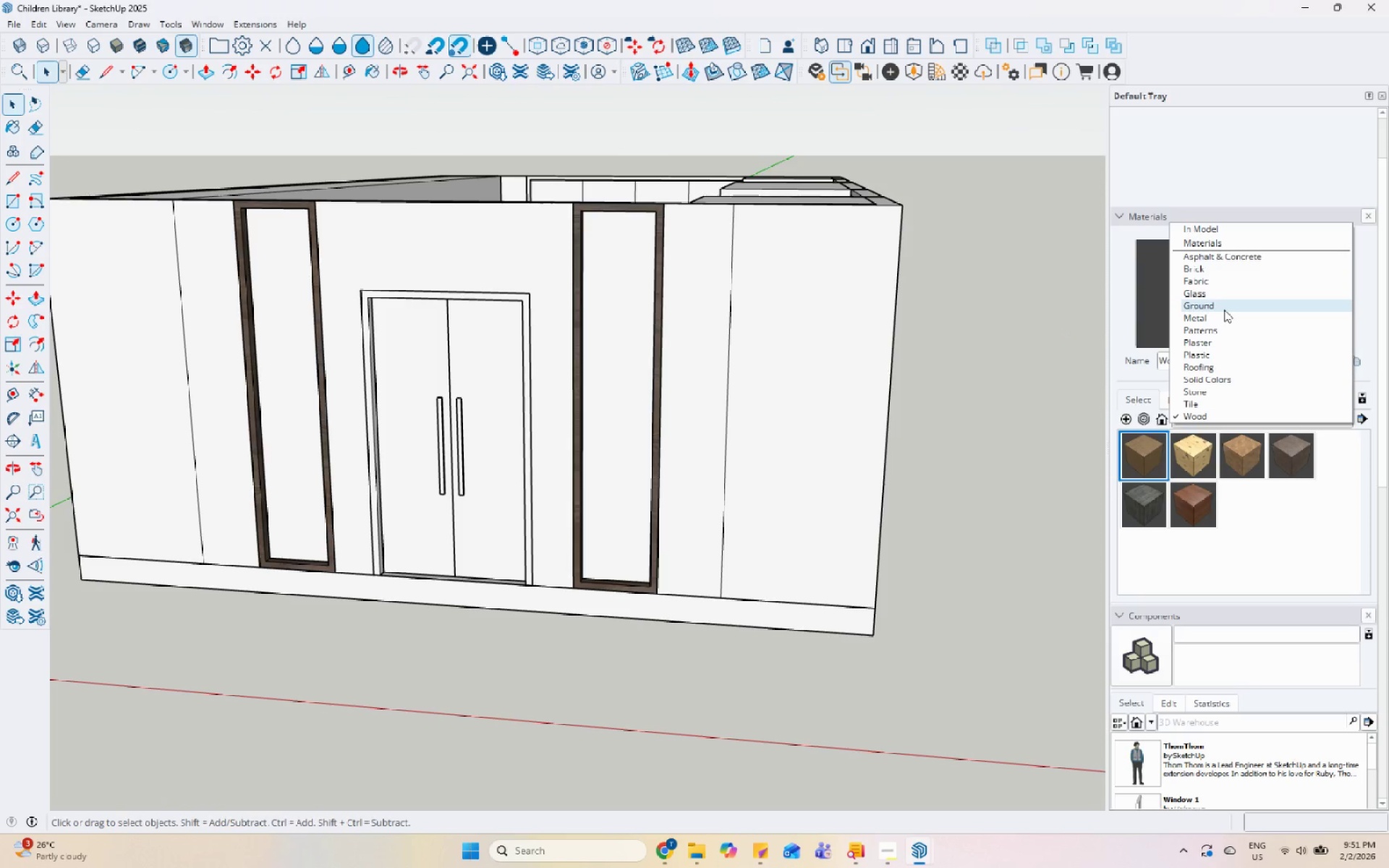 
left_click([1222, 296])
 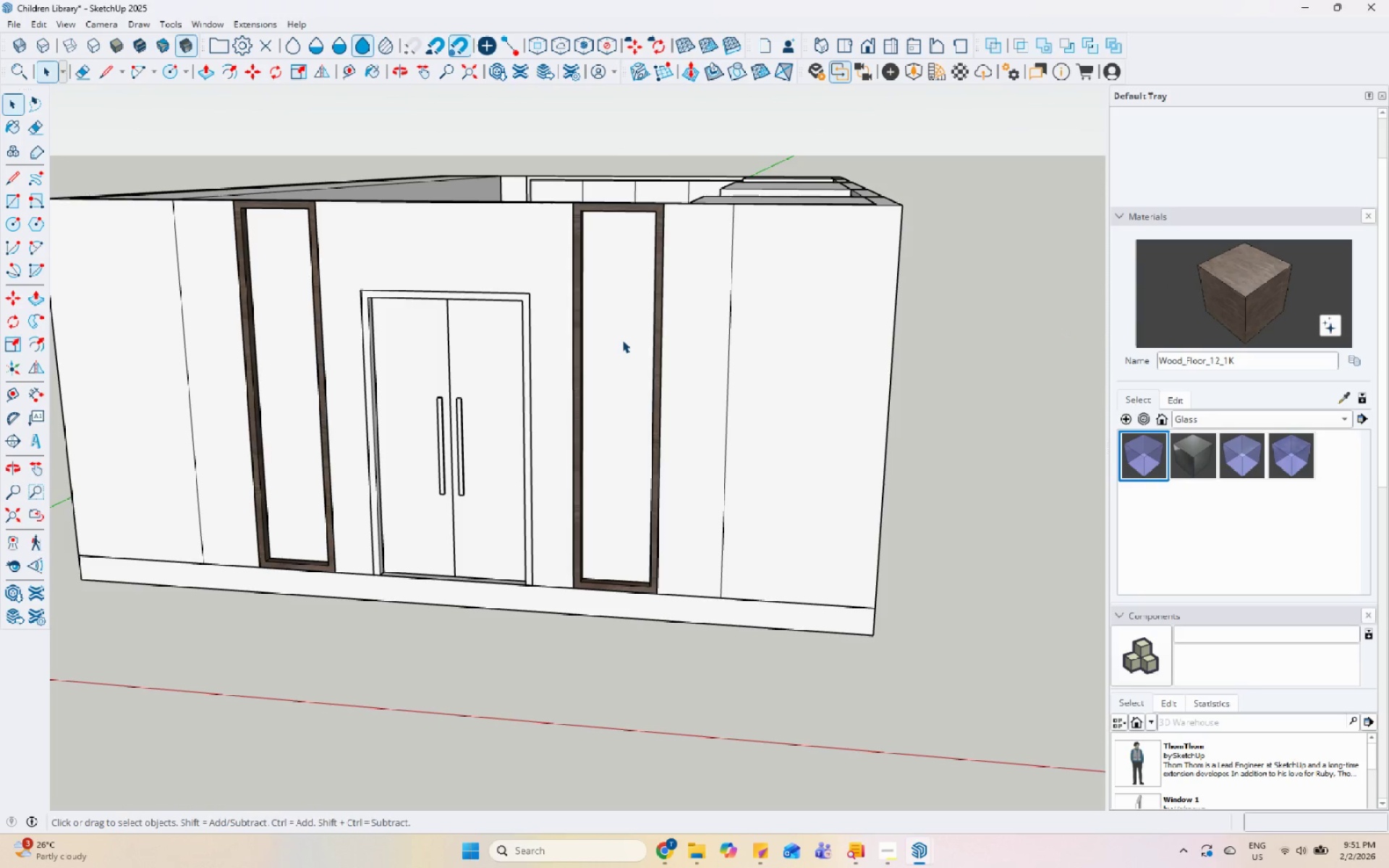 
double_click([622, 340])
 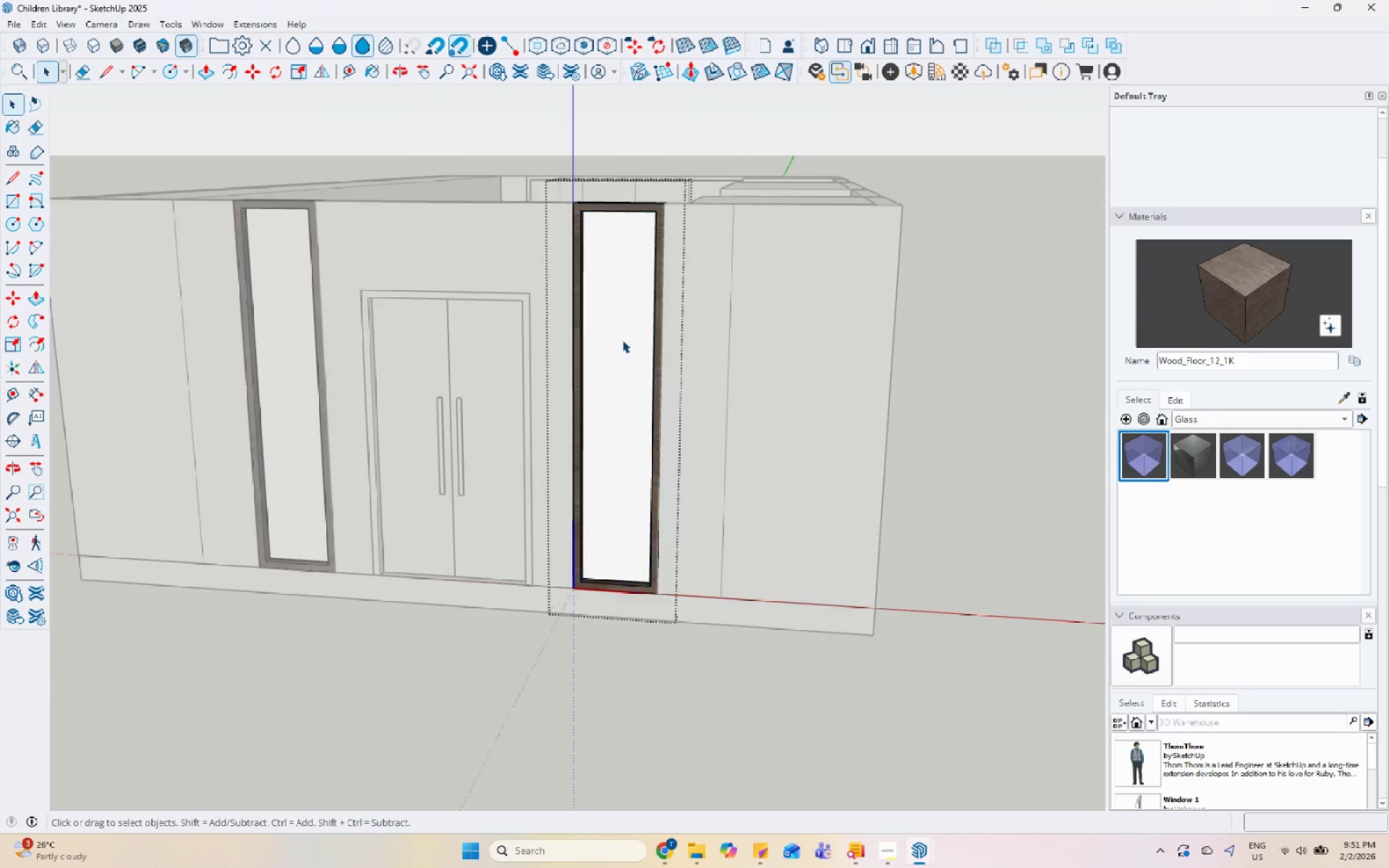 
triple_click([622, 340])
 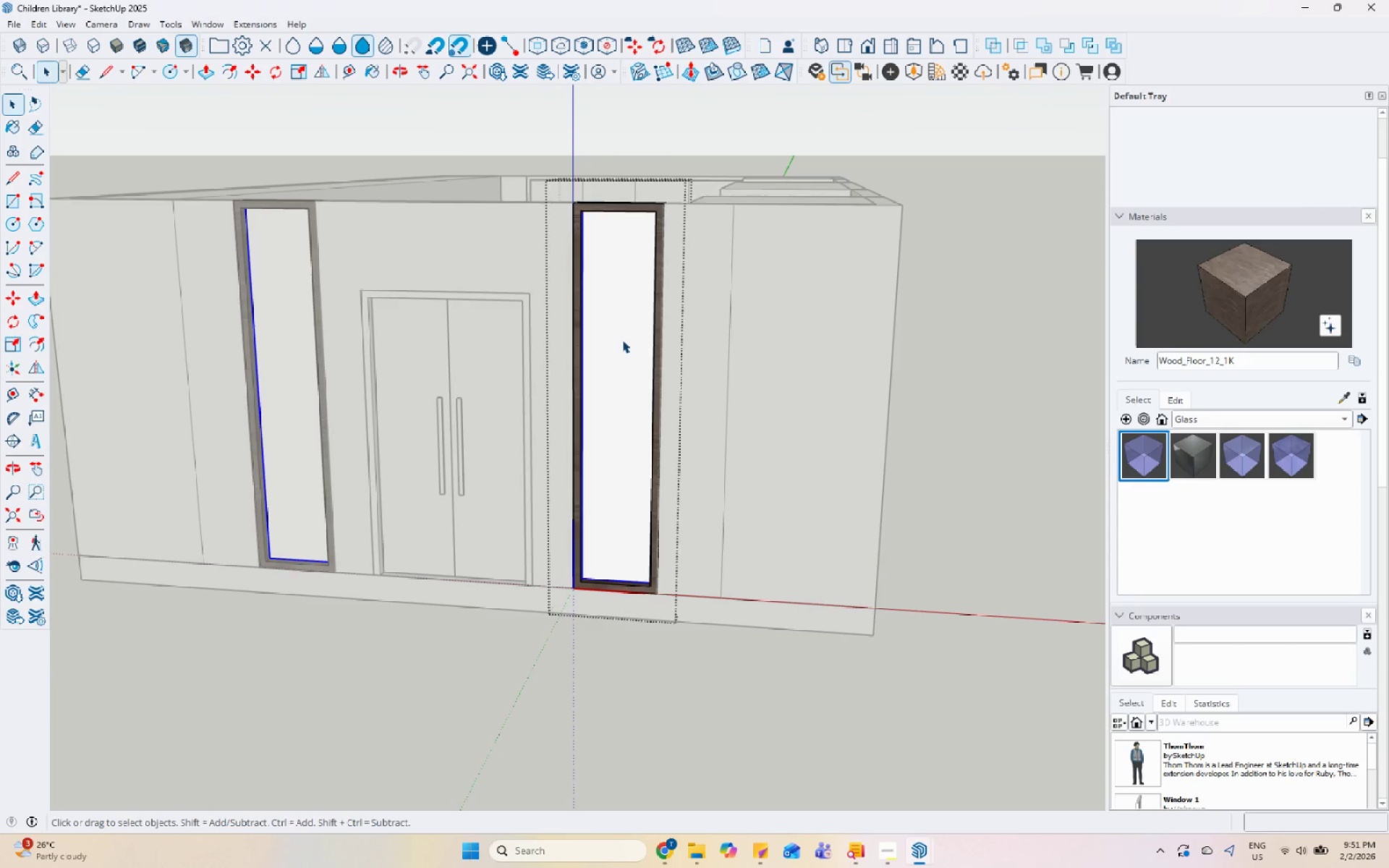 
triple_click([622, 340])
 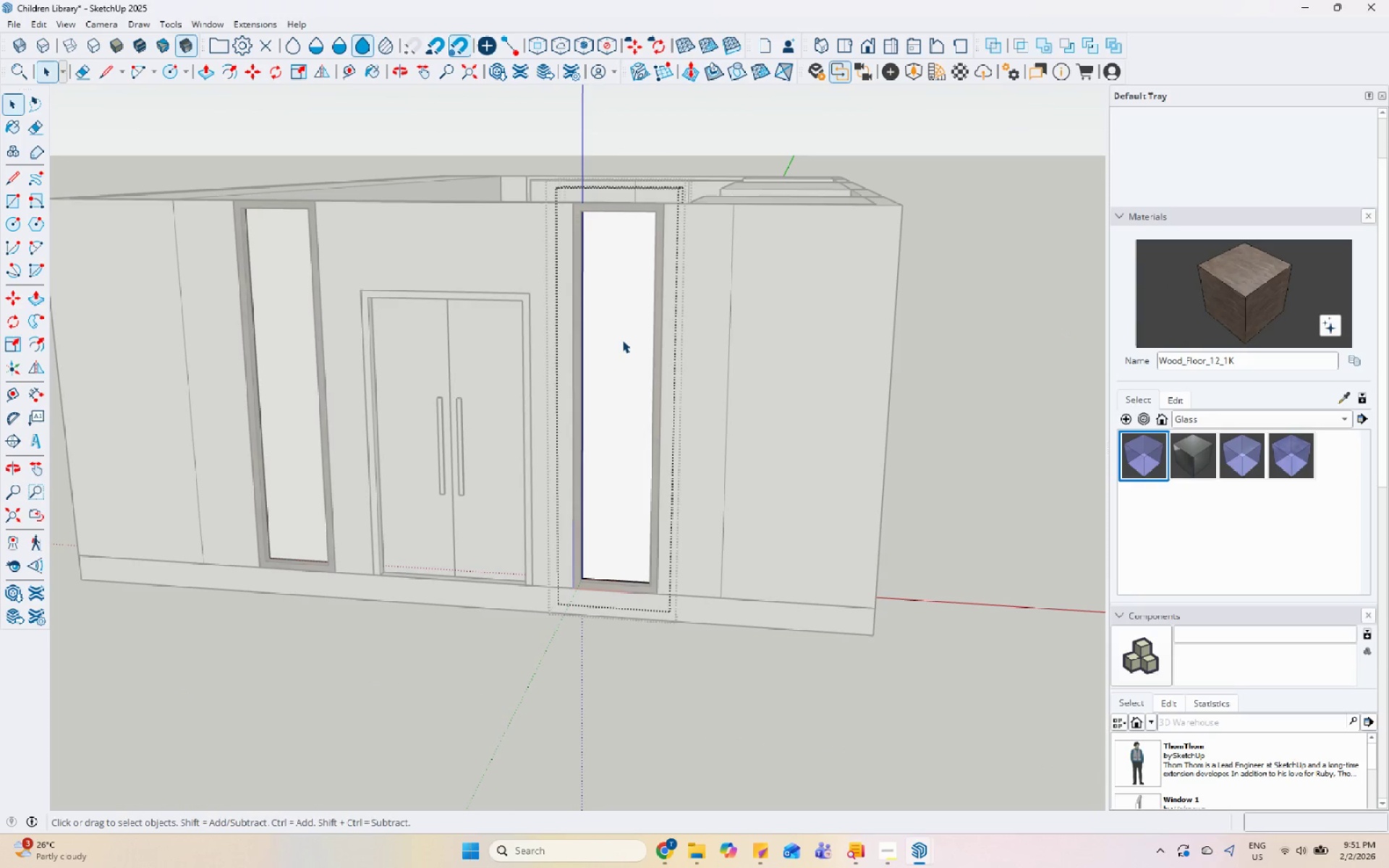 
triple_click([622, 340])
 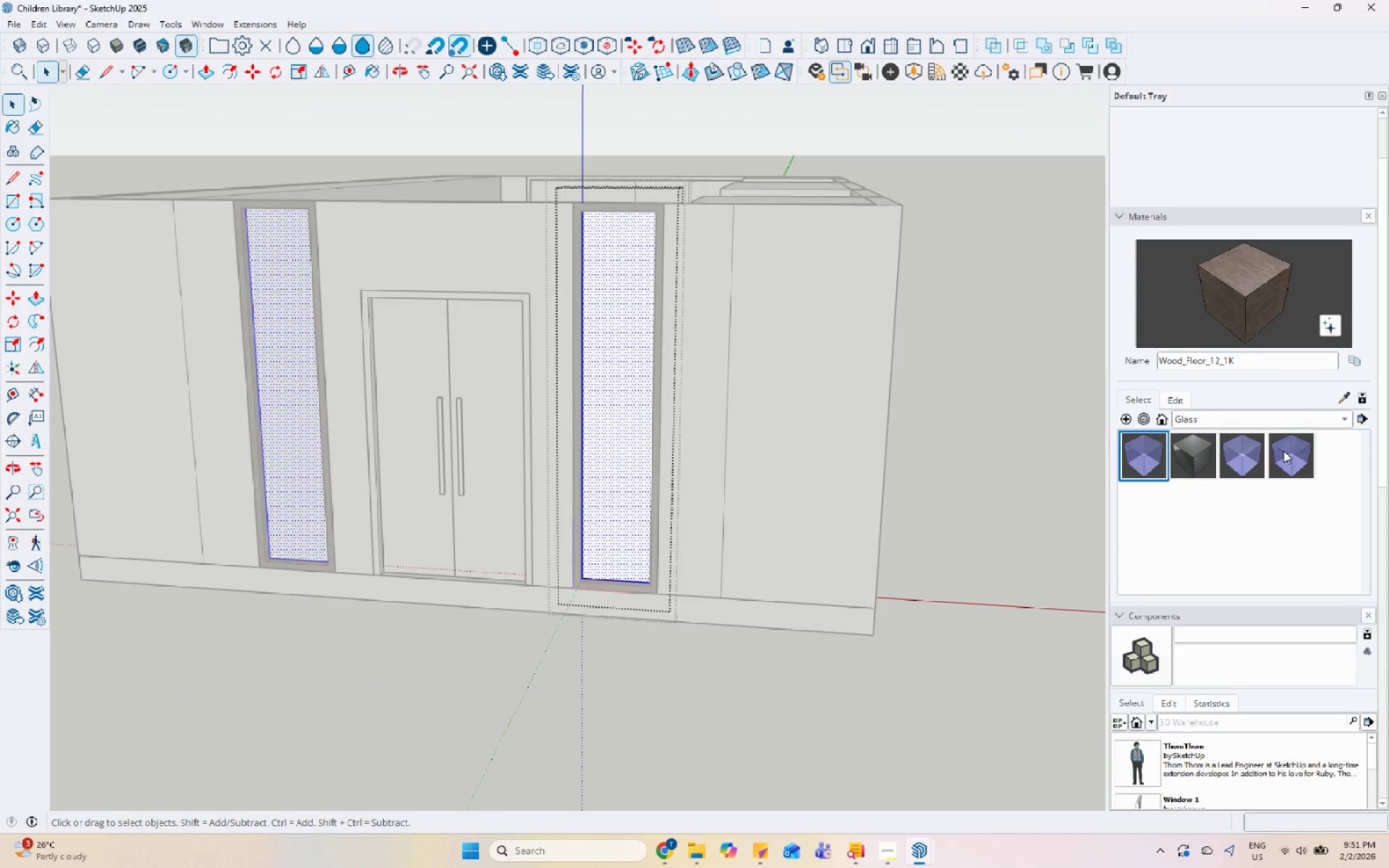 
left_click_drag(start_coordinate=[615, 304], to_coordinate=[619, 302])
 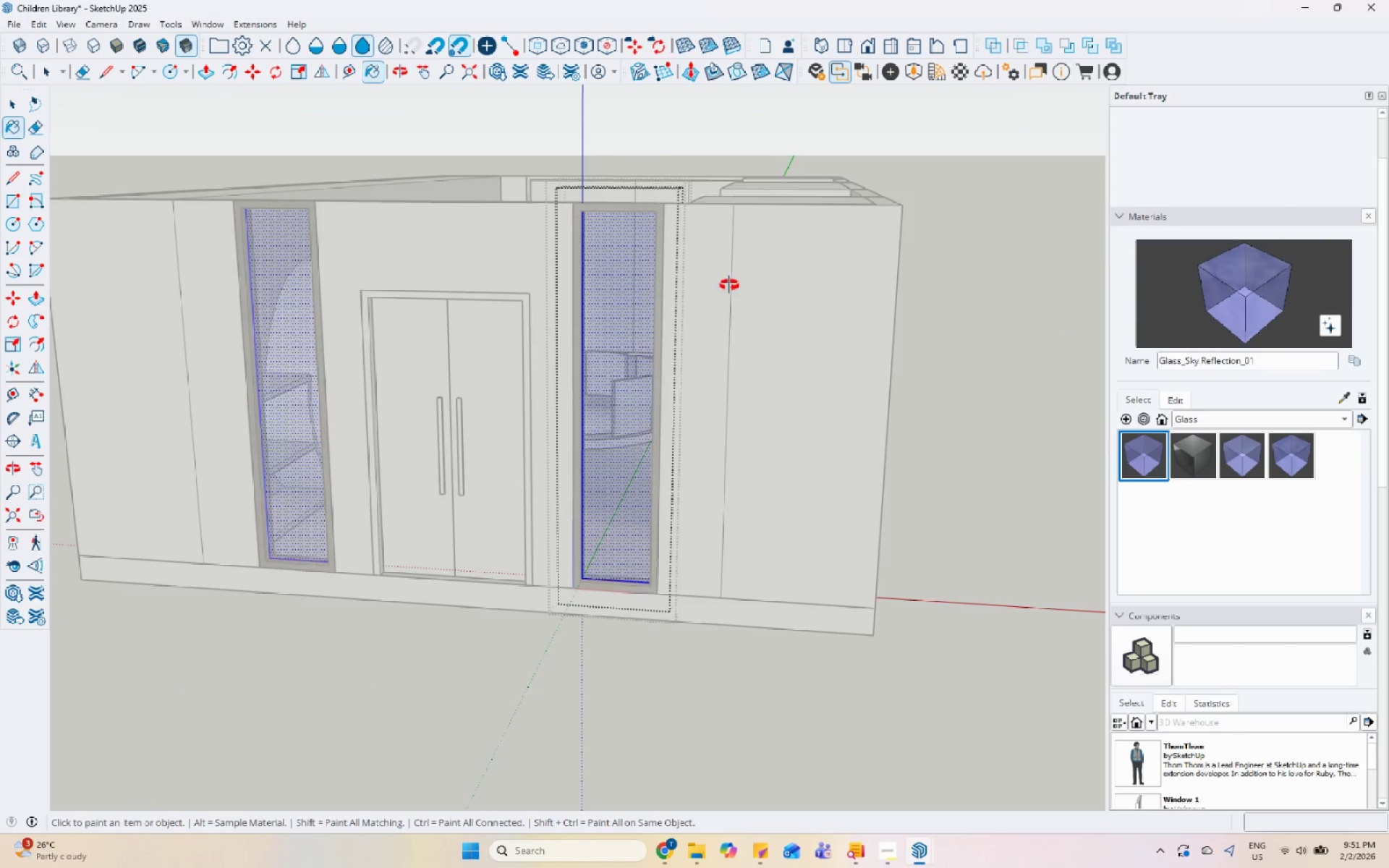 
key(Space)
 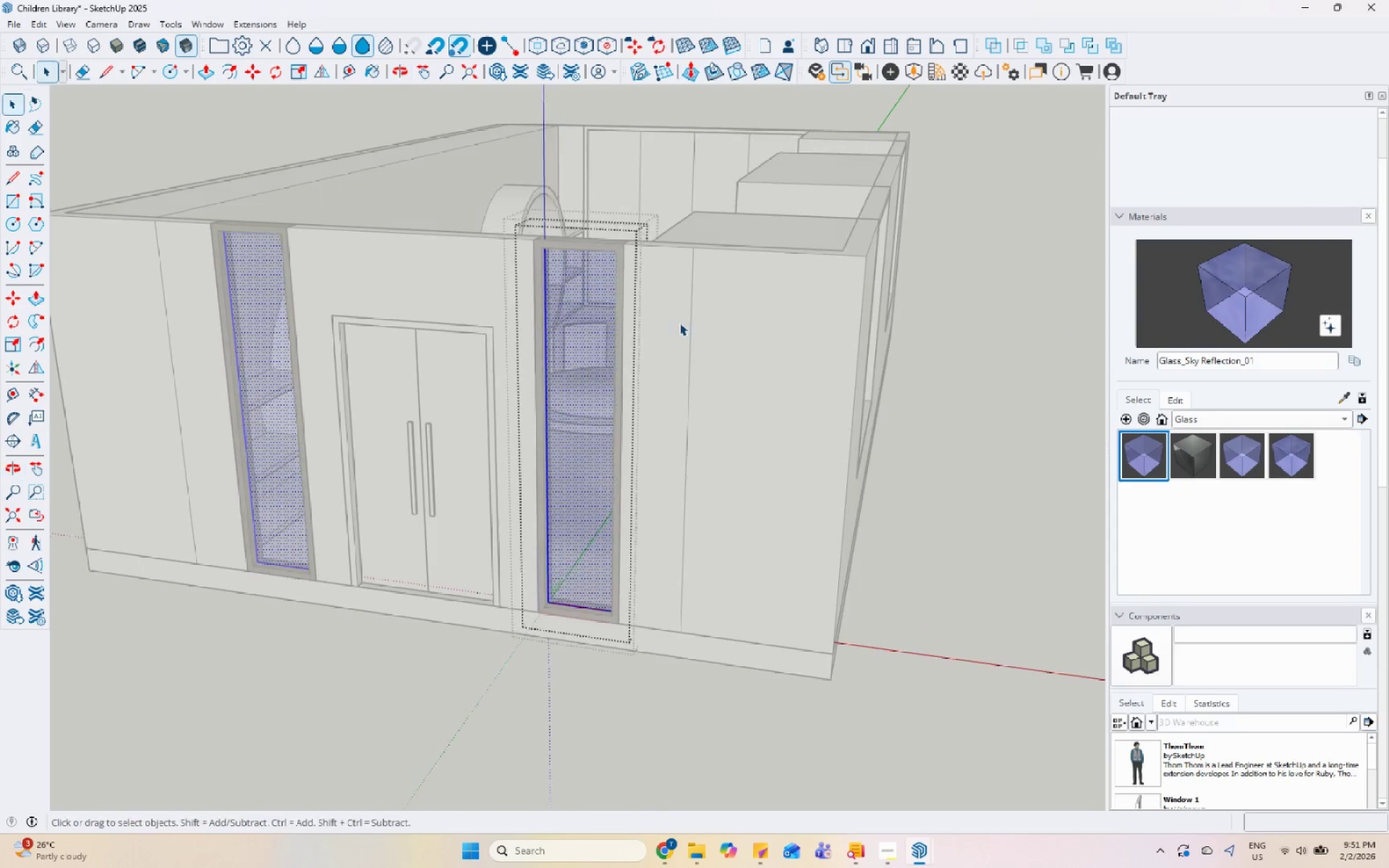 
key(Escape)
 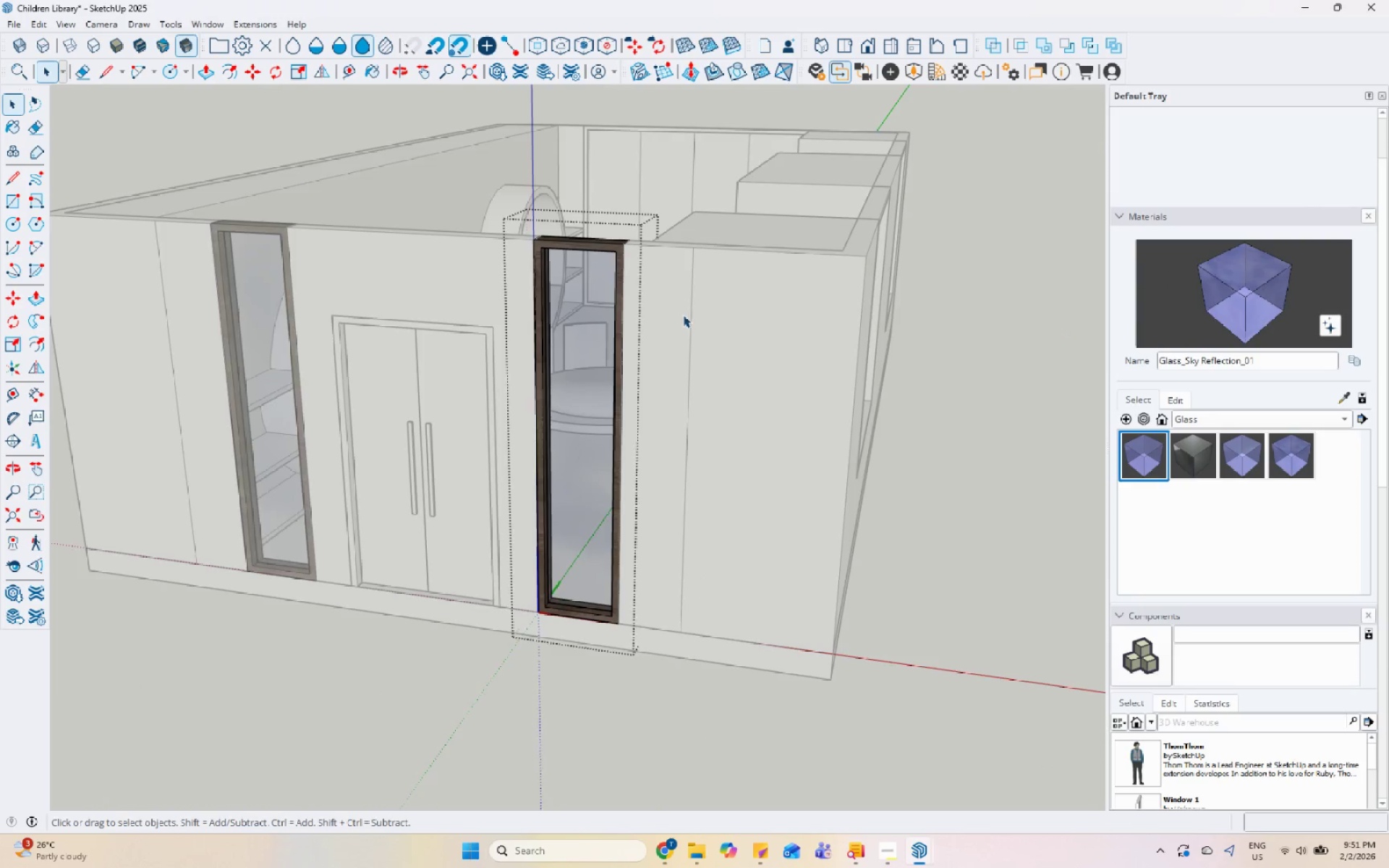 
key(Escape)
 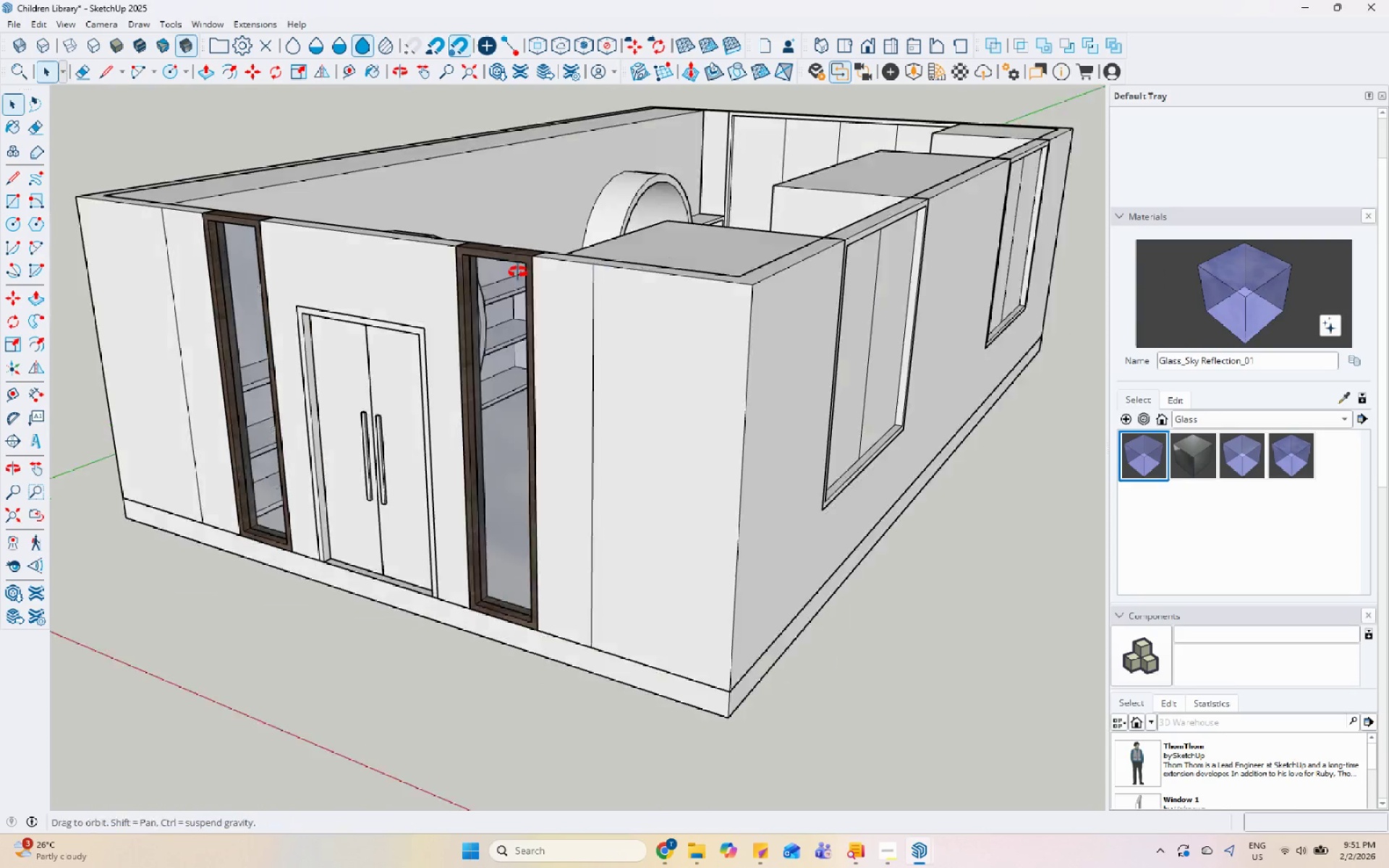 
left_click([836, 225])
 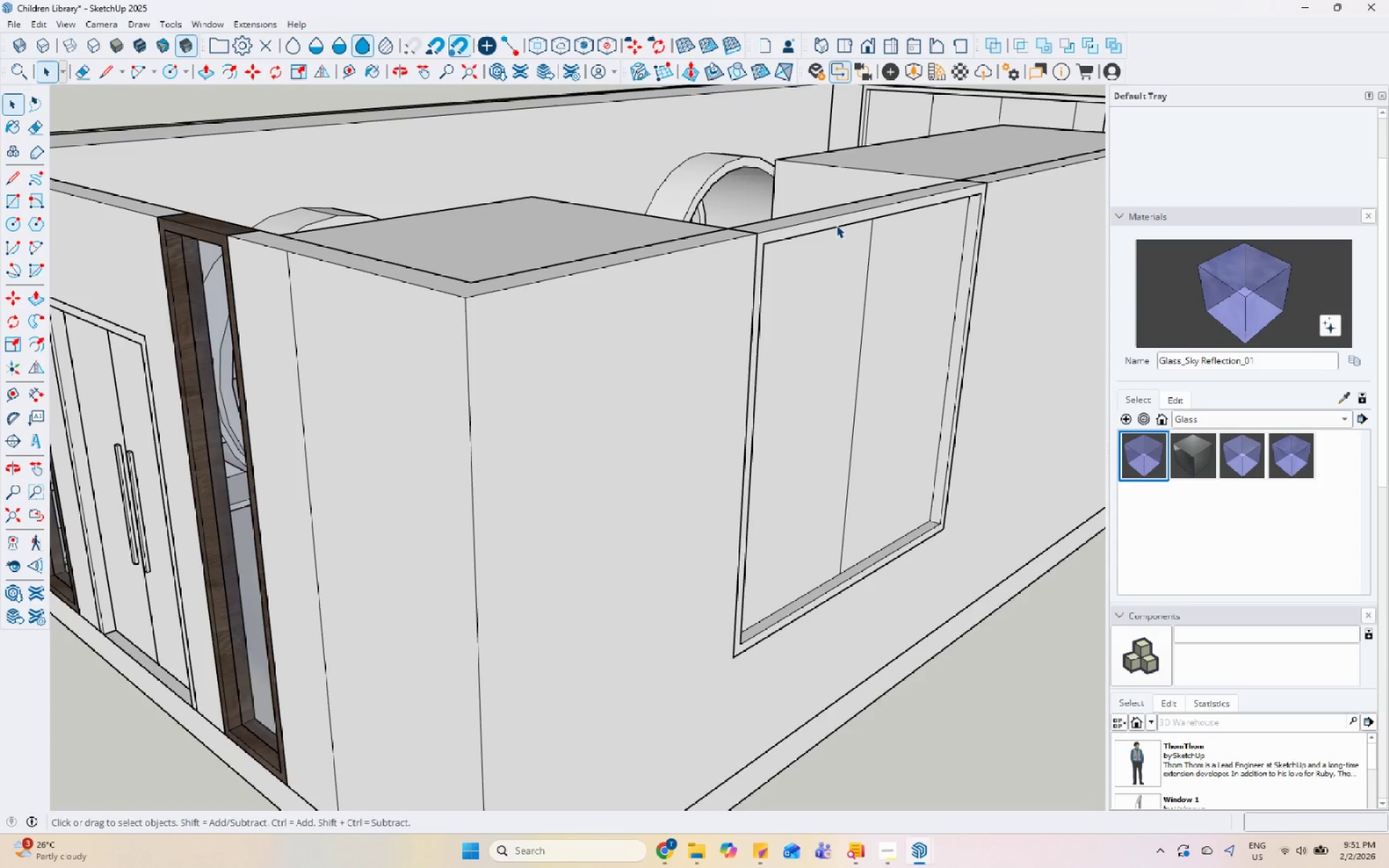 
scroll: coordinate [849, 278], scroll_direction: up, amount: 4.0
 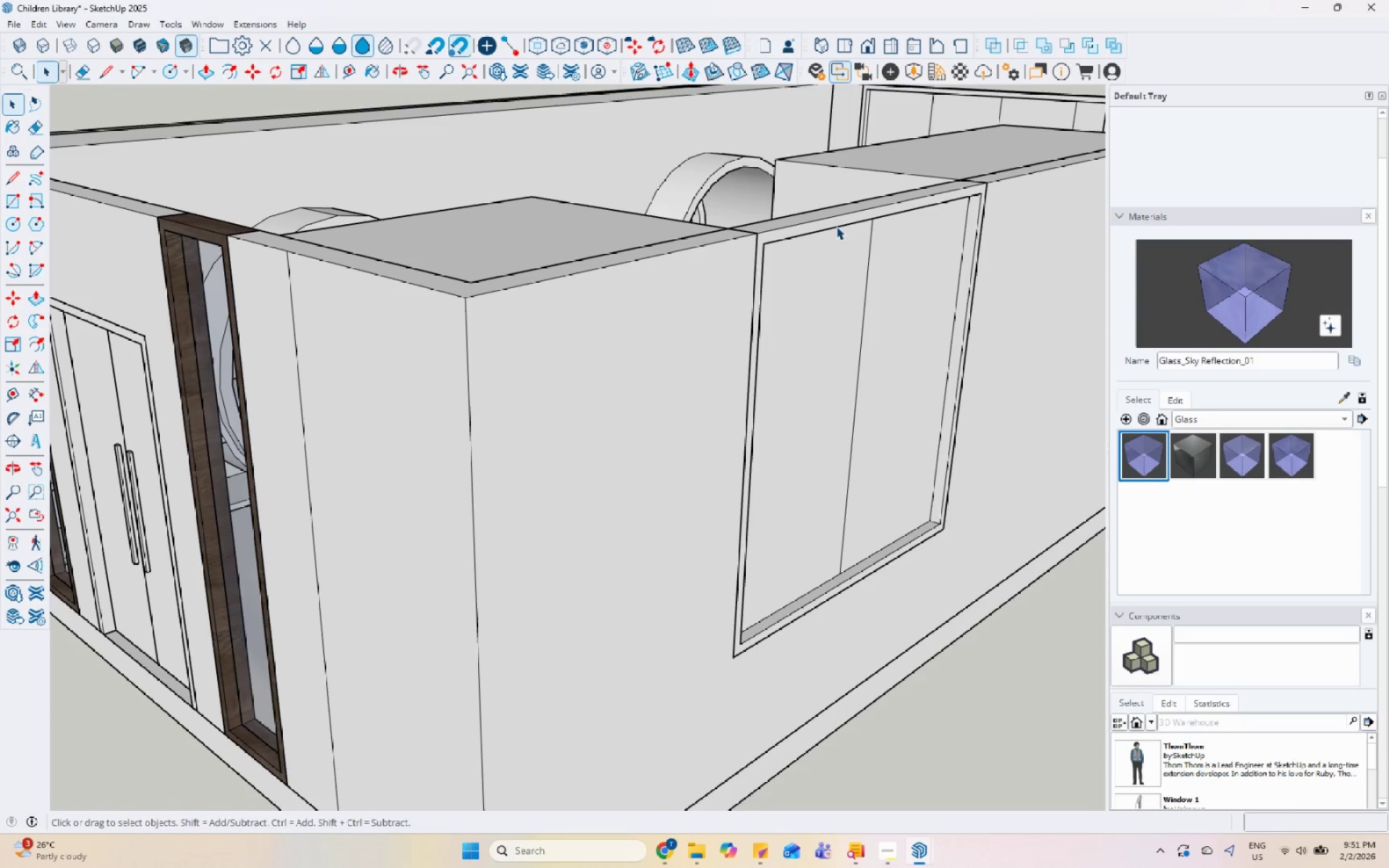 
double_click([836, 225])
 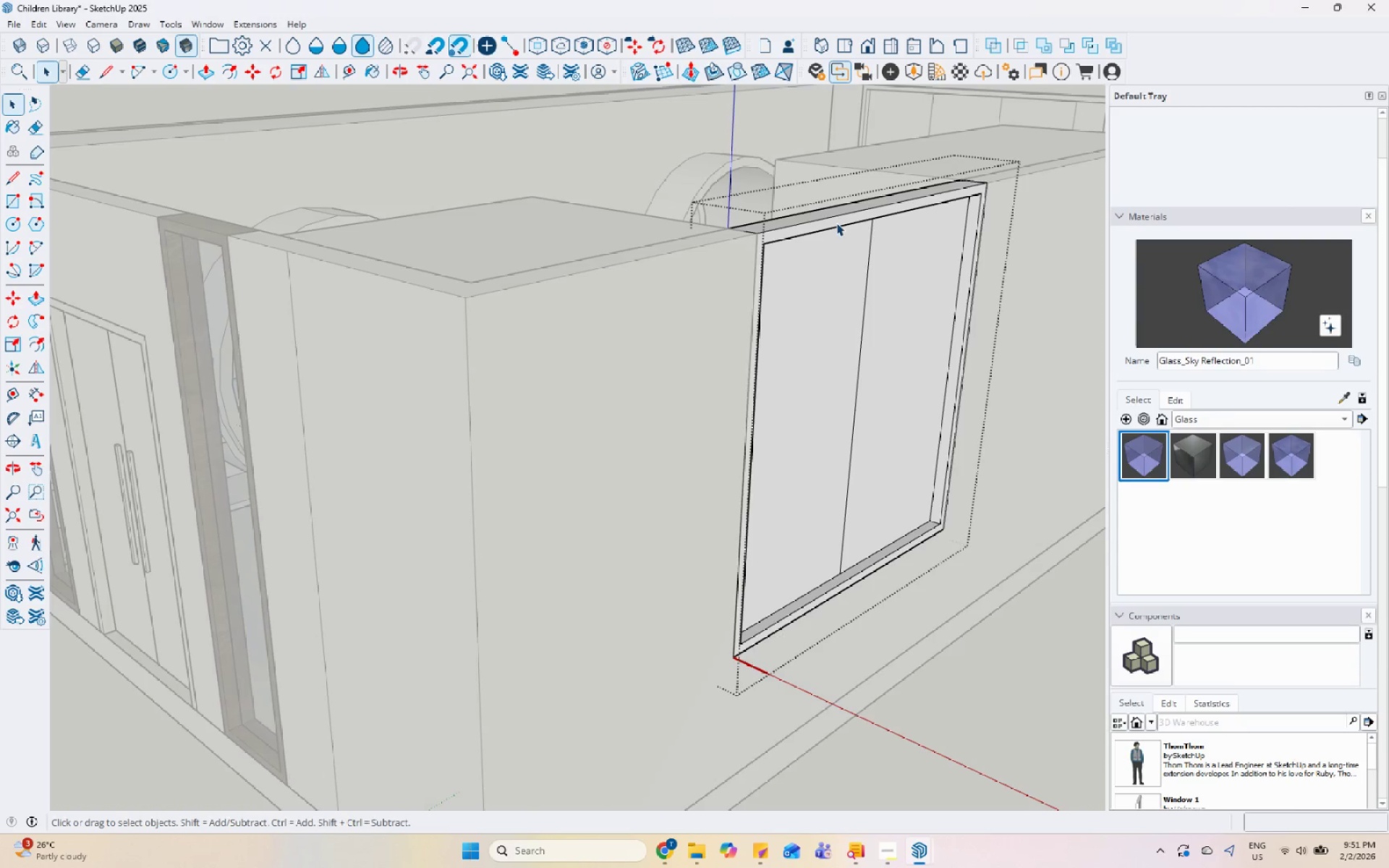 
triple_click([836, 218])
 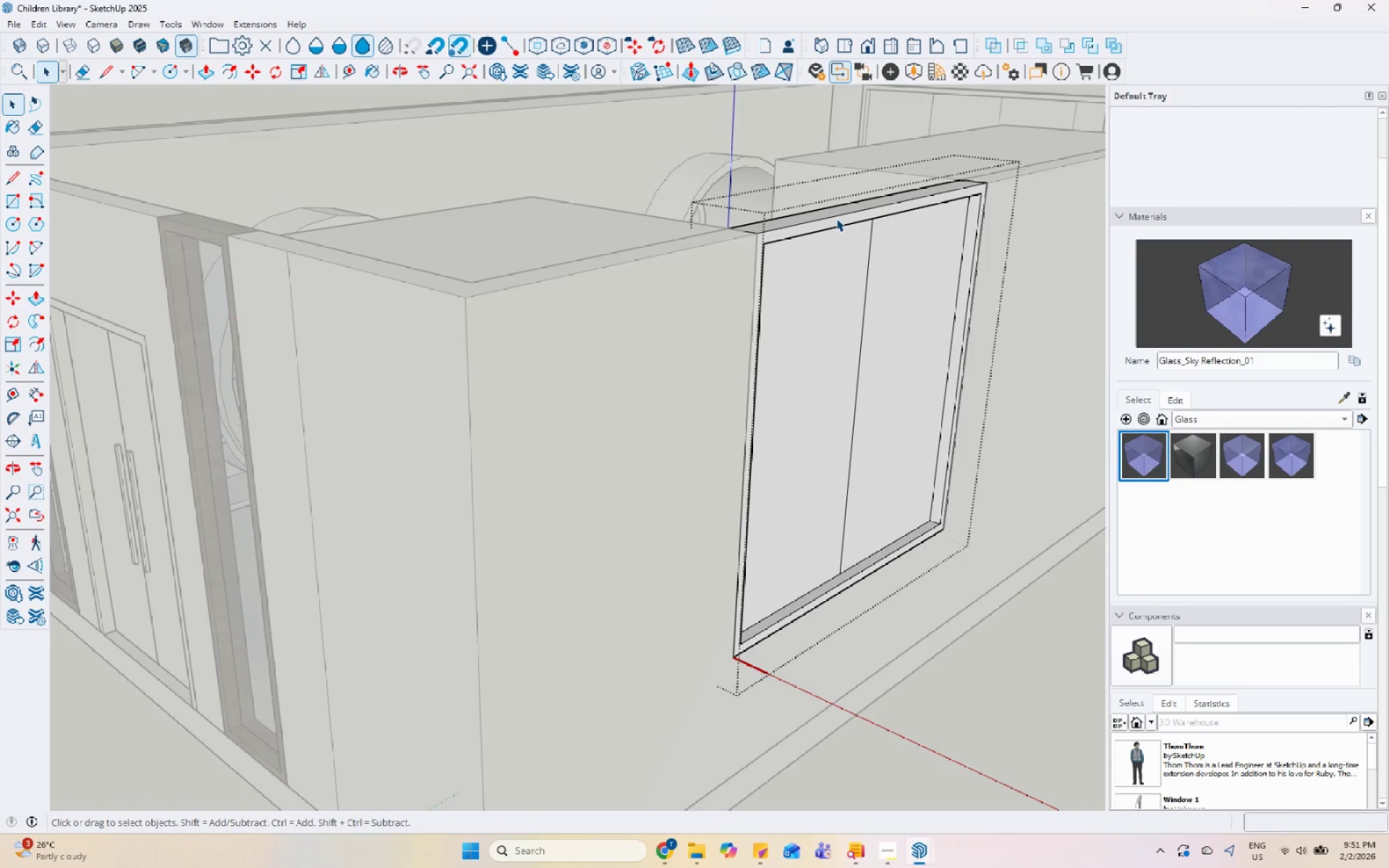 
triple_click([836, 218])
 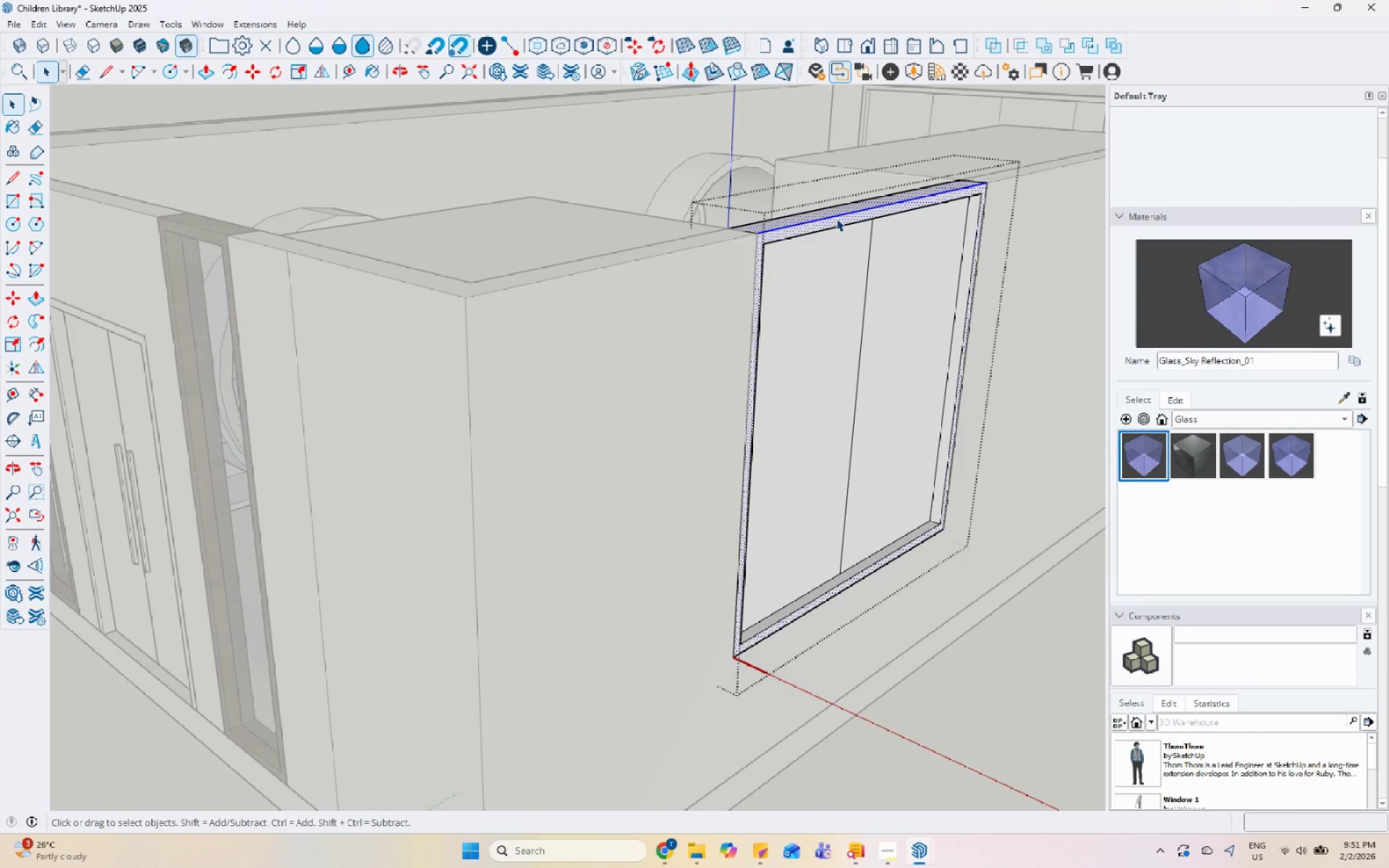 
triple_click([836, 218])
 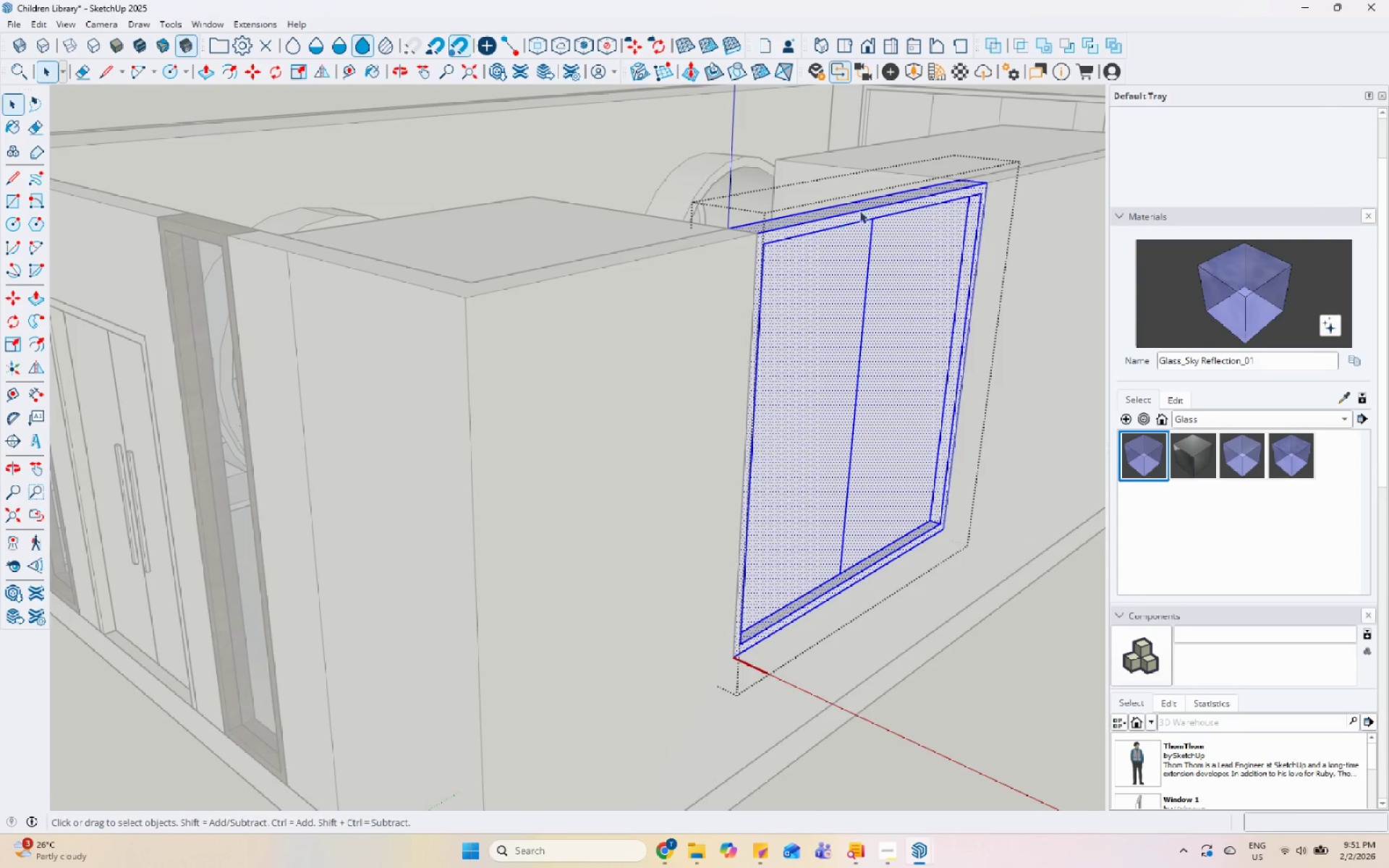 
left_click([872, 208])
 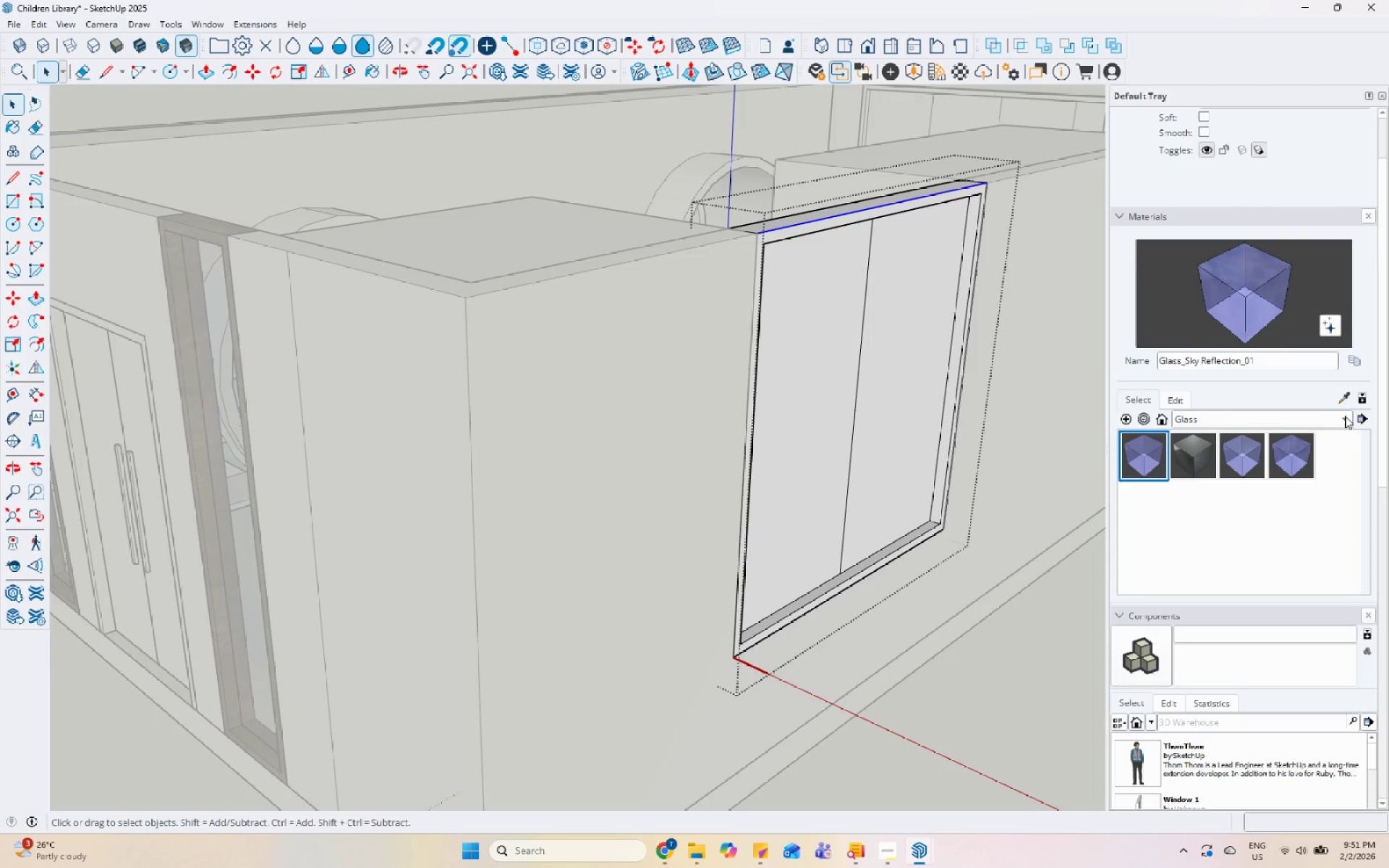 
left_click_drag(start_coordinate=[1344, 399], to_coordinate=[1341, 399])
 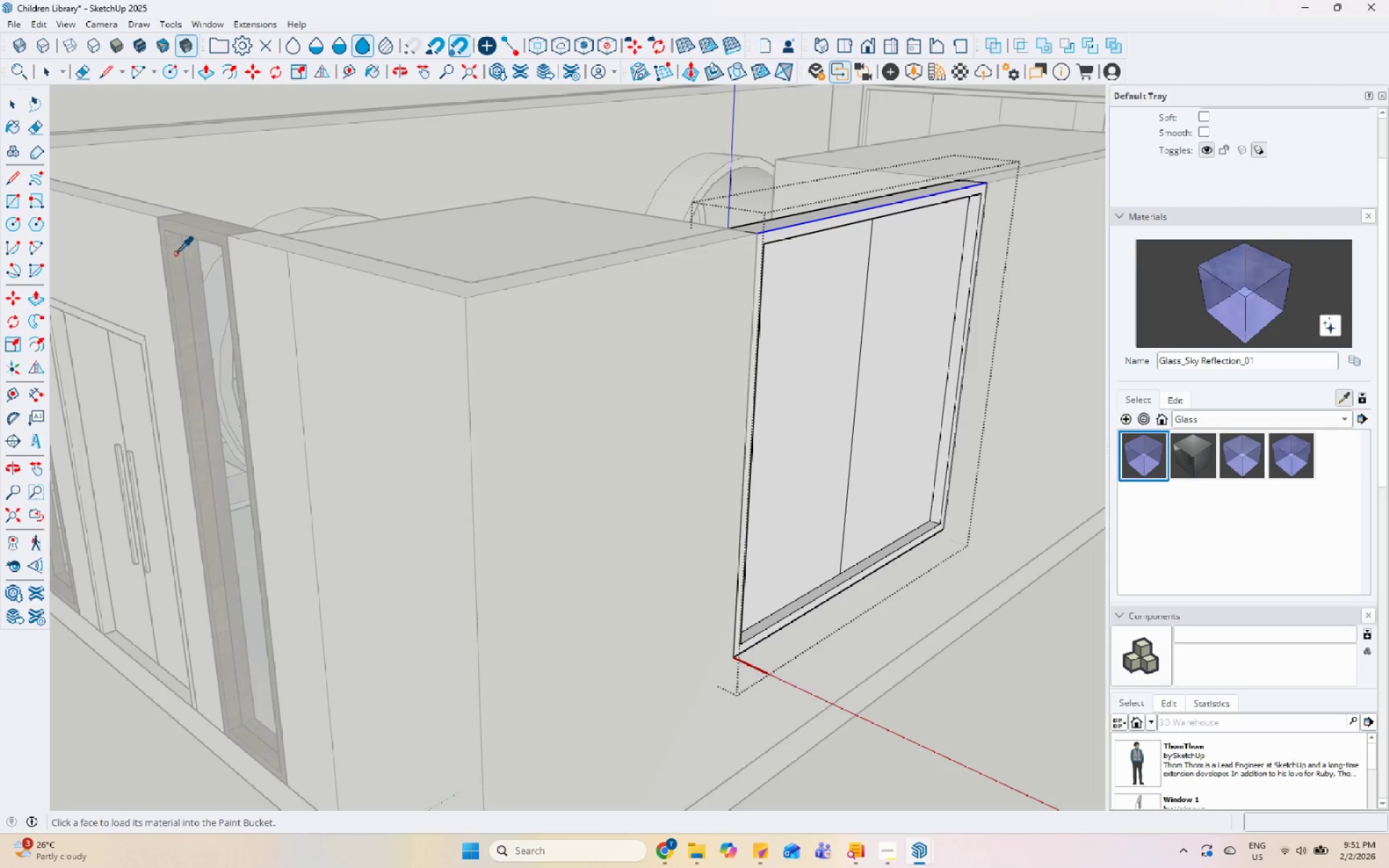 
left_click([171, 252])
 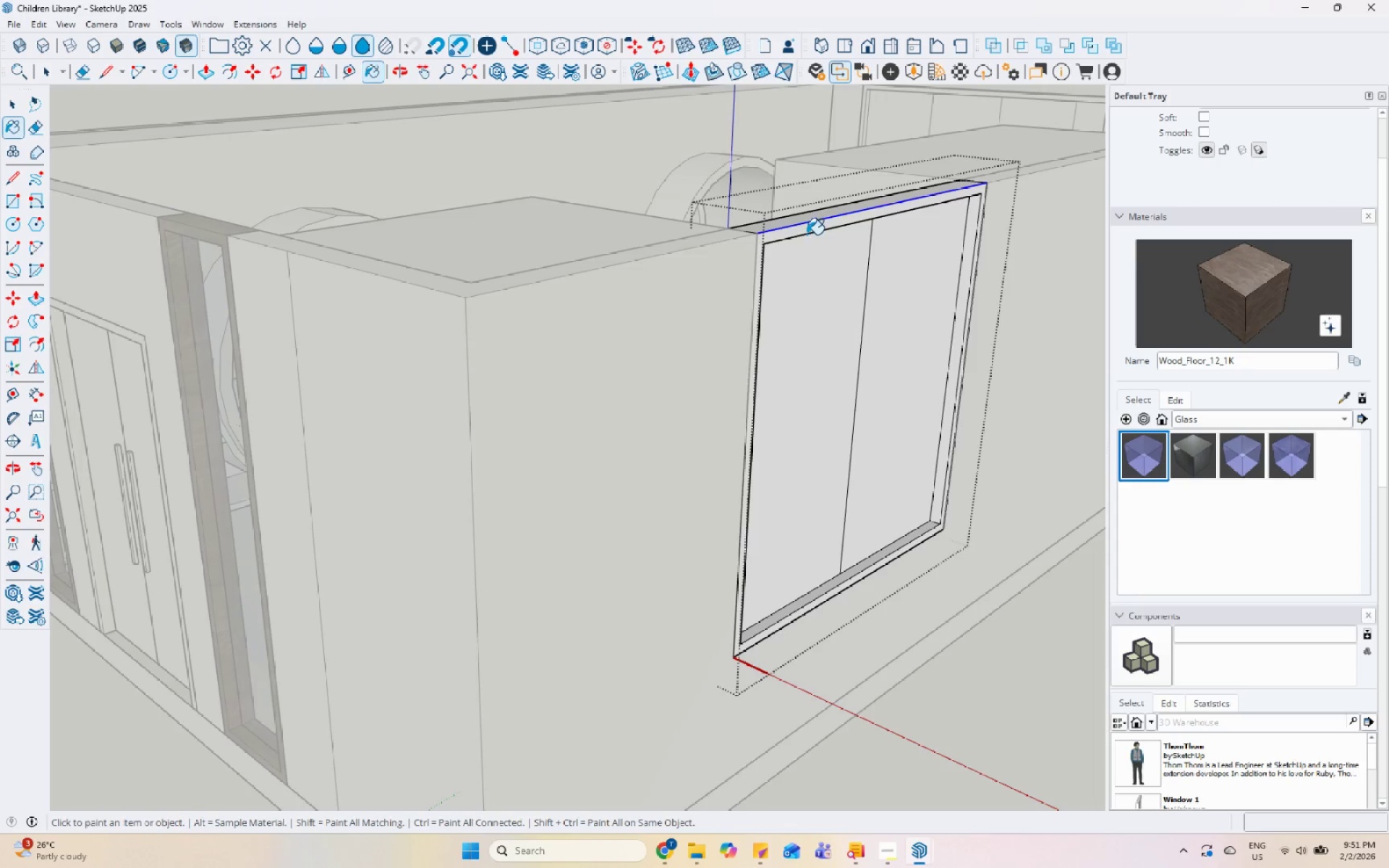 
left_click([812, 223])
 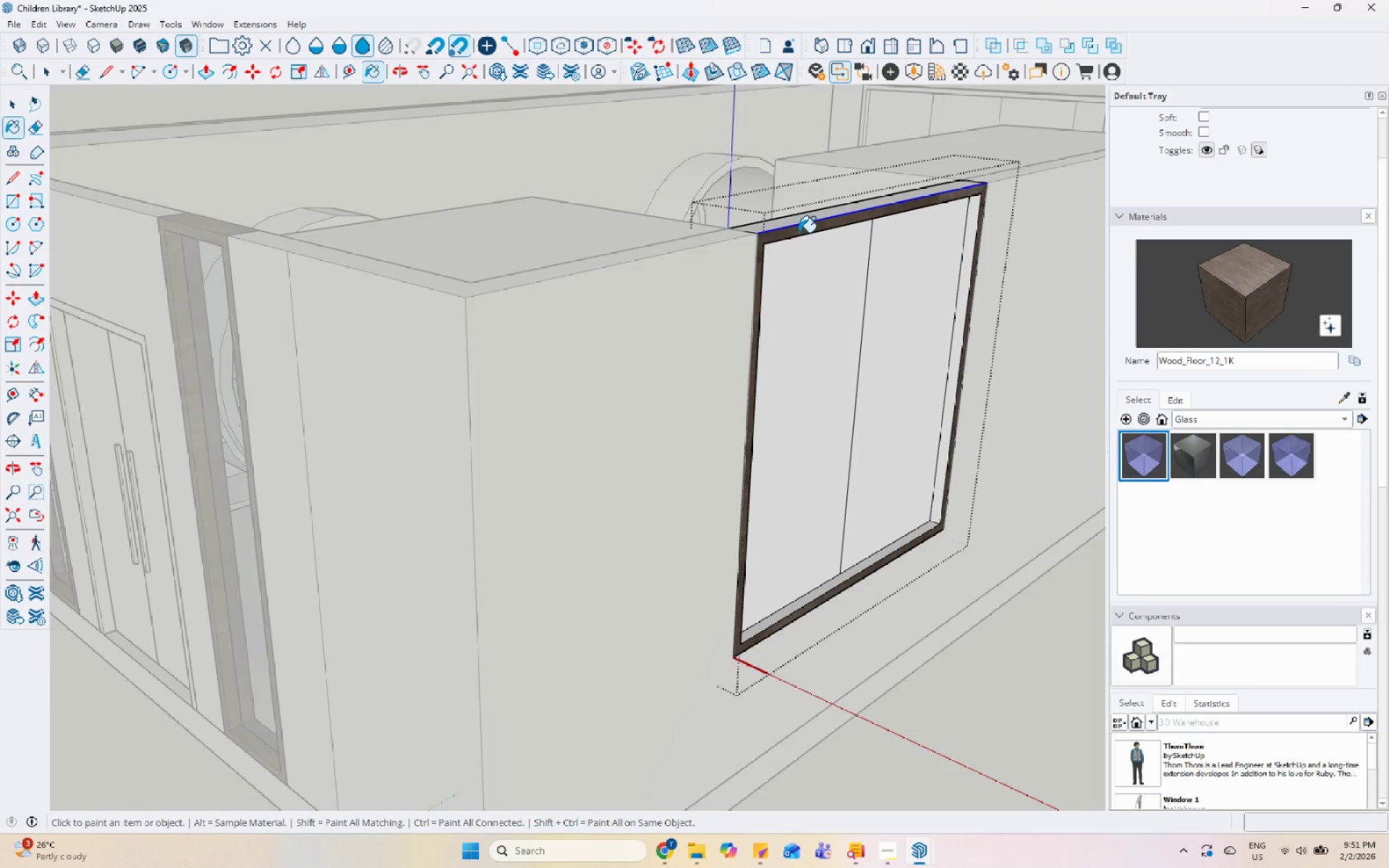 
left_click([812, 213])
 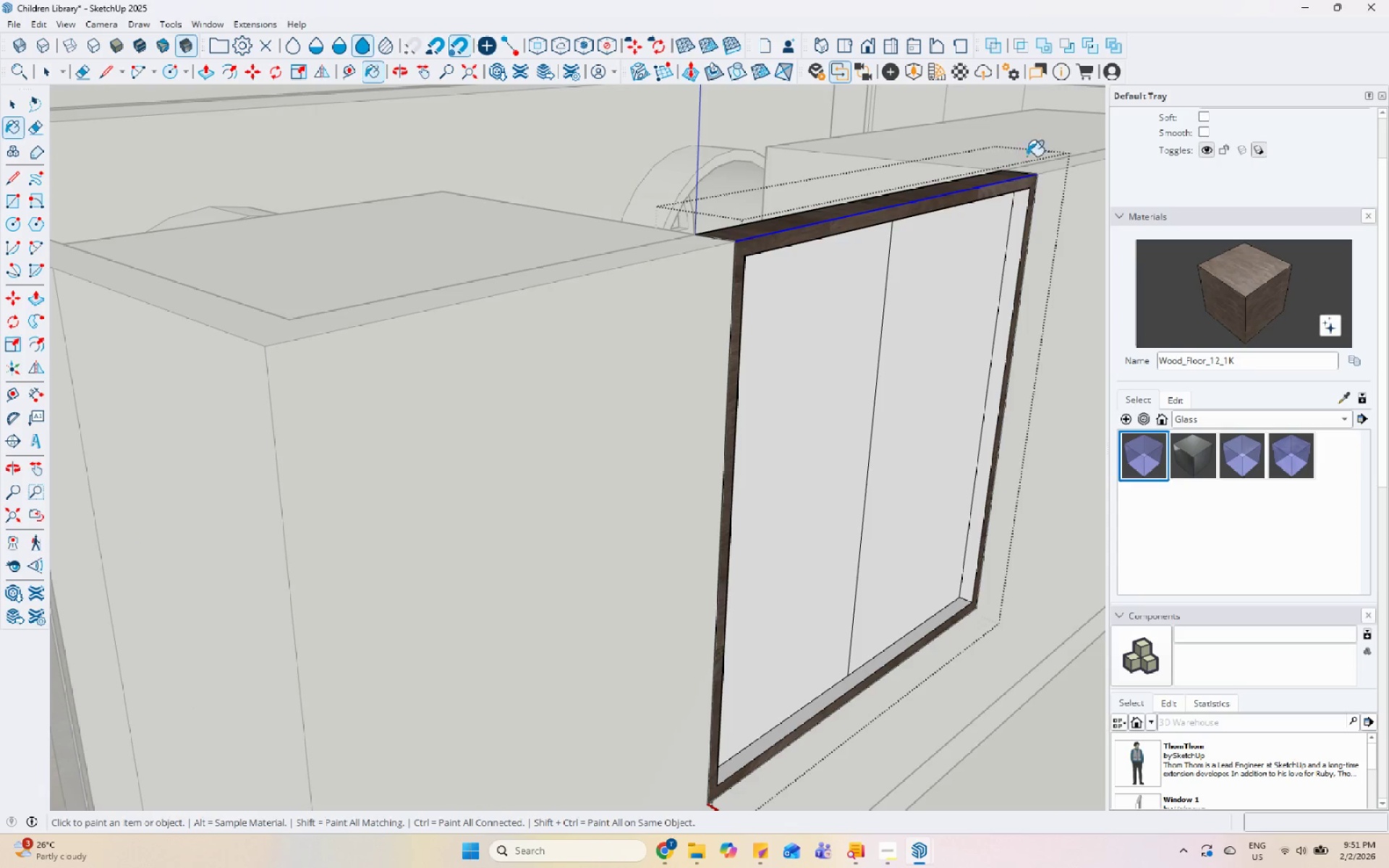 
scroll: coordinate [812, 213], scroll_direction: up, amount: 3.0
 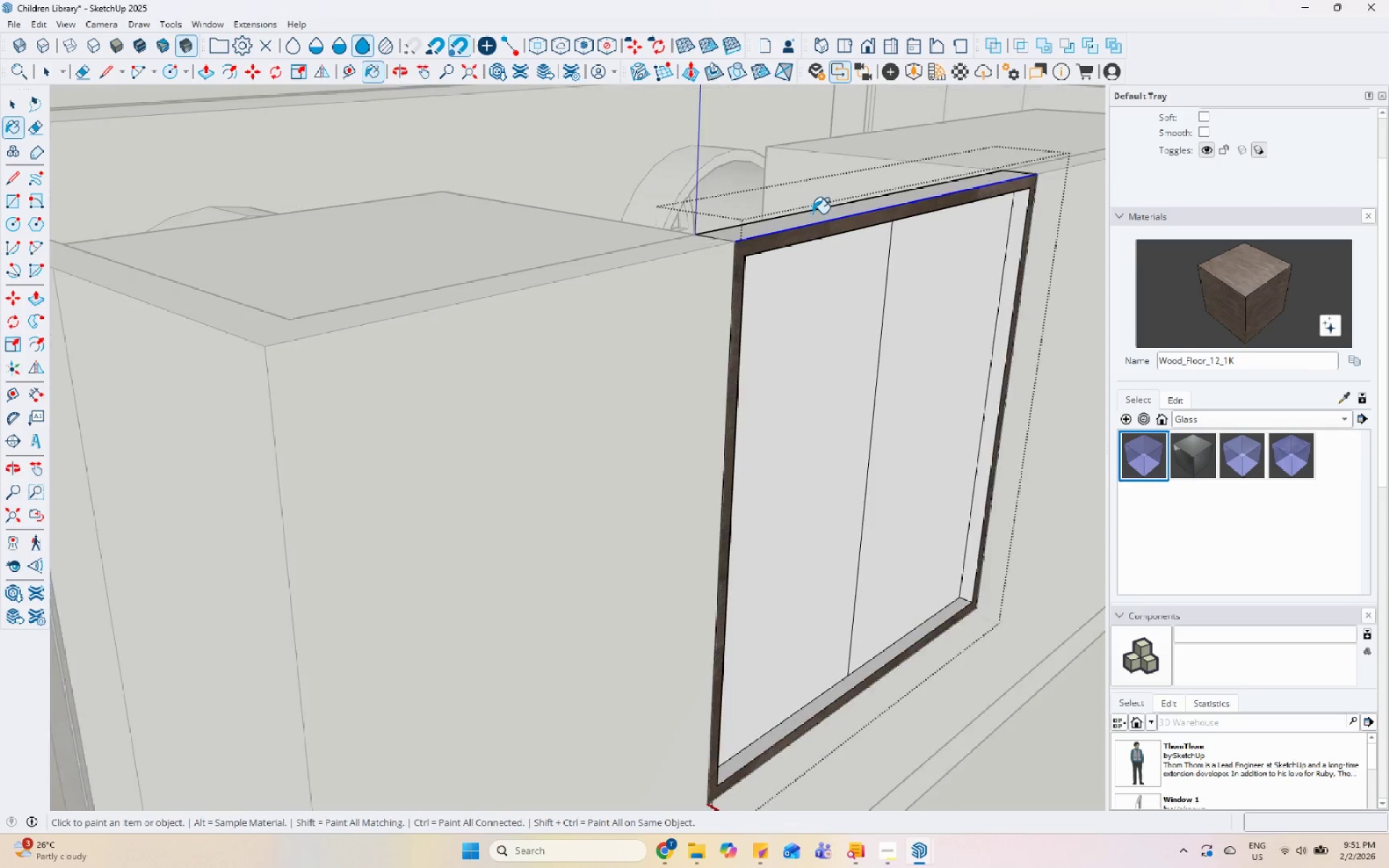 
left_click([1027, 208])
 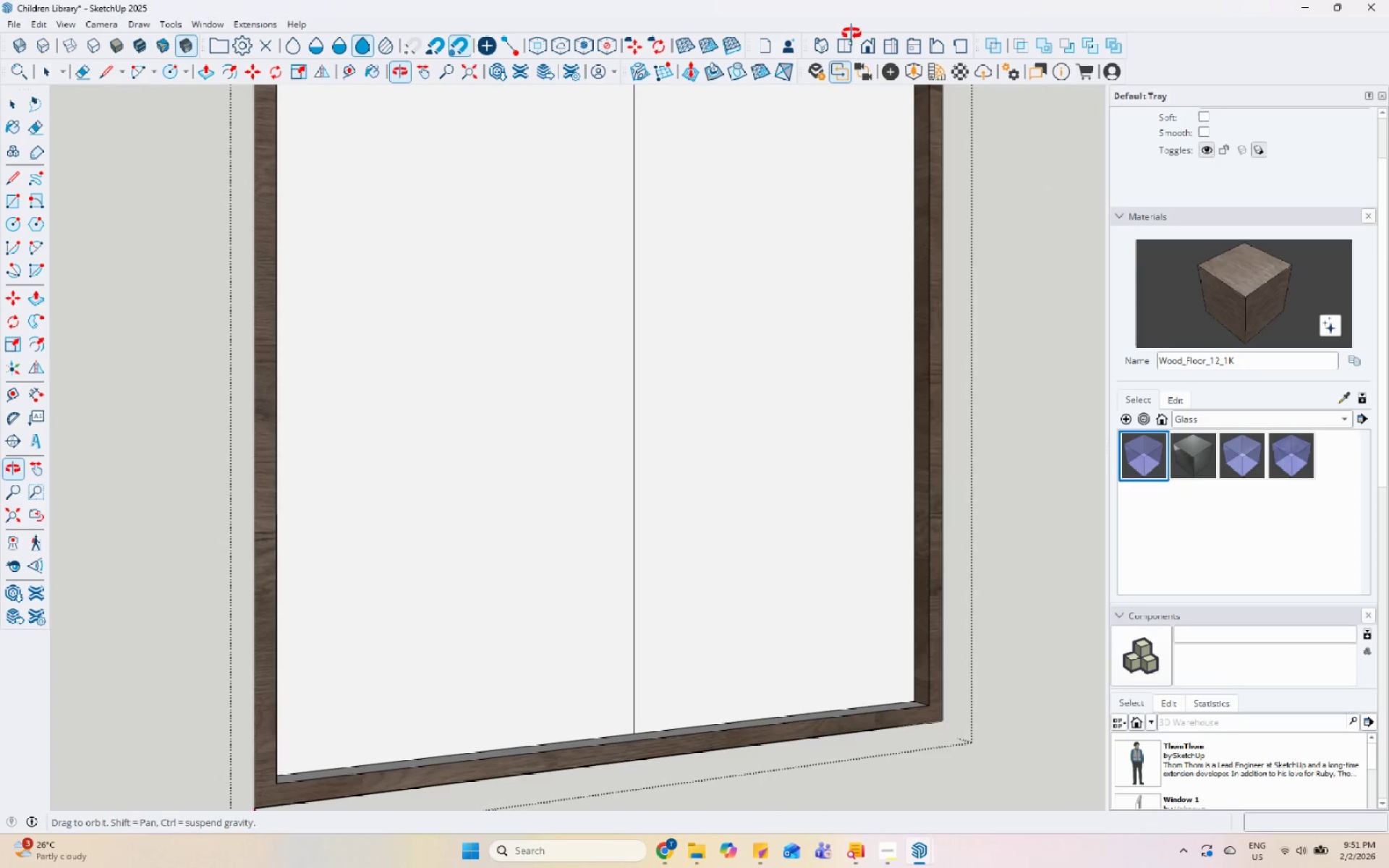 
scroll: coordinate [1029, 215], scroll_direction: up, amount: 3.0
 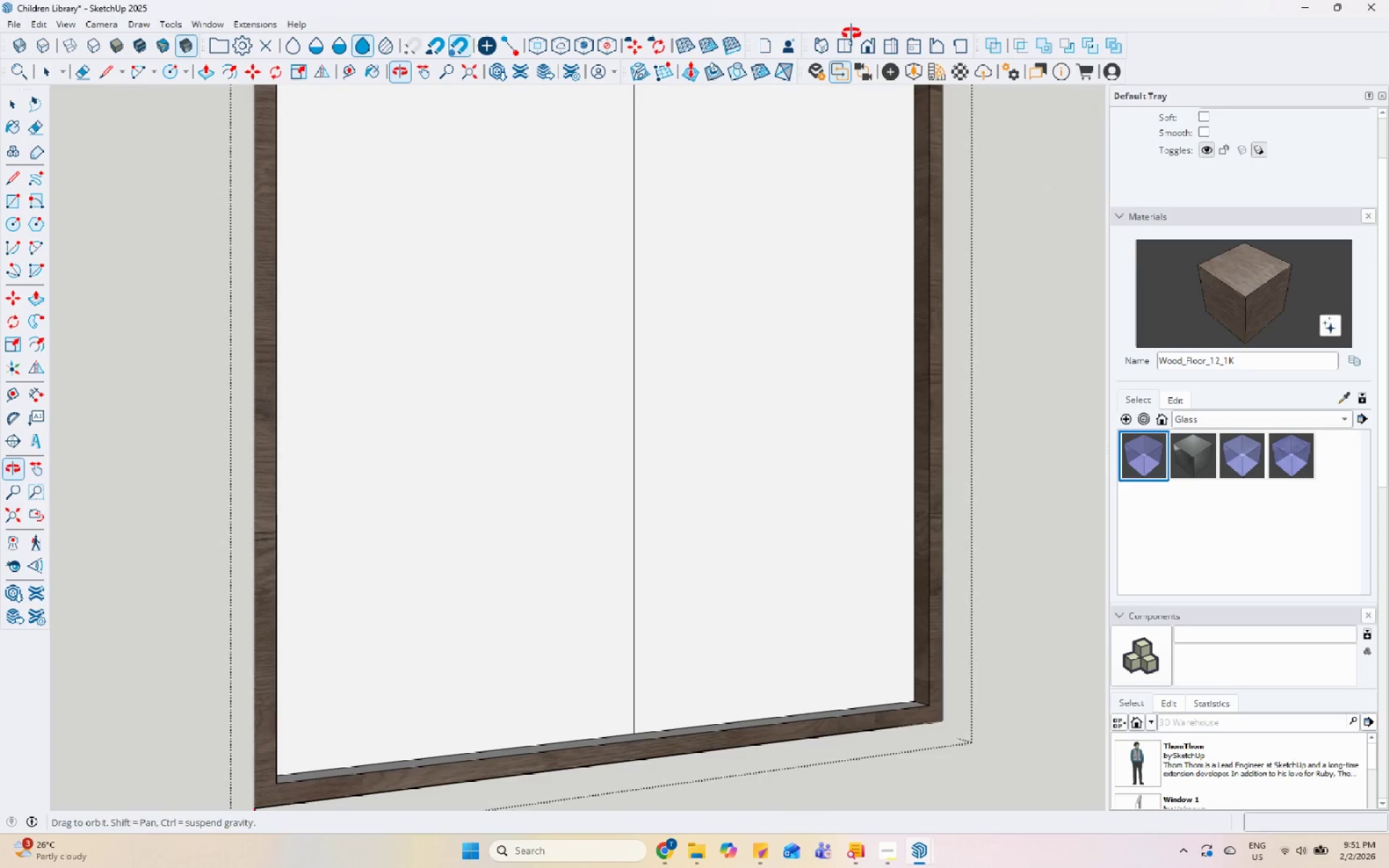 
left_click([896, 719])
 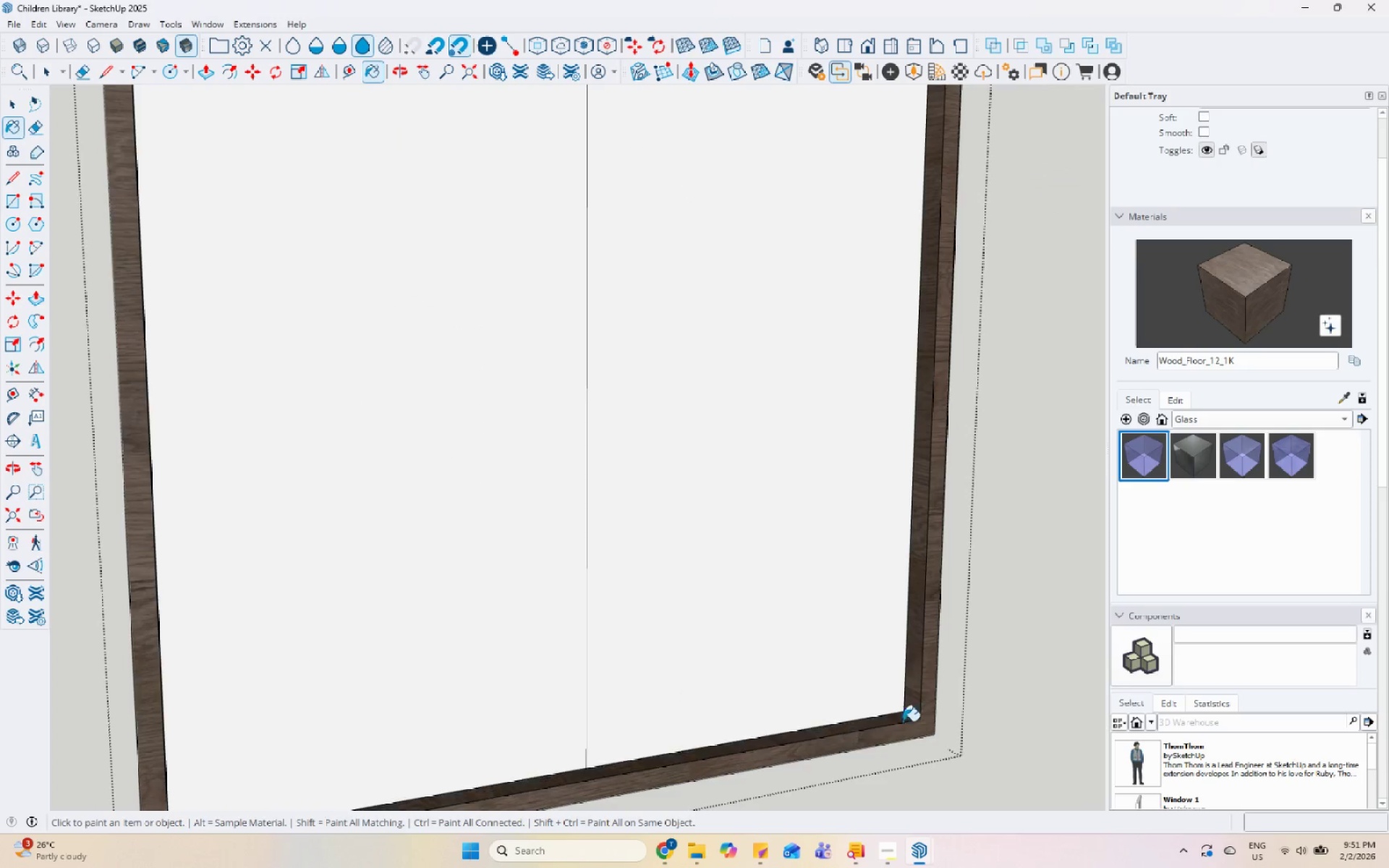 
scroll: coordinate [918, 739], scroll_direction: up, amount: 1.0
 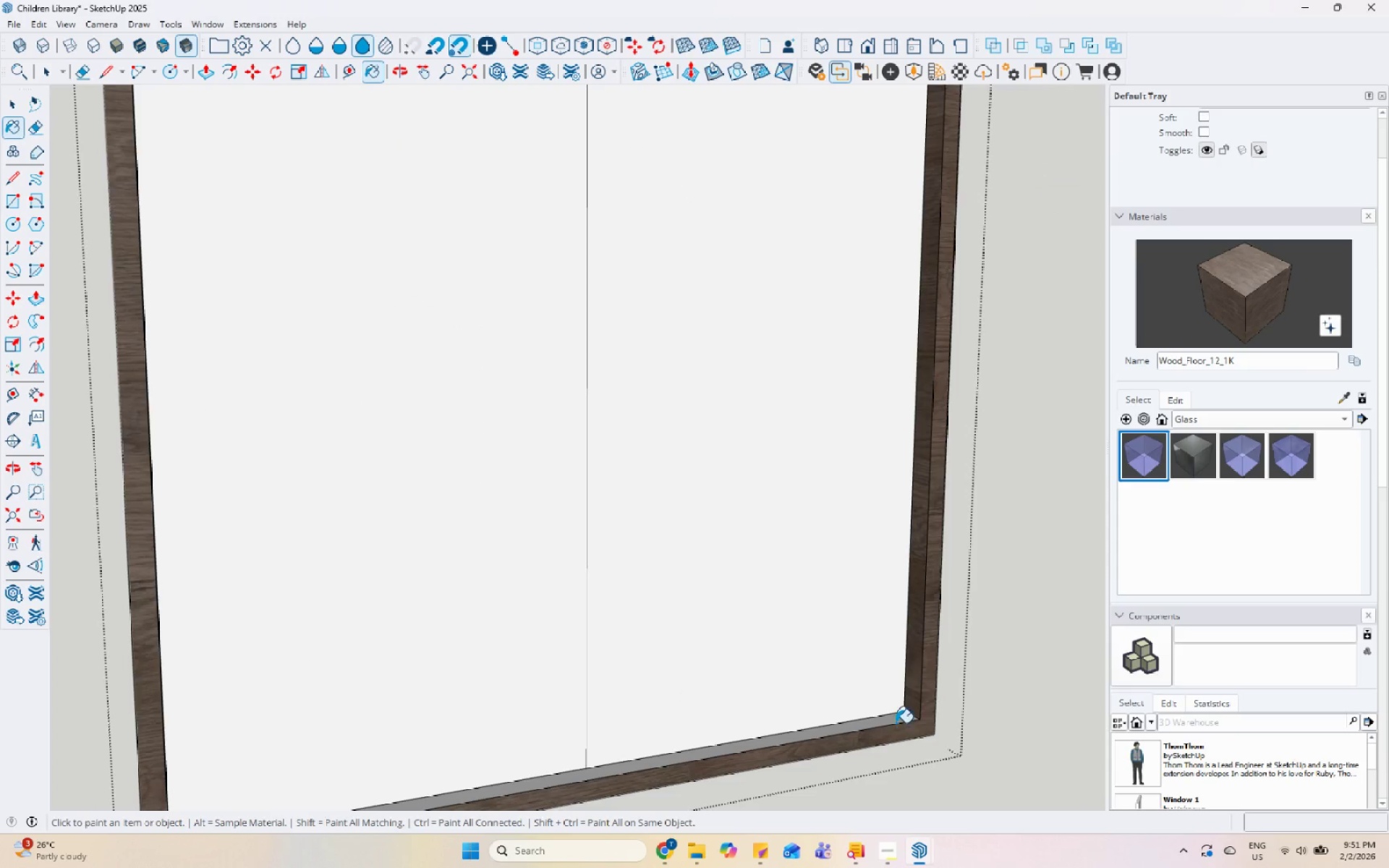 
scroll: coordinate [948, 729], scroll_direction: down, amount: 7.0
 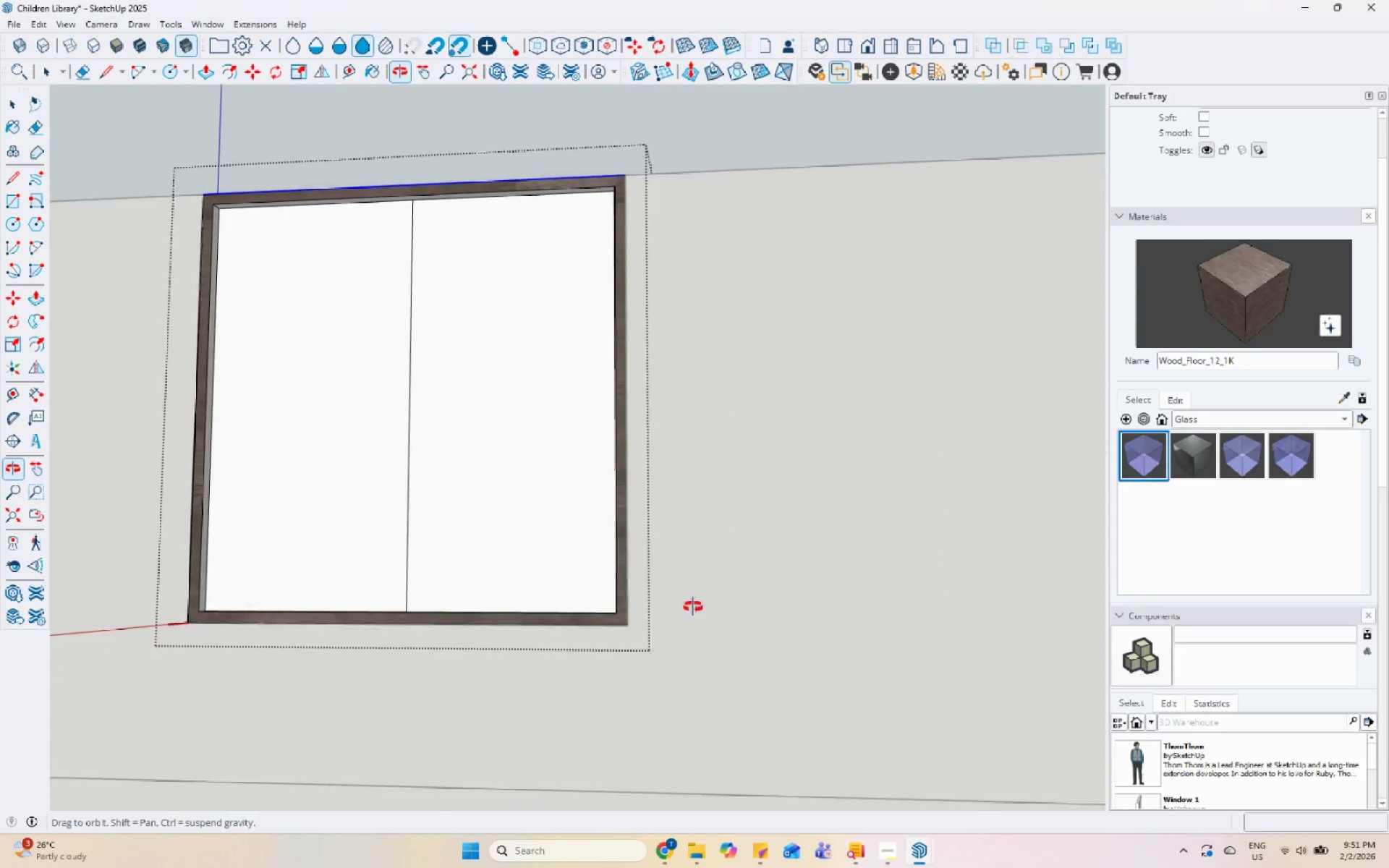 
scroll: coordinate [88, 268], scroll_direction: up, amount: 3.0
 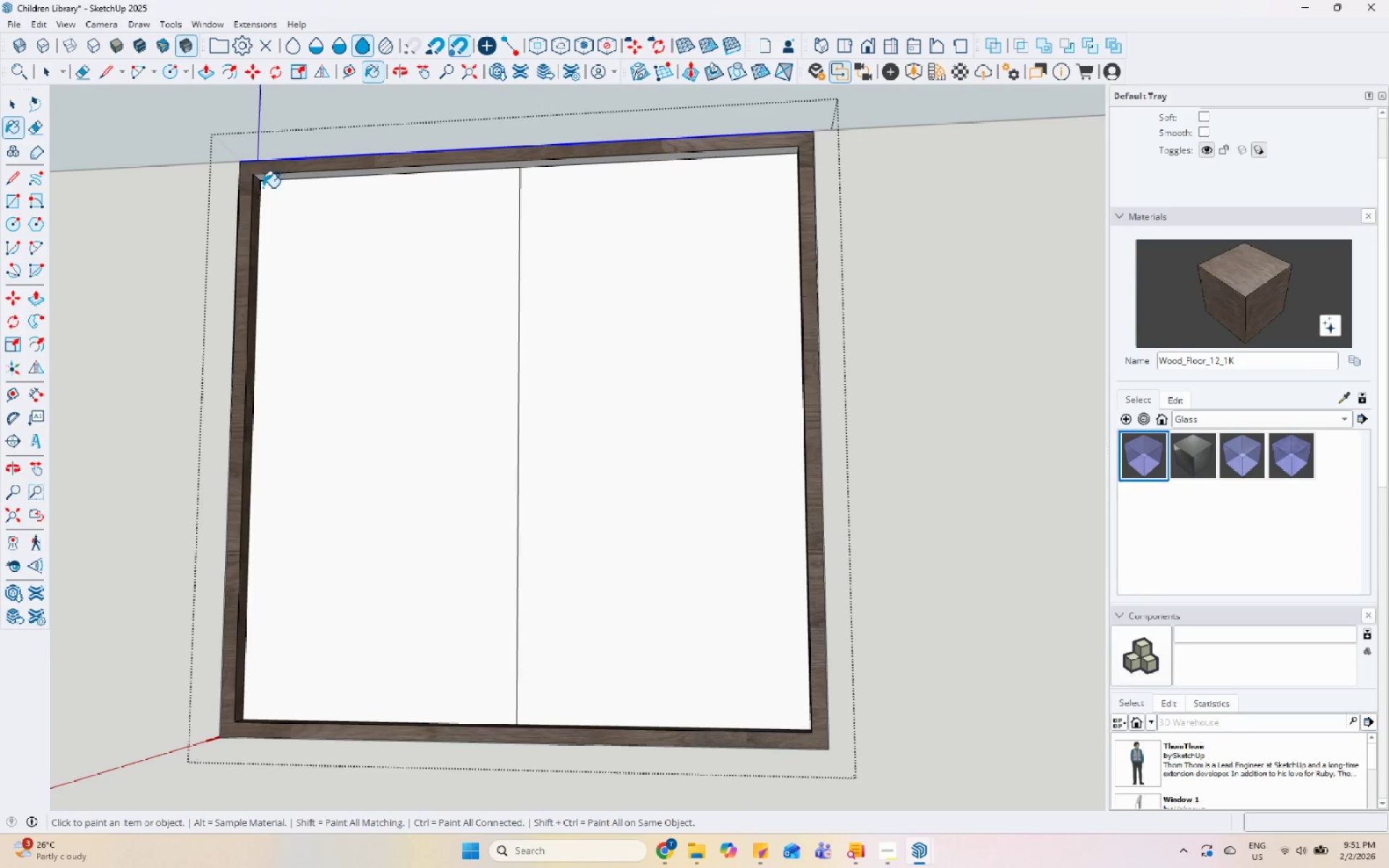 
double_click([281, 178])
 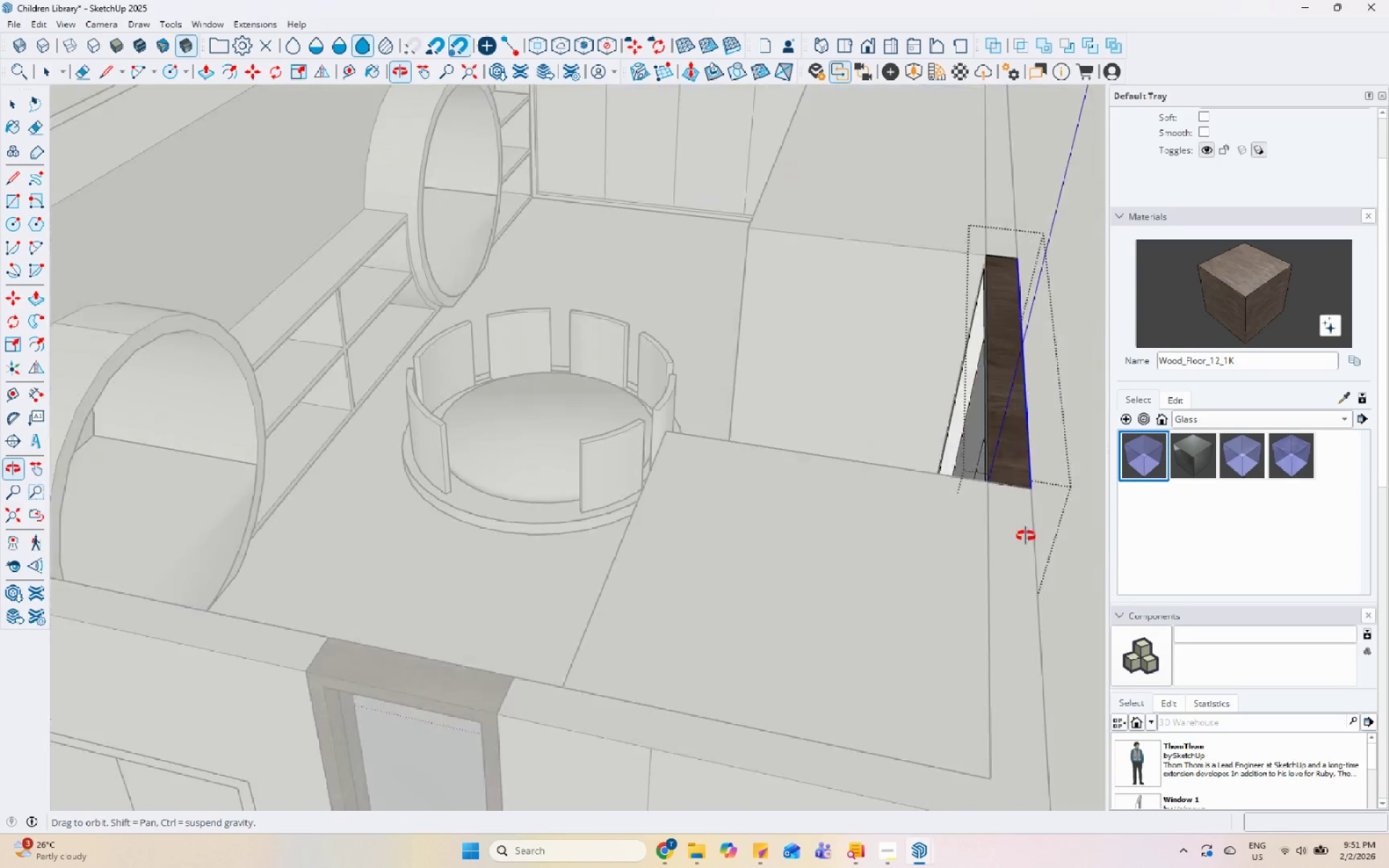 
left_click([887, 288])
 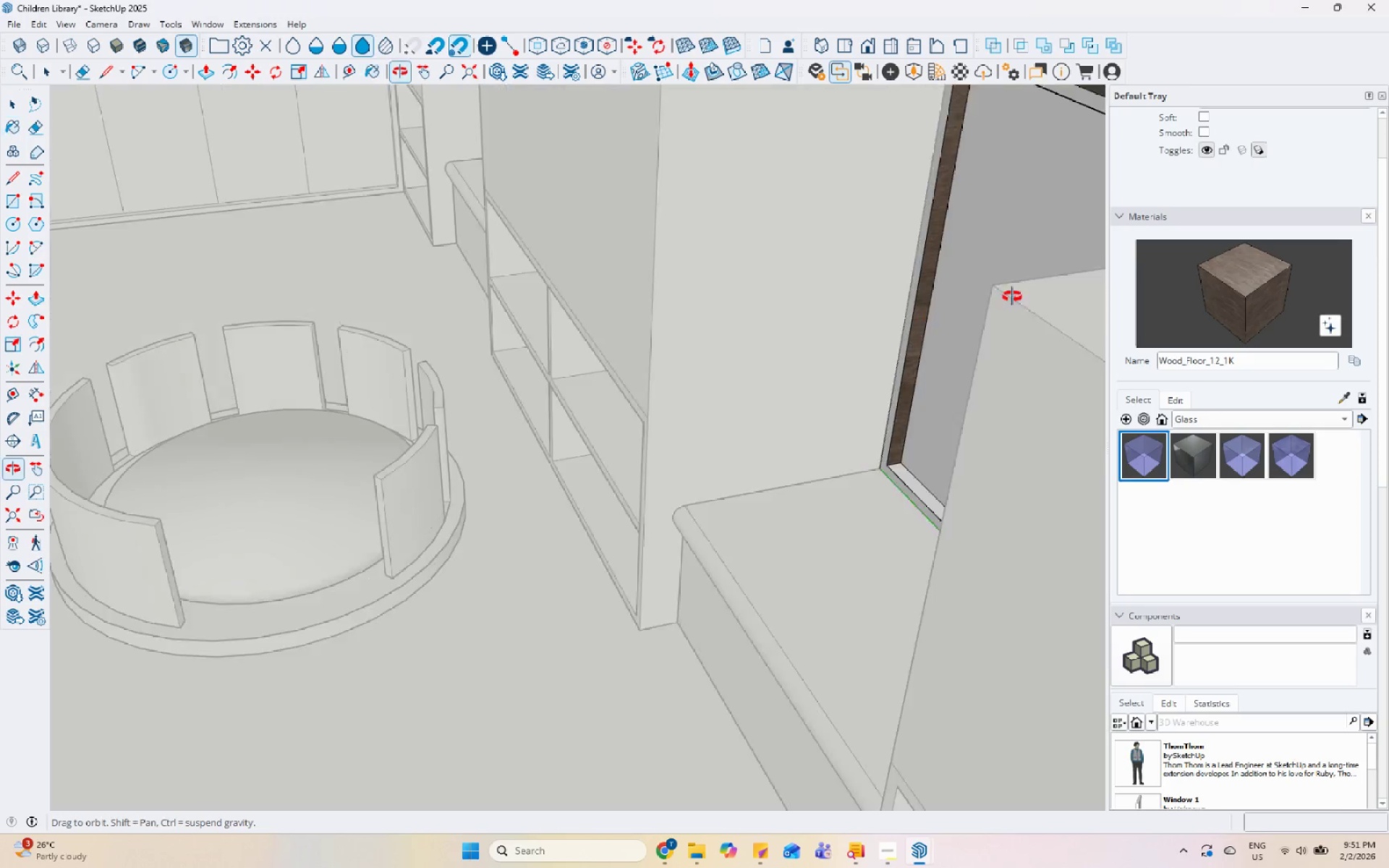 
scroll: coordinate [884, 306], scroll_direction: up, amount: 4.0
 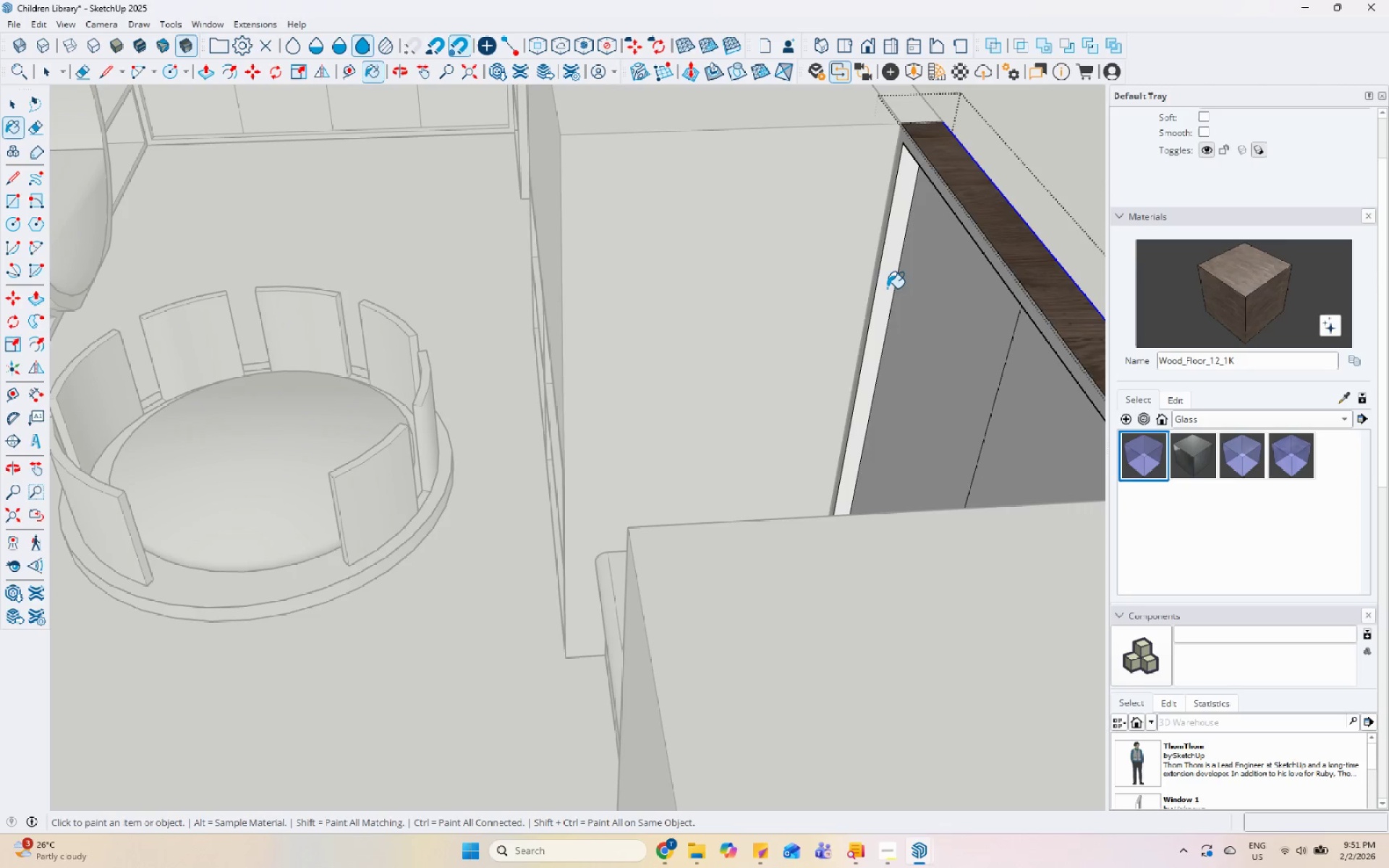 
left_click([826, 229])
 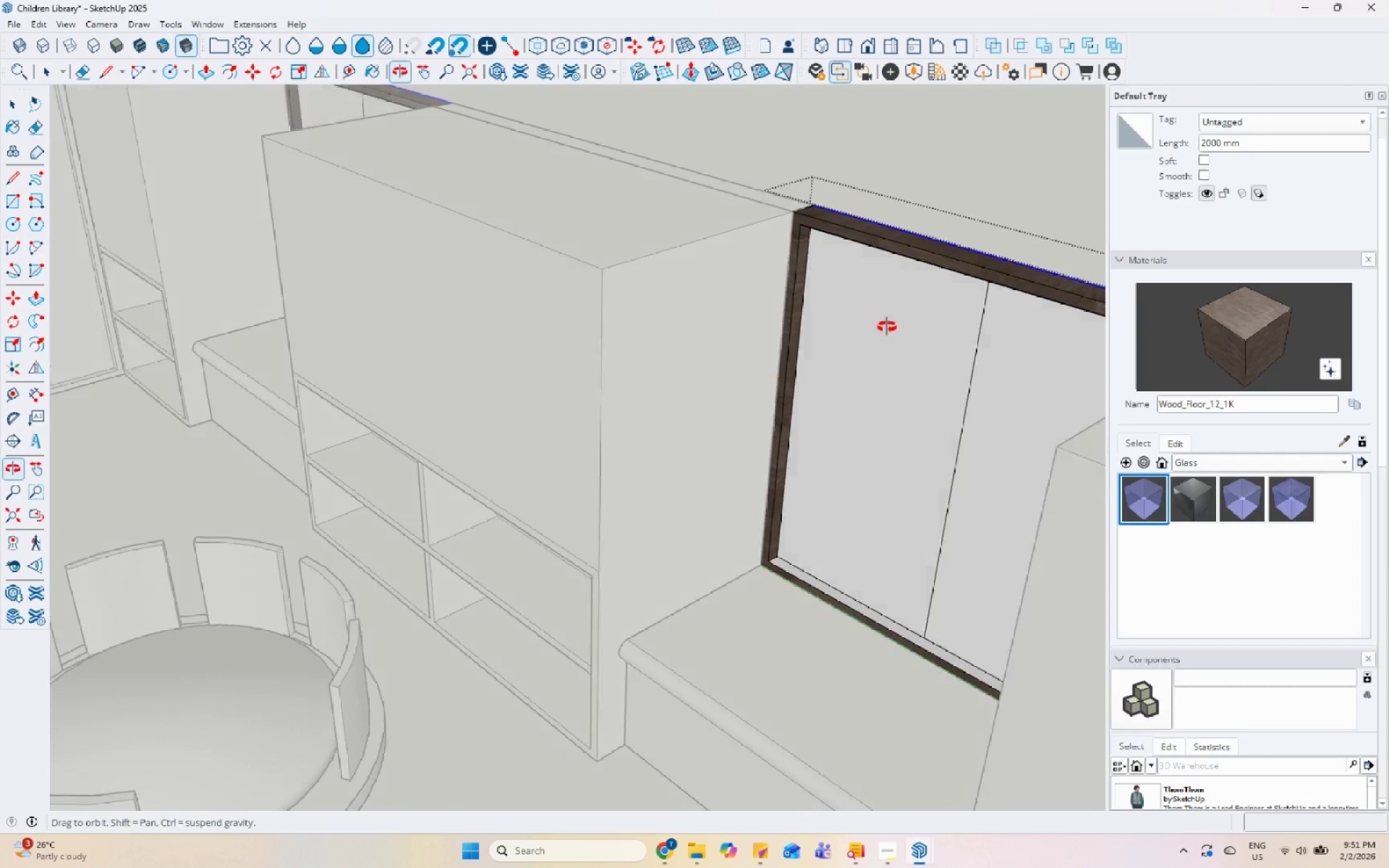 
scroll: coordinate [894, 622], scroll_direction: up, amount: 8.0
 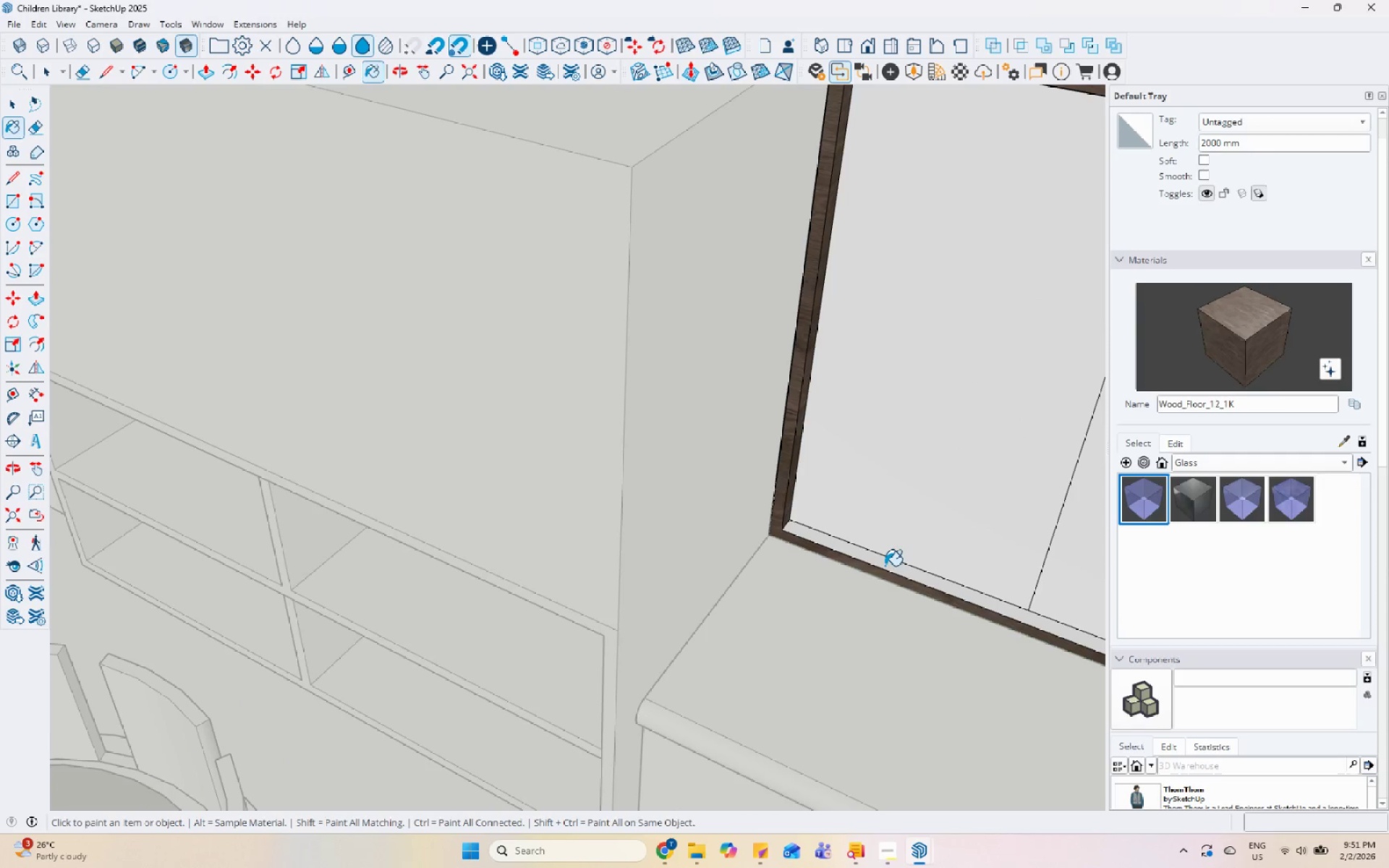 
left_click([885, 562])
 